 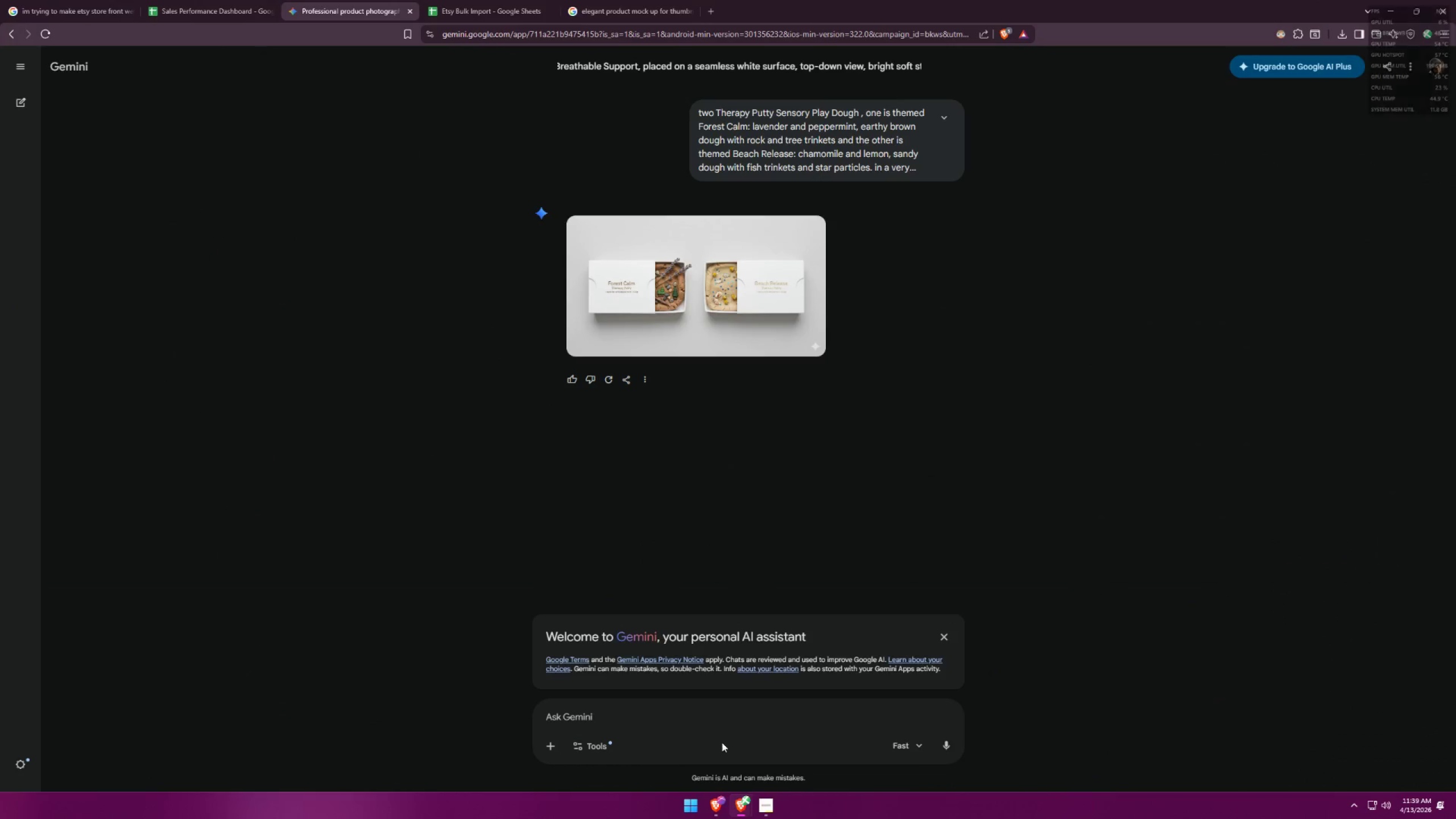 
left_click([695, 714])
 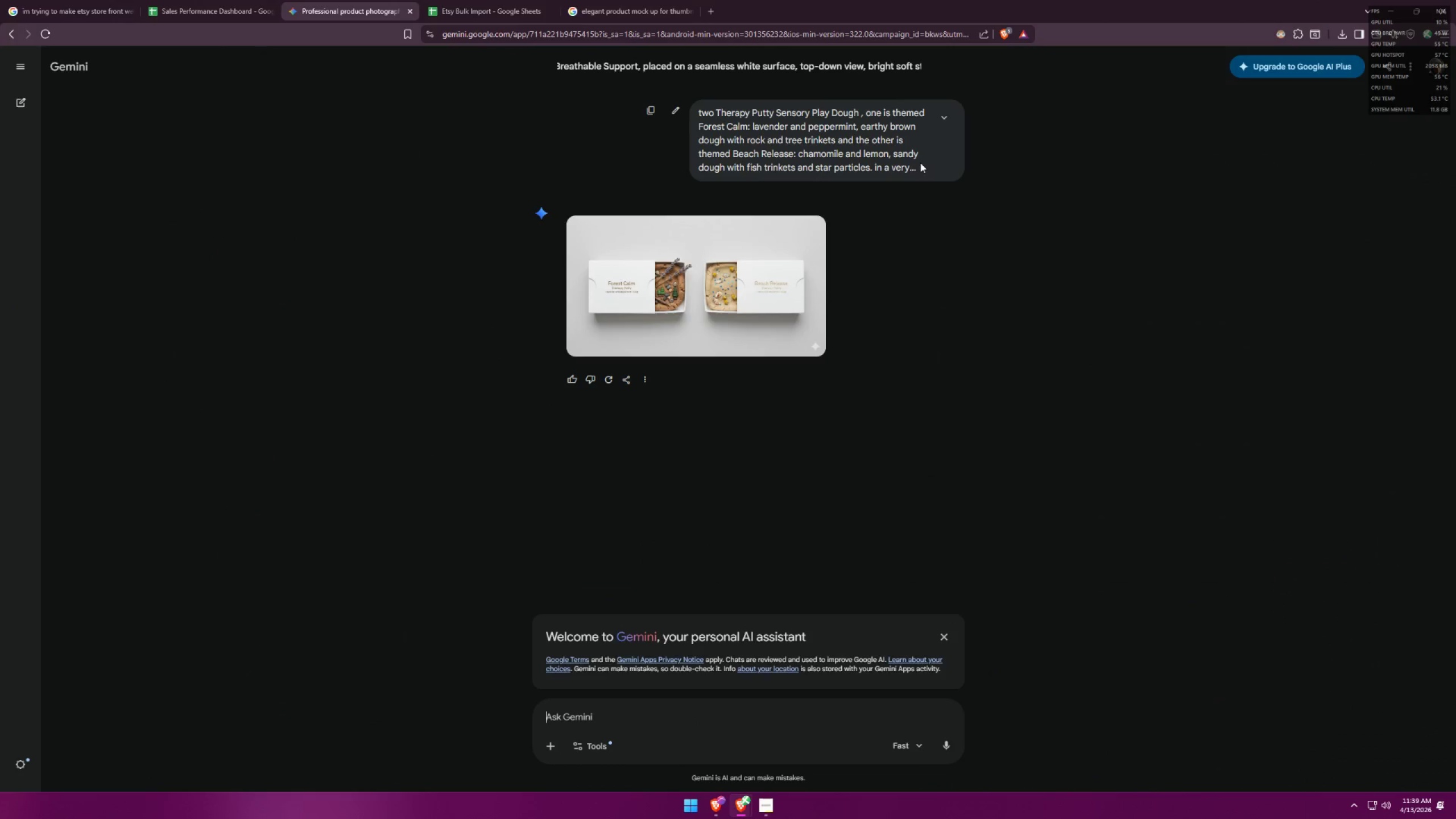 
left_click([916, 163])
 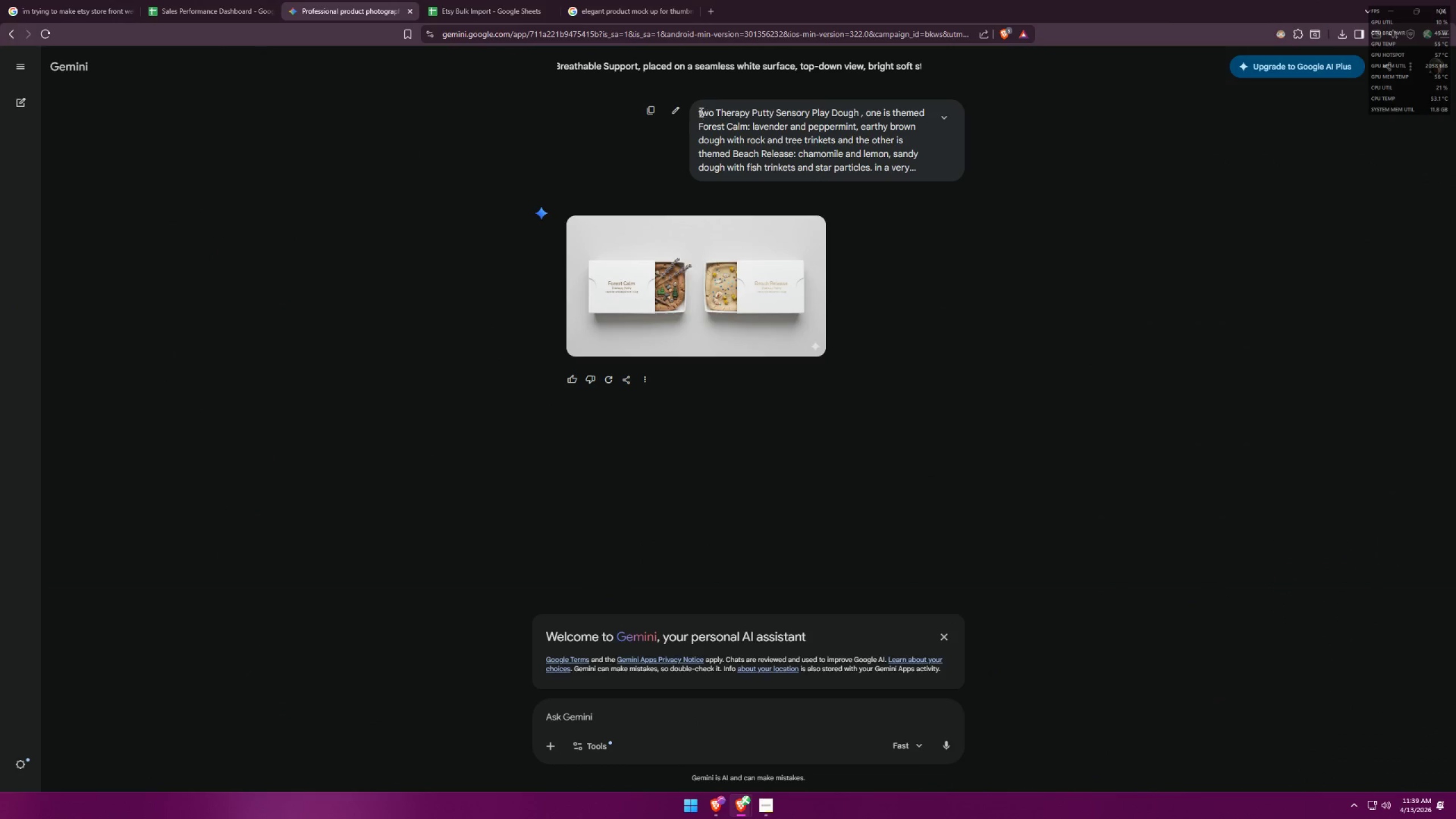 
left_click_drag(start_coordinate=[698, 111], to_coordinate=[932, 168])
 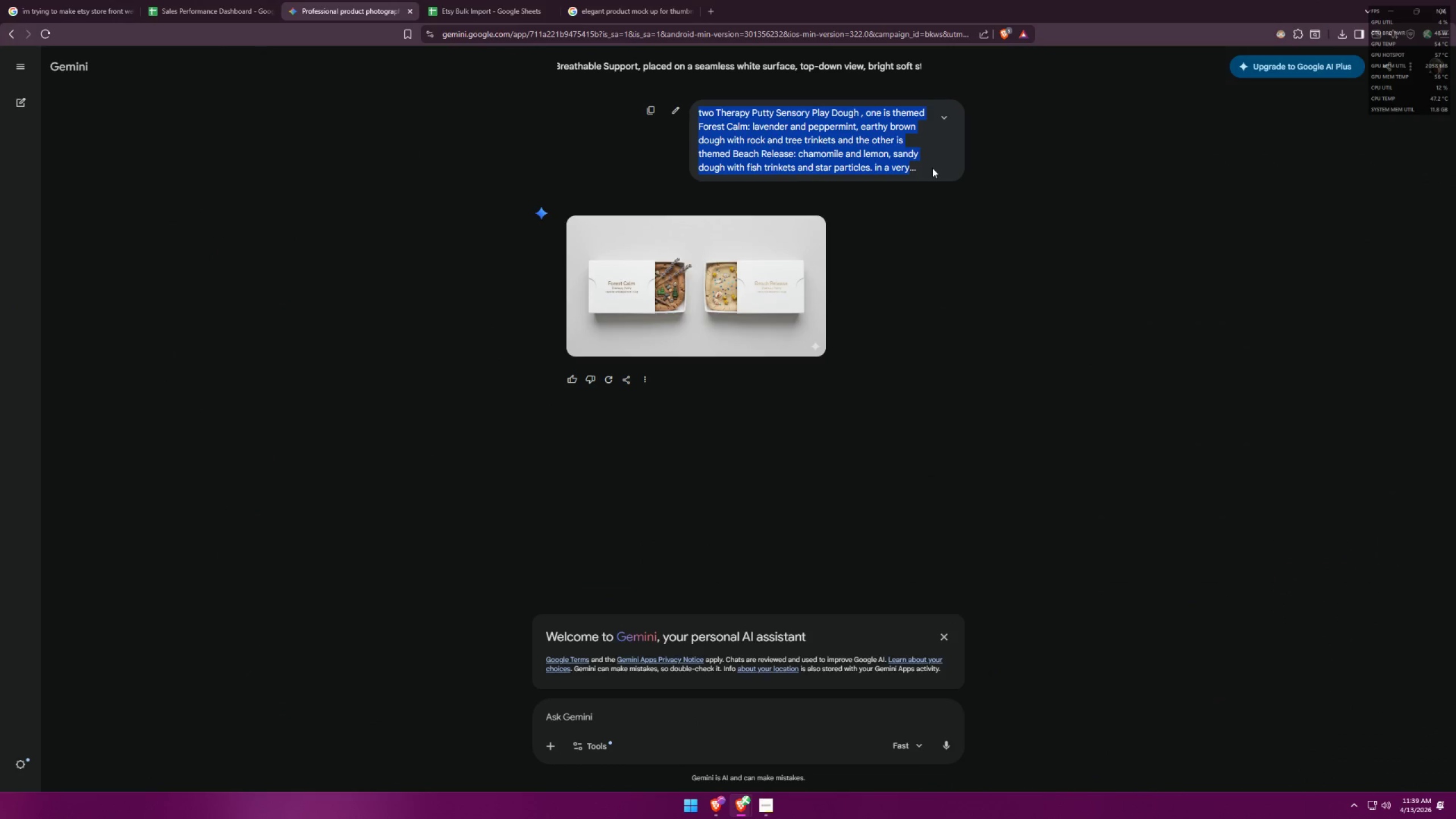 
key(Control+ControlLeft)
 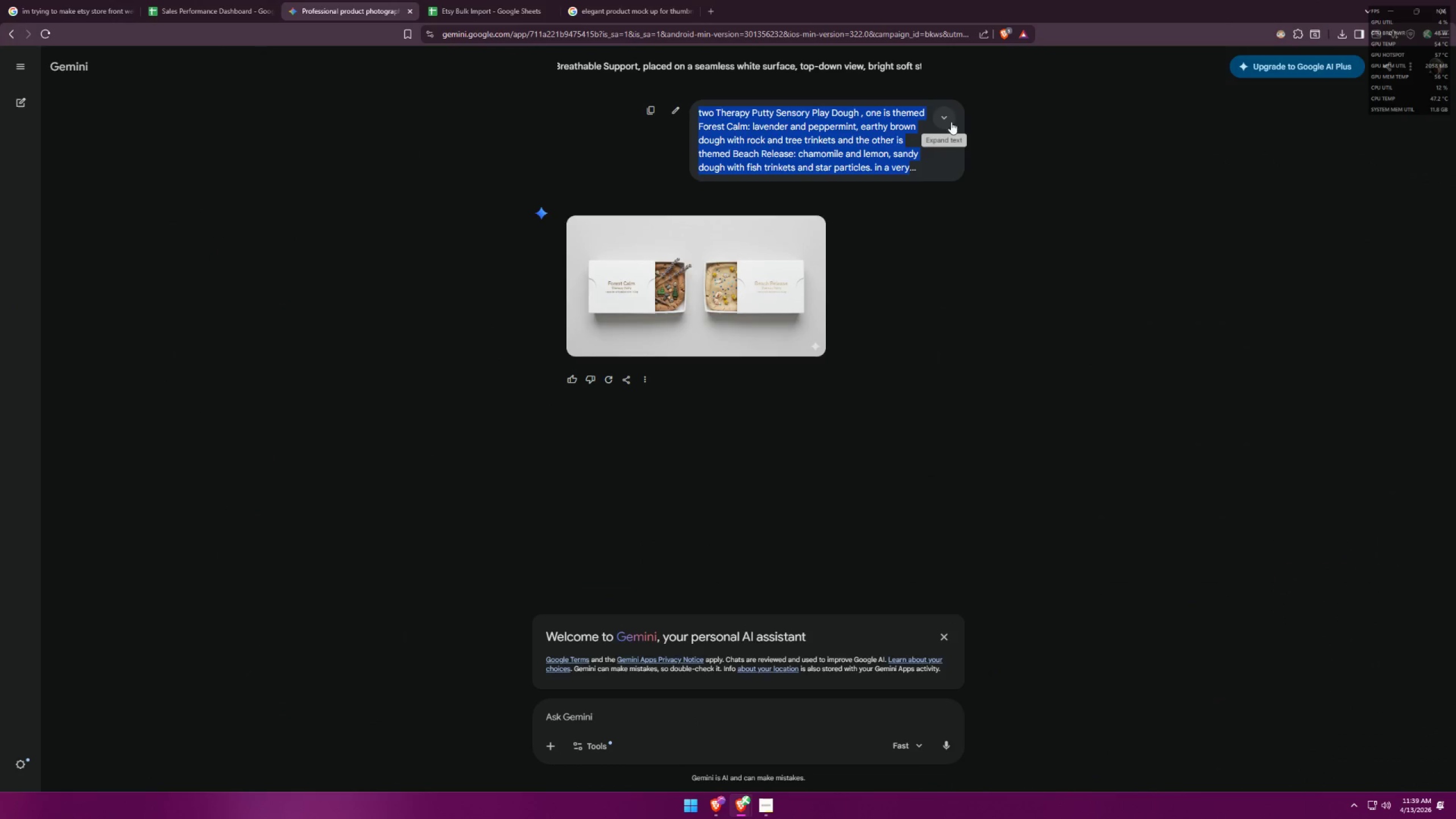 
left_click([947, 115])
 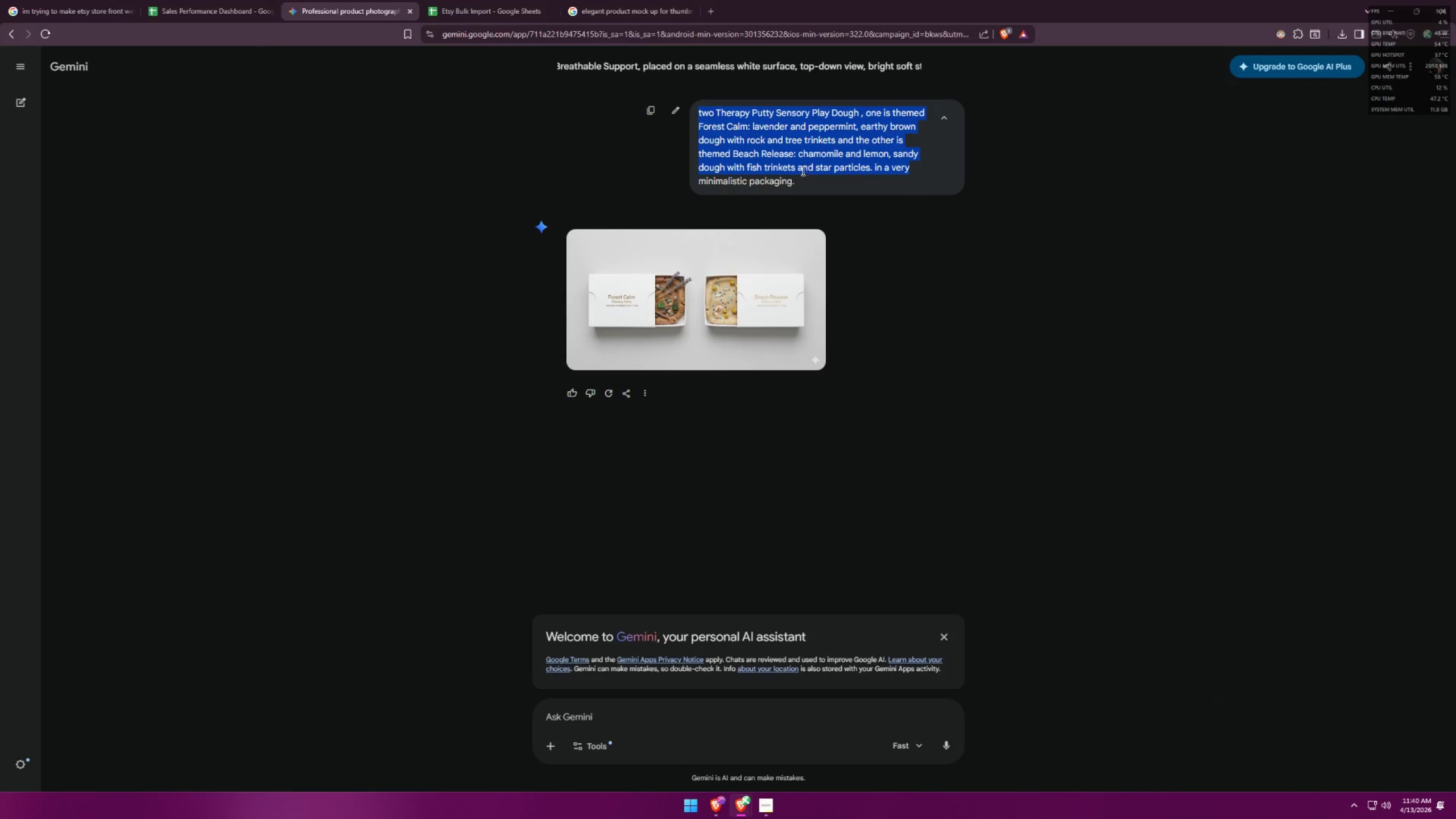 
left_click([800, 179])
 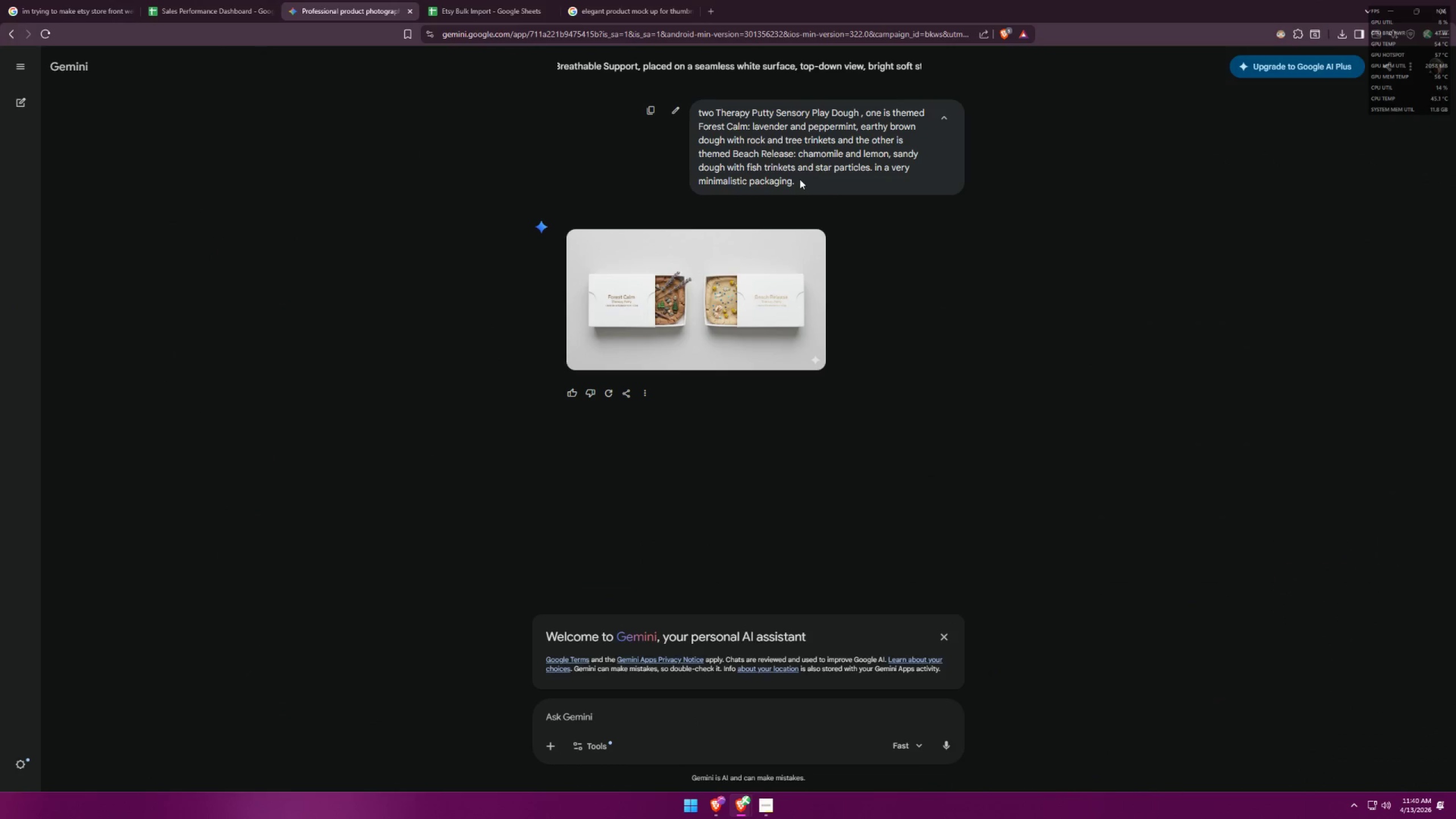 
left_click_drag(start_coordinate=[795, 183], to_coordinate=[681, 110])
 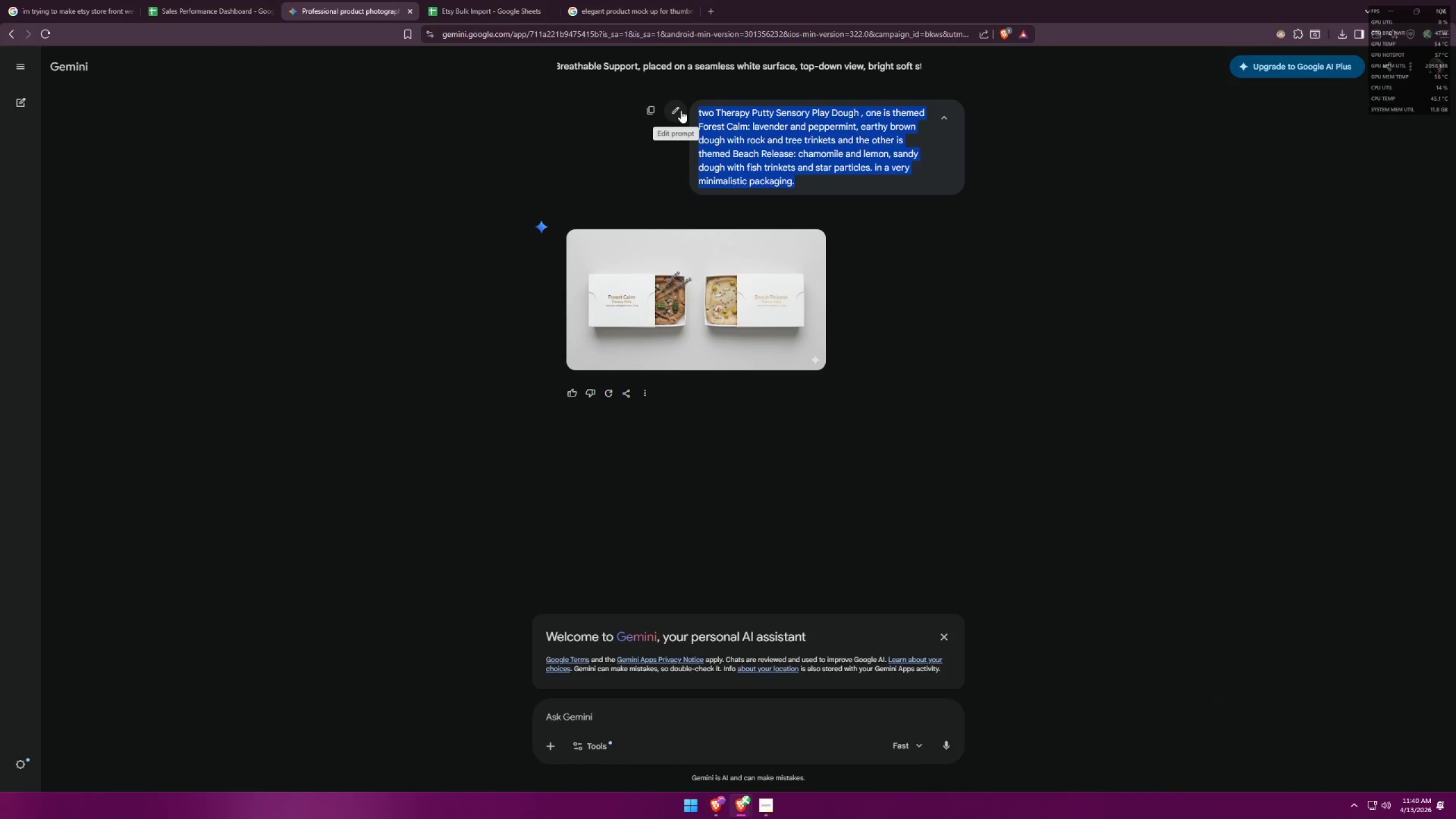 
key(Control+C)
 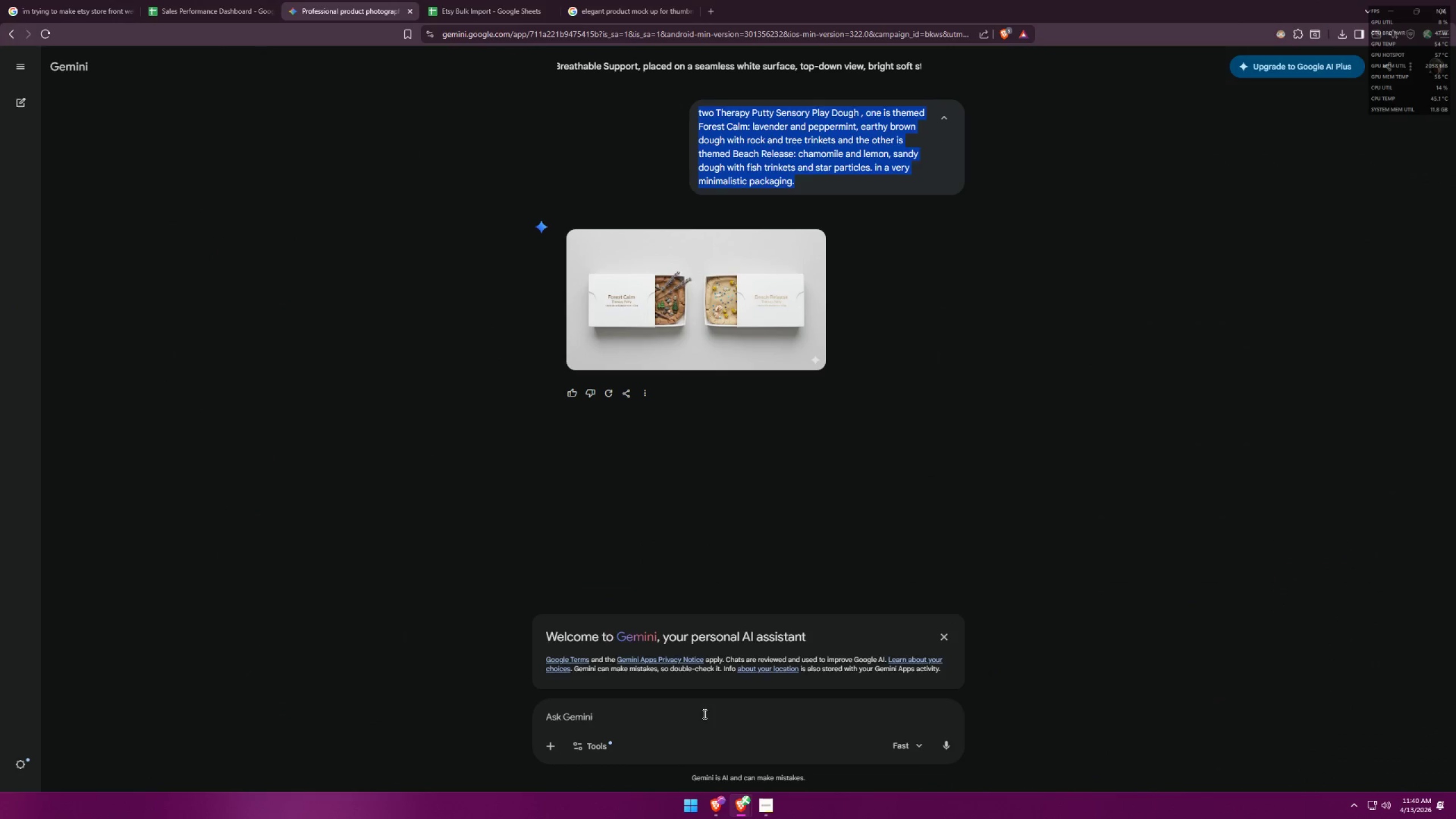 
key(Control+V)
 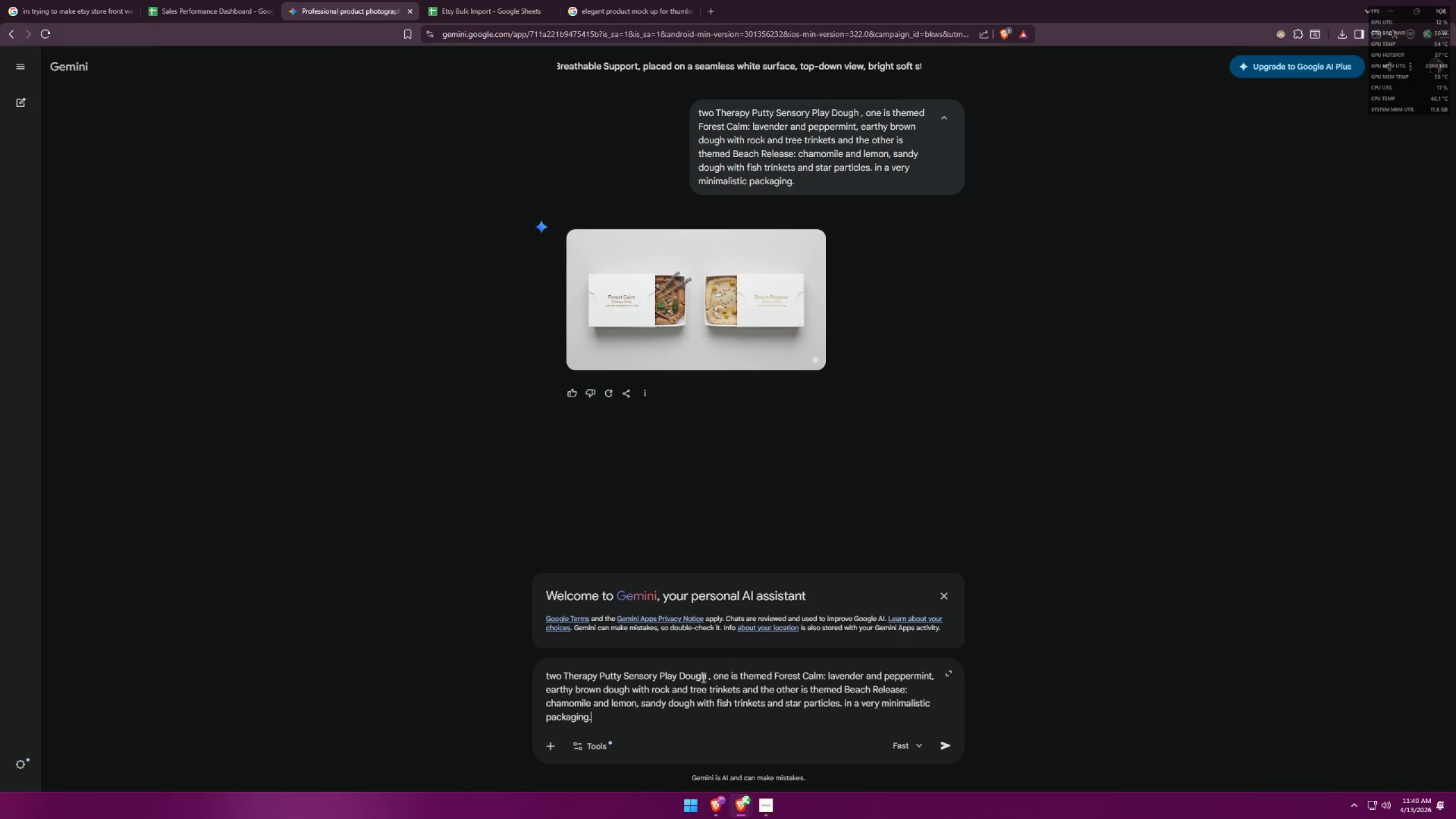 
left_click([708, 676])
 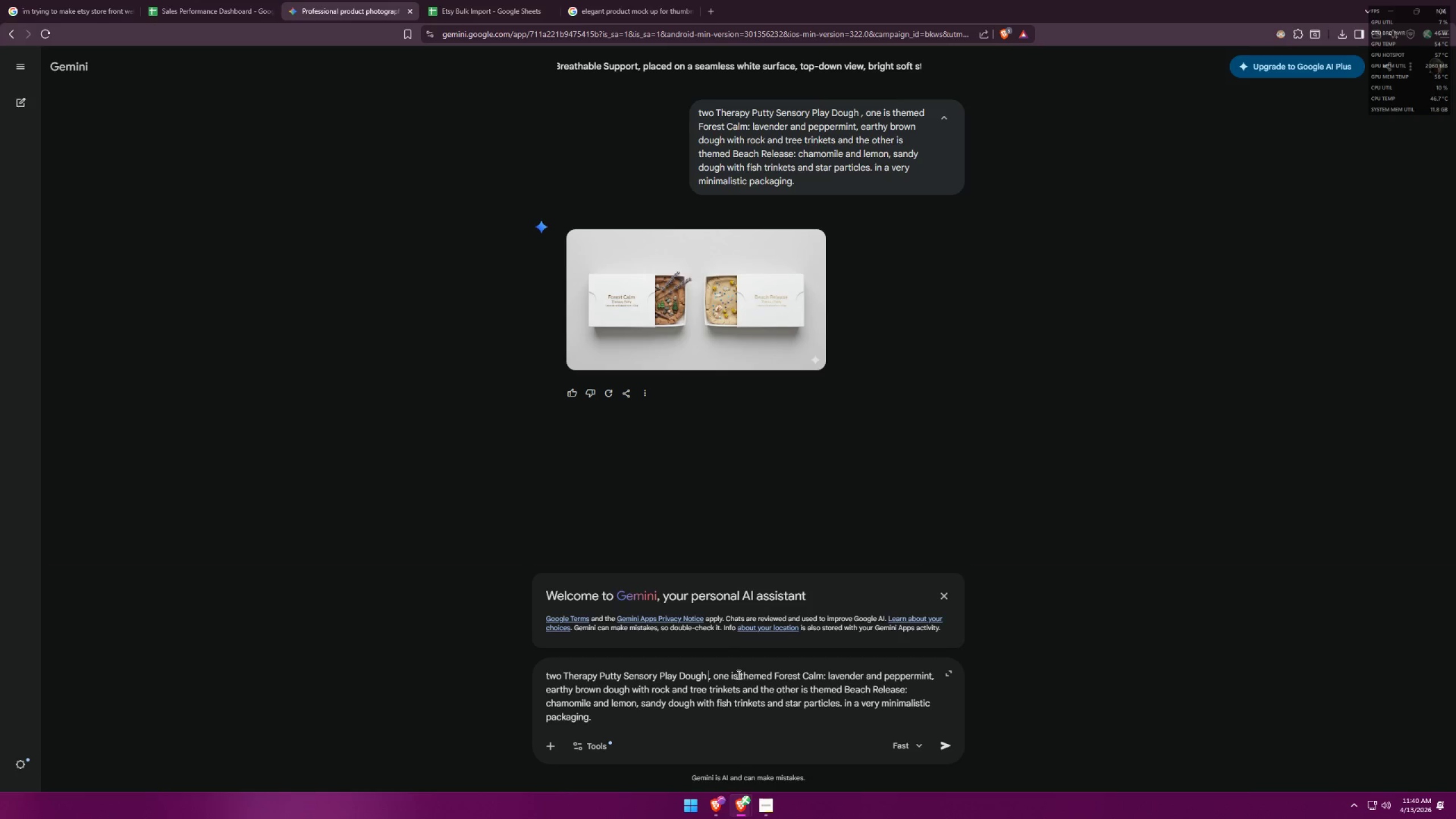 
type(in a plastic cyli)
key(Backspace)
key(Backspace)
type(linder )
 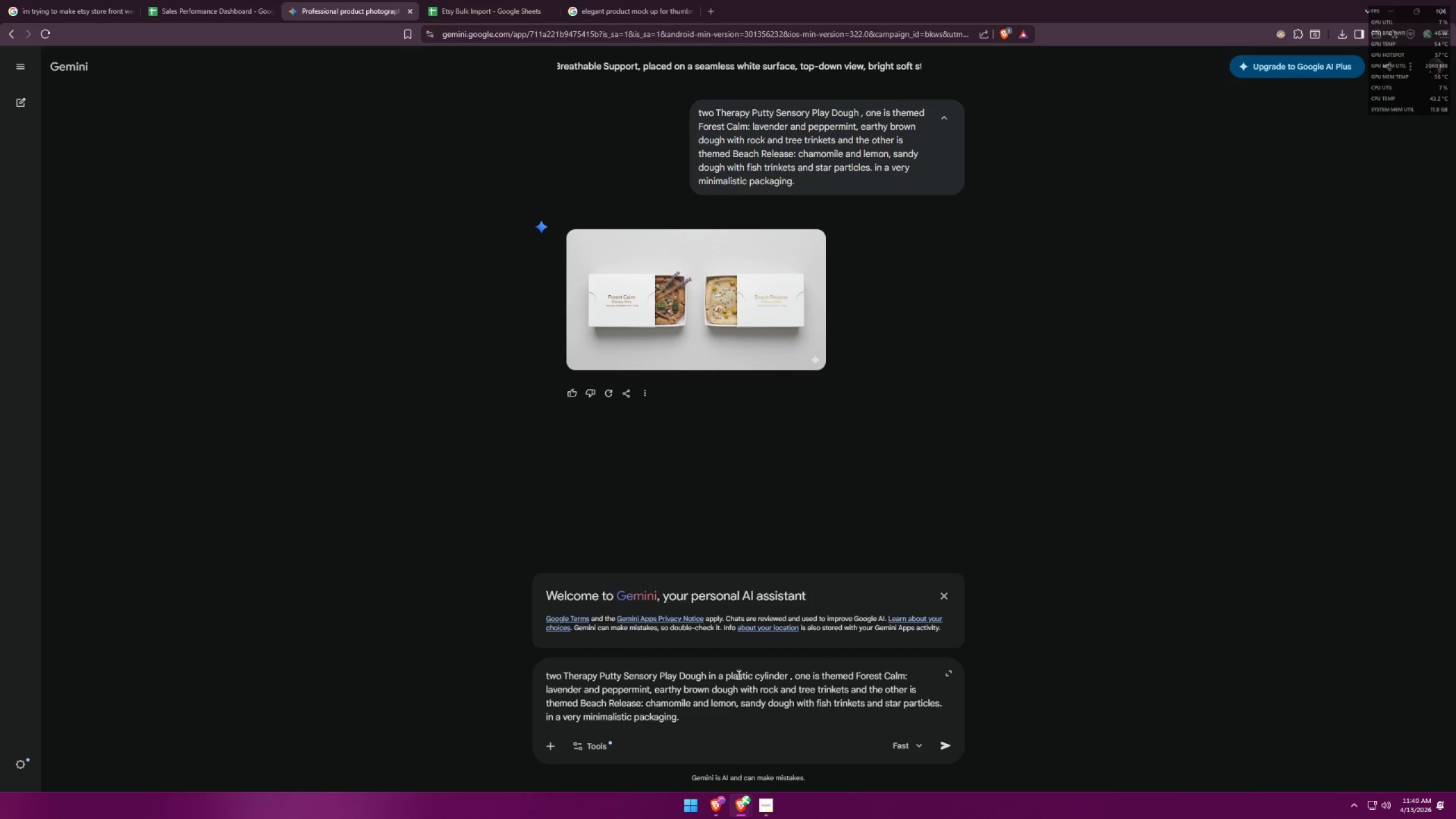 
key(Backspace)
 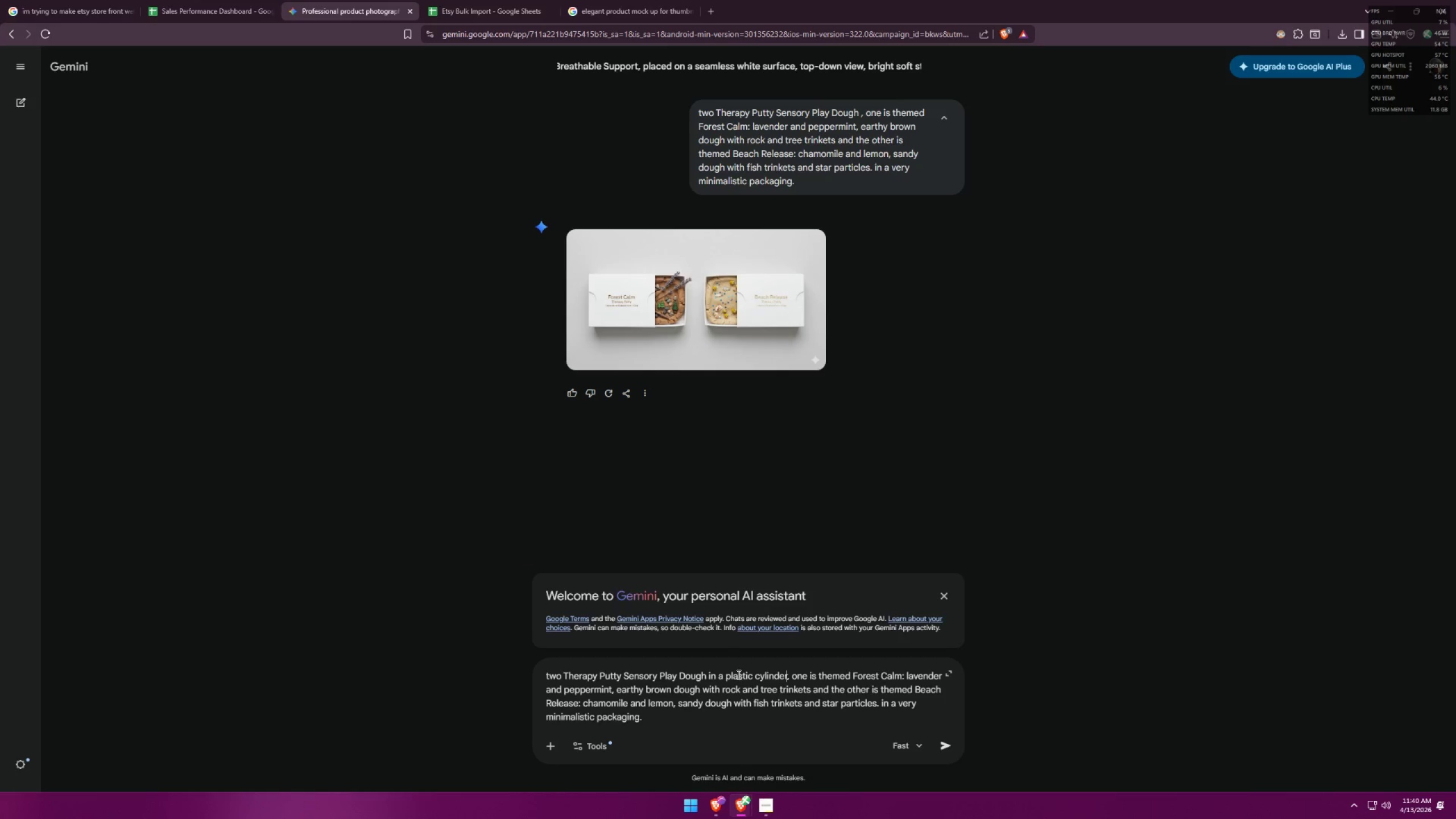 
key(Enter)
 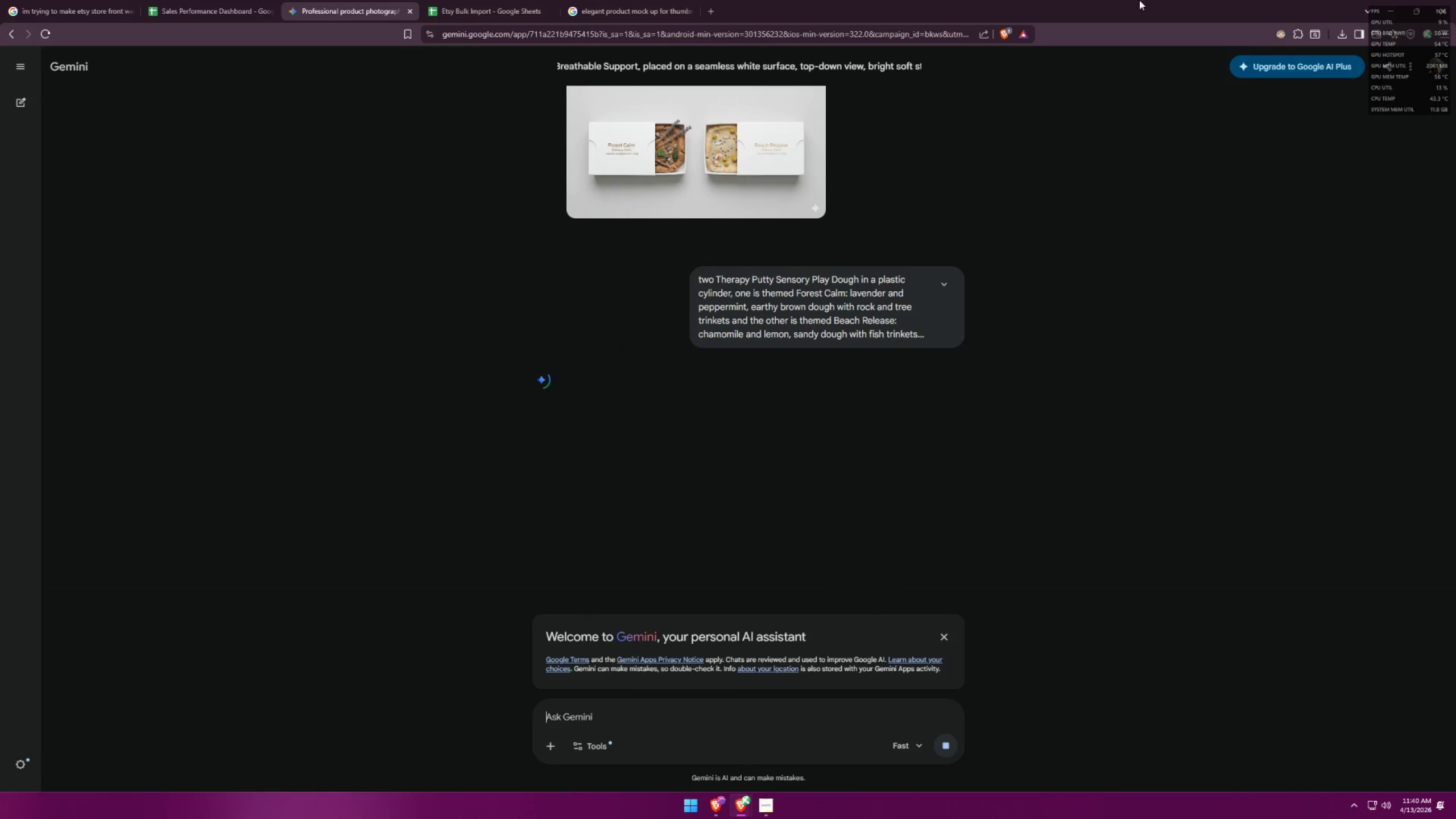 
left_click([712, 6])
 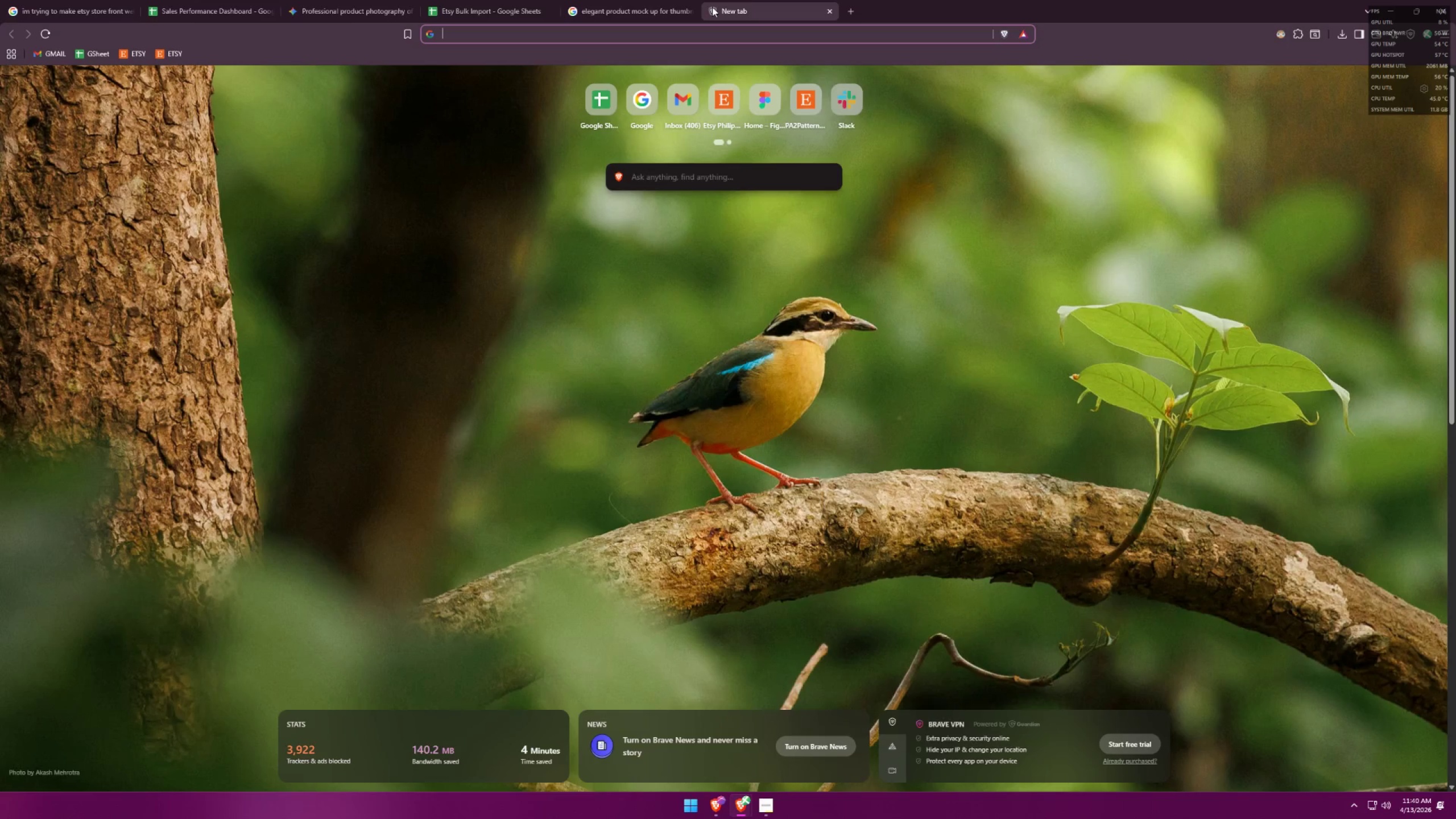 
type(plastic cylinder)
 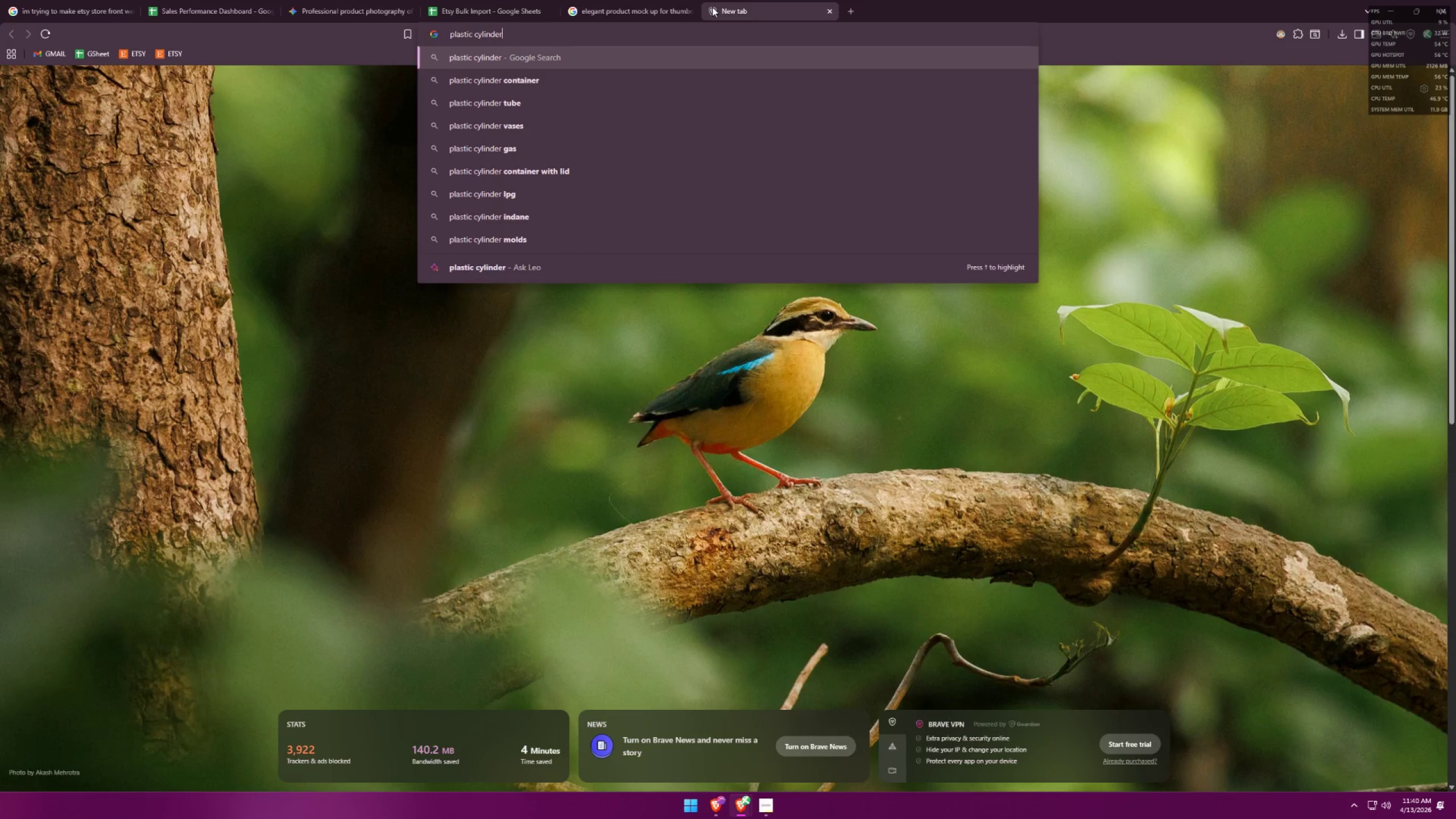 
key(ArrowDown)
 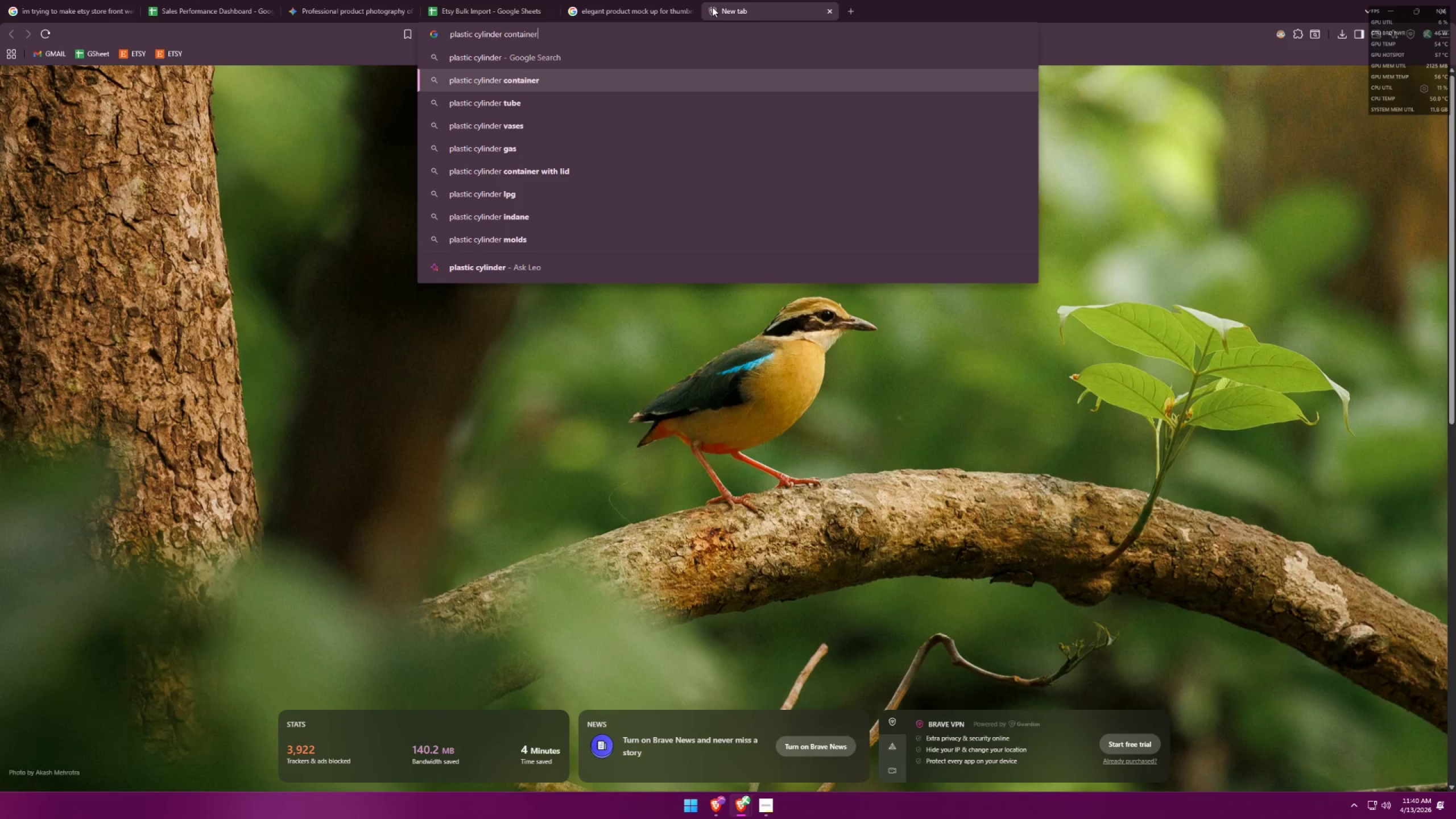 
key(Enter)
 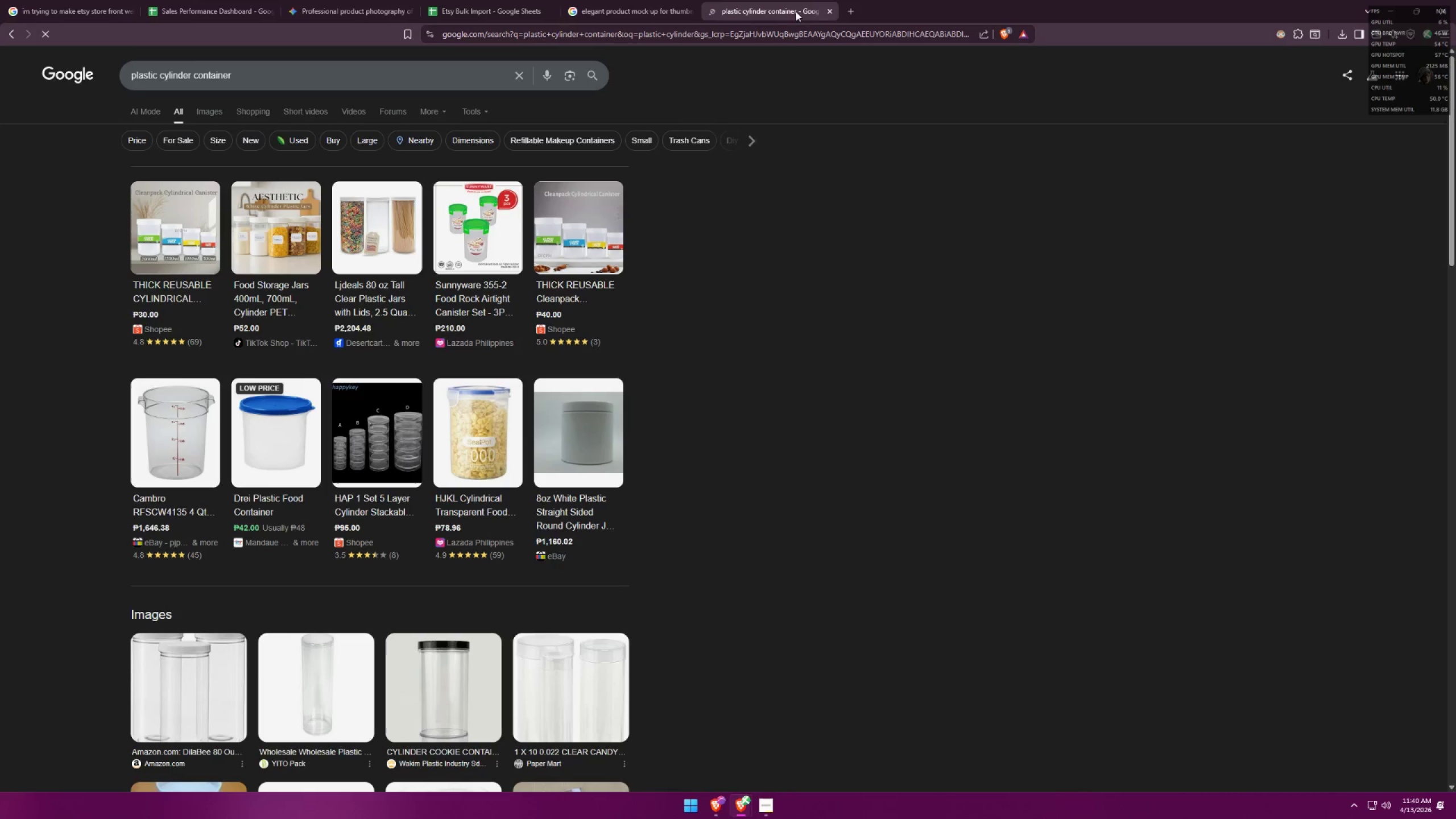 
left_click([829, 12])
 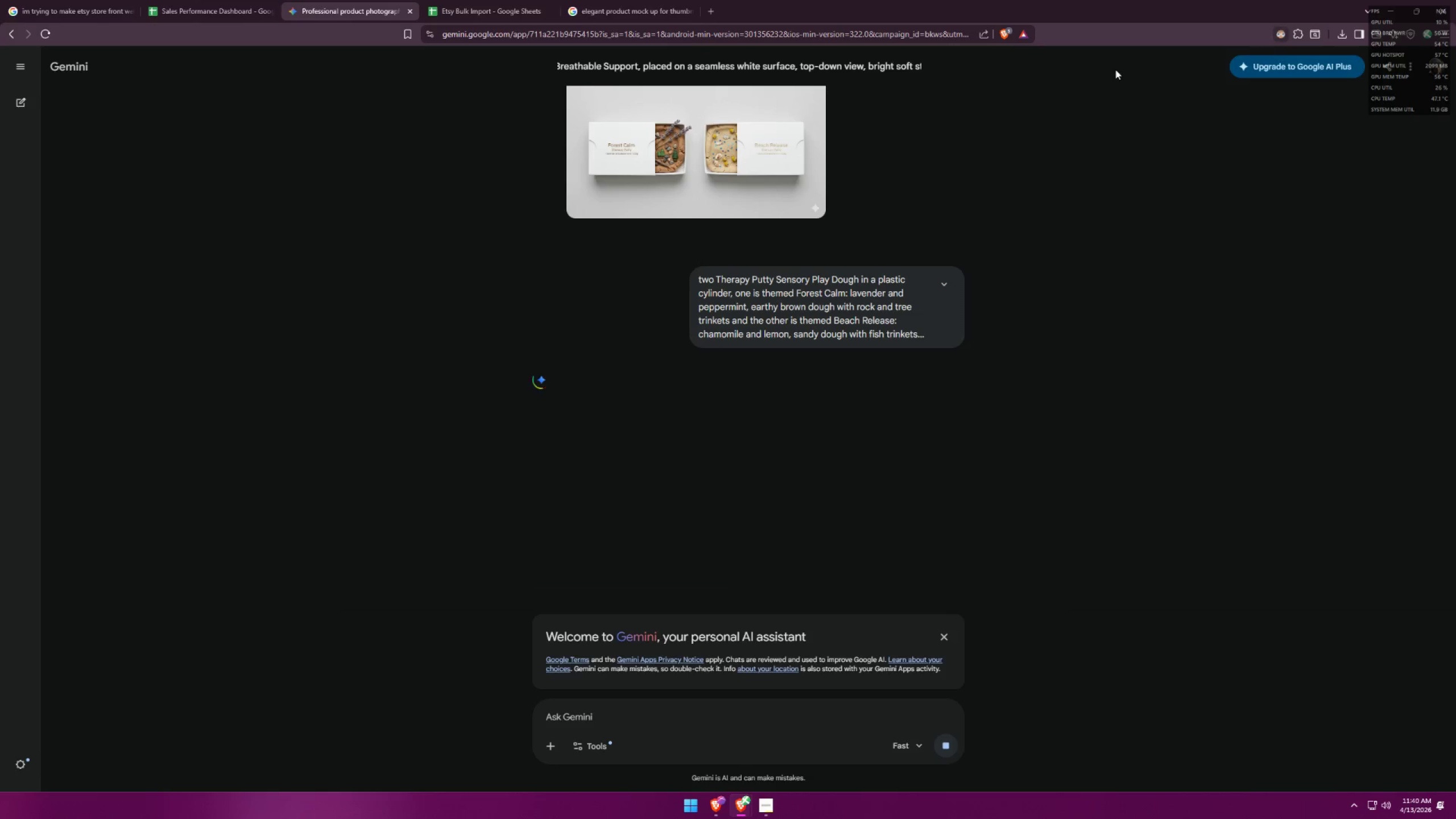 
key(Alt+AltLeft)
 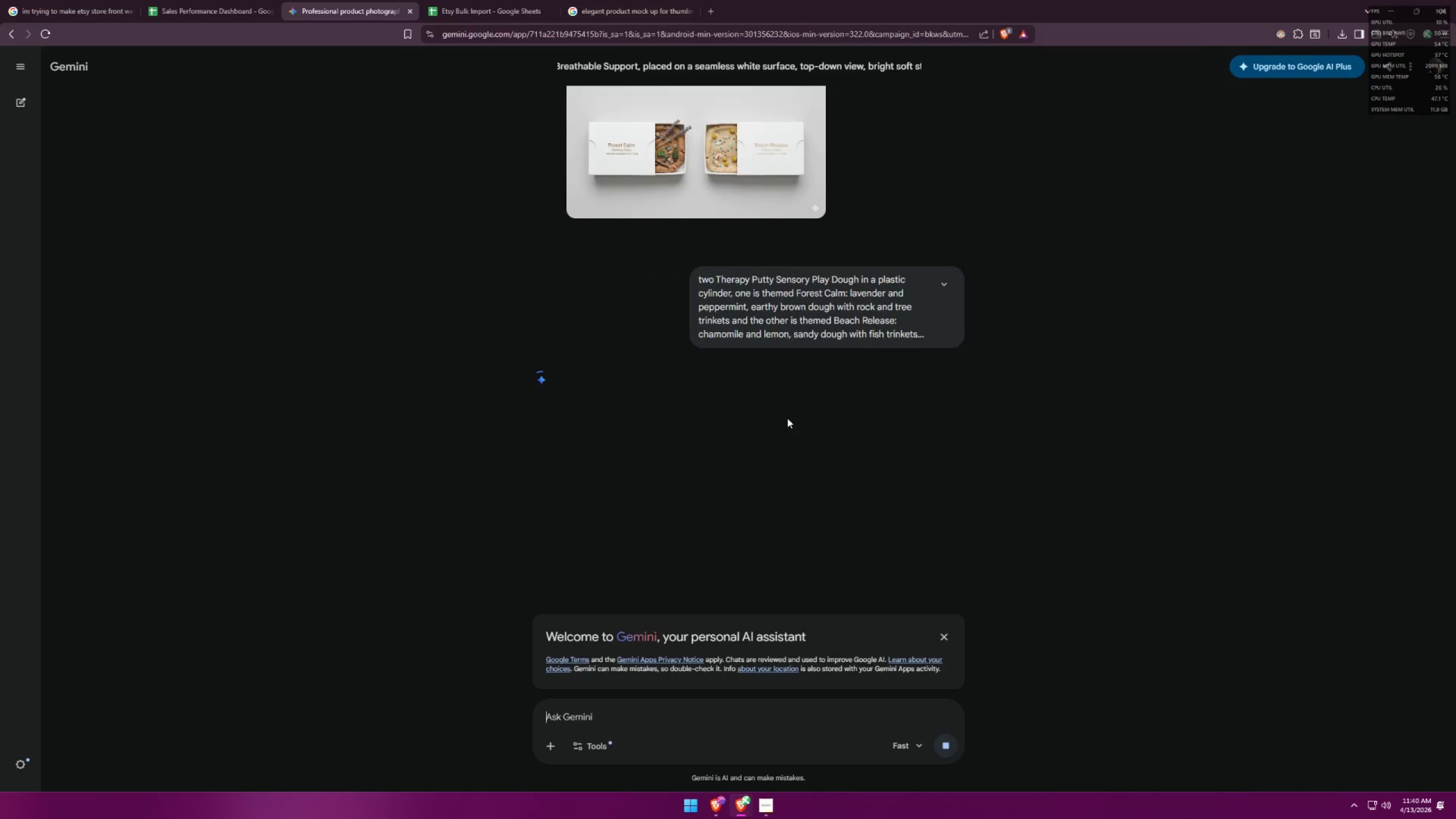 
key(Alt+Tab)
 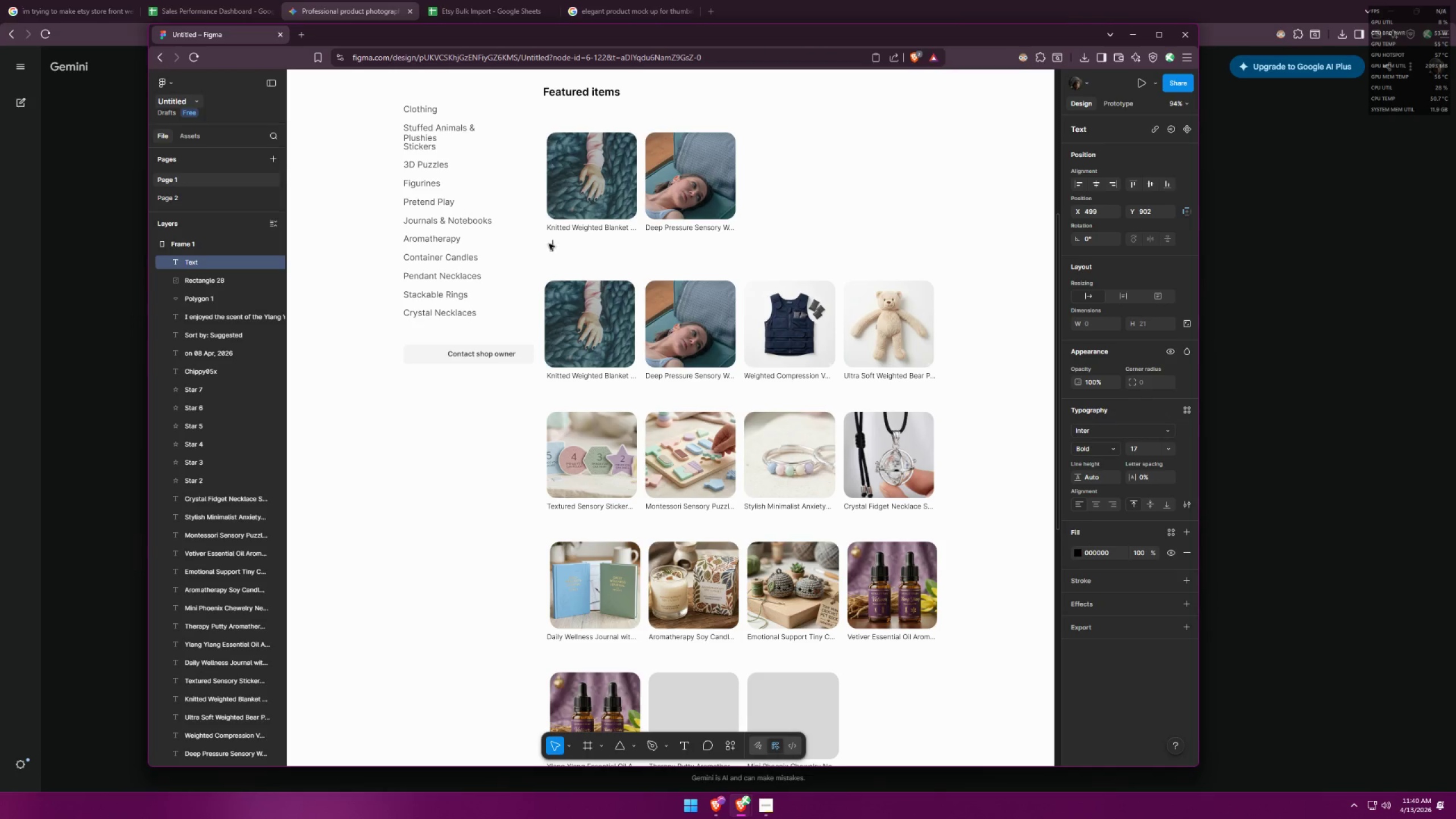 
key(Alt+AltLeft)
 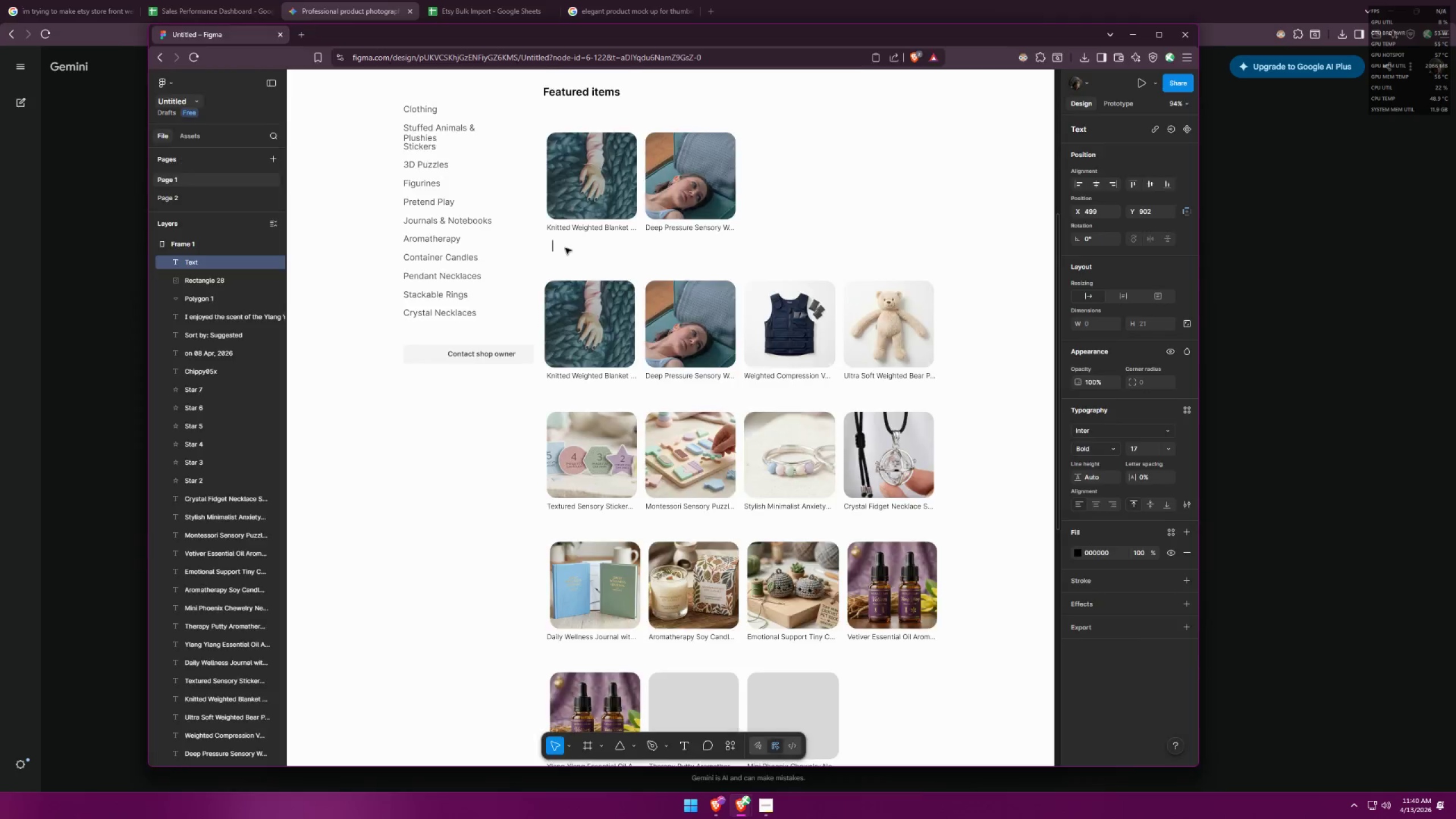 
key(Alt+Tab)
 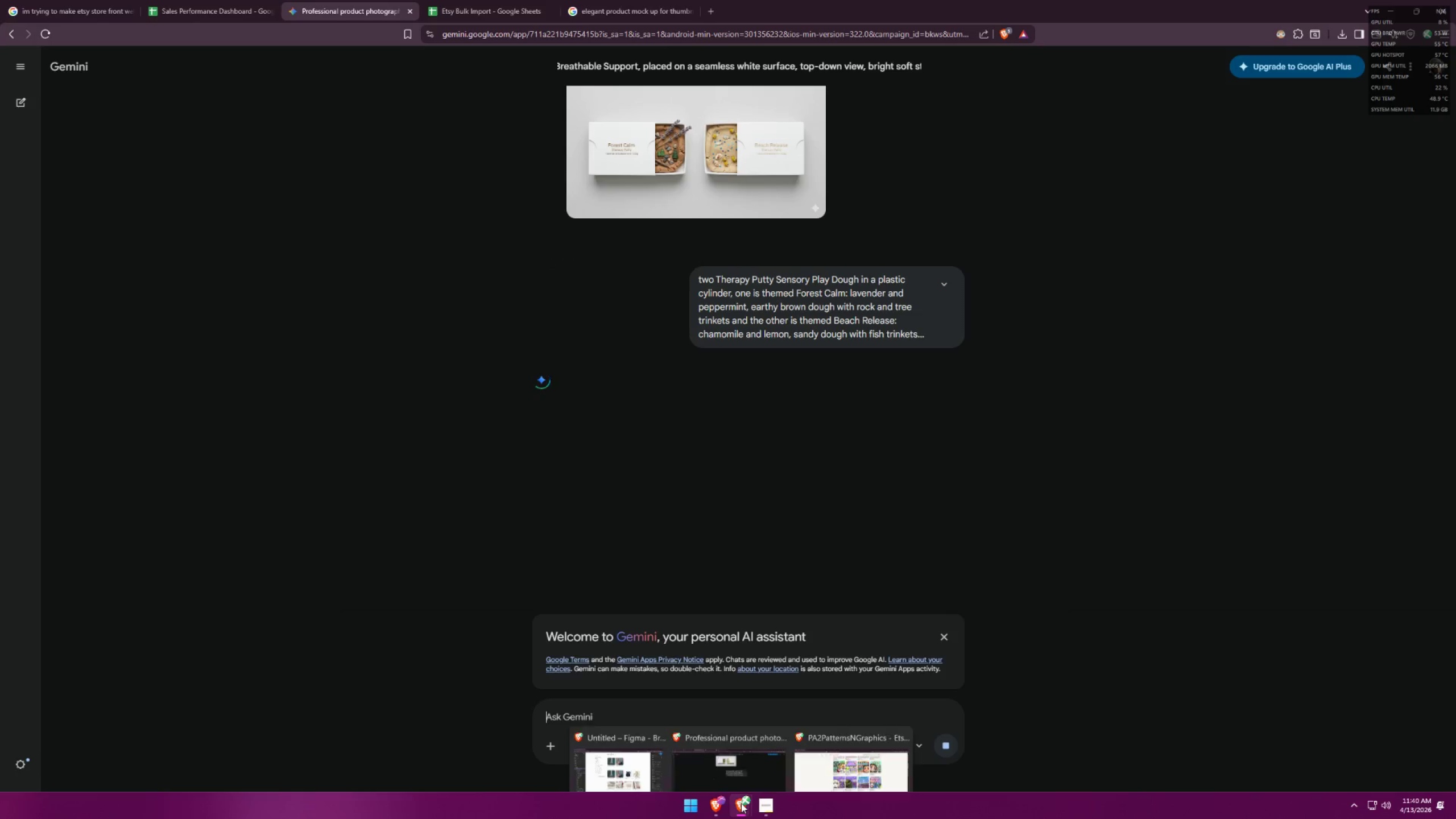 
left_click([855, 769])
 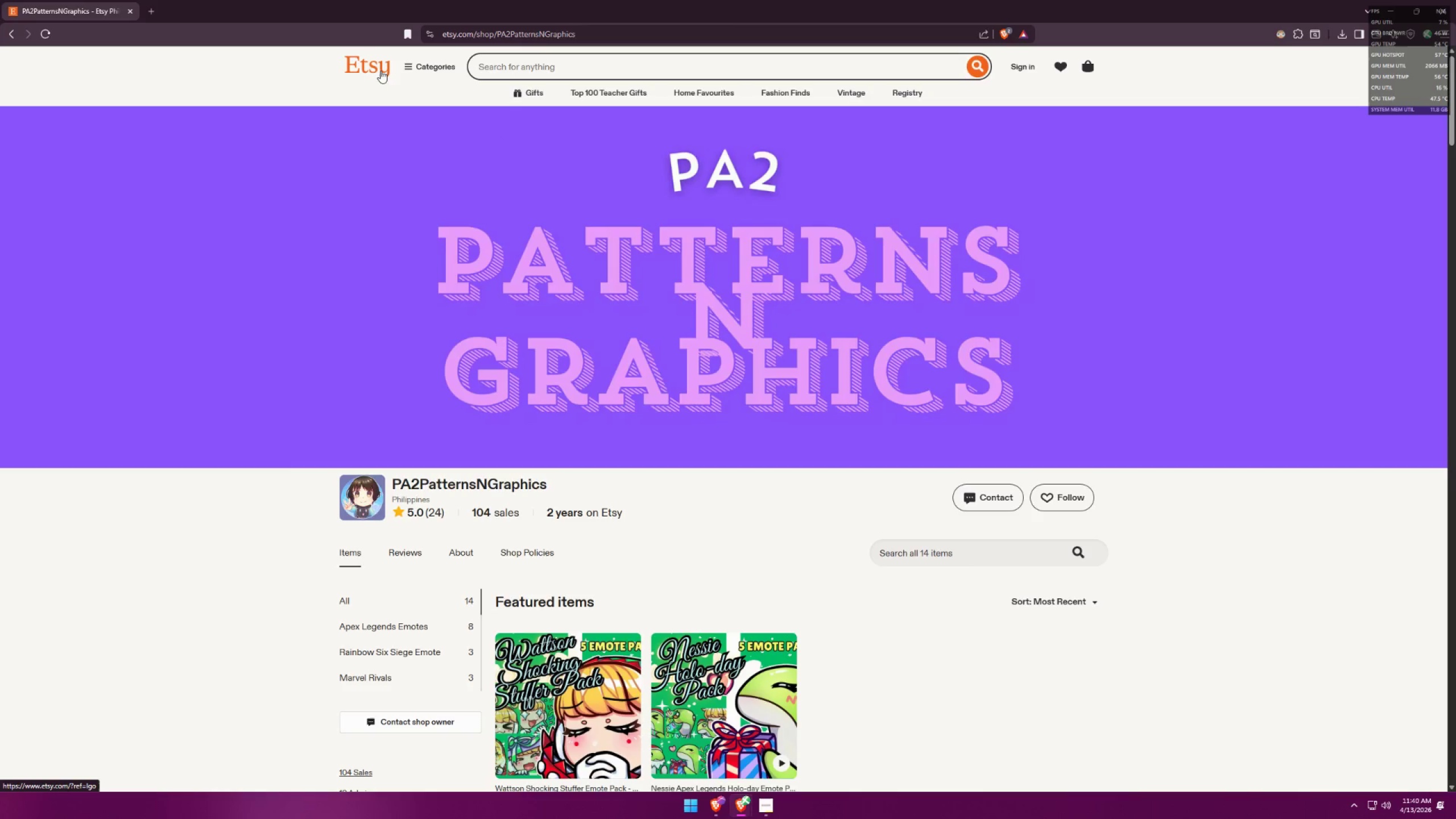 
wait(5.32)
 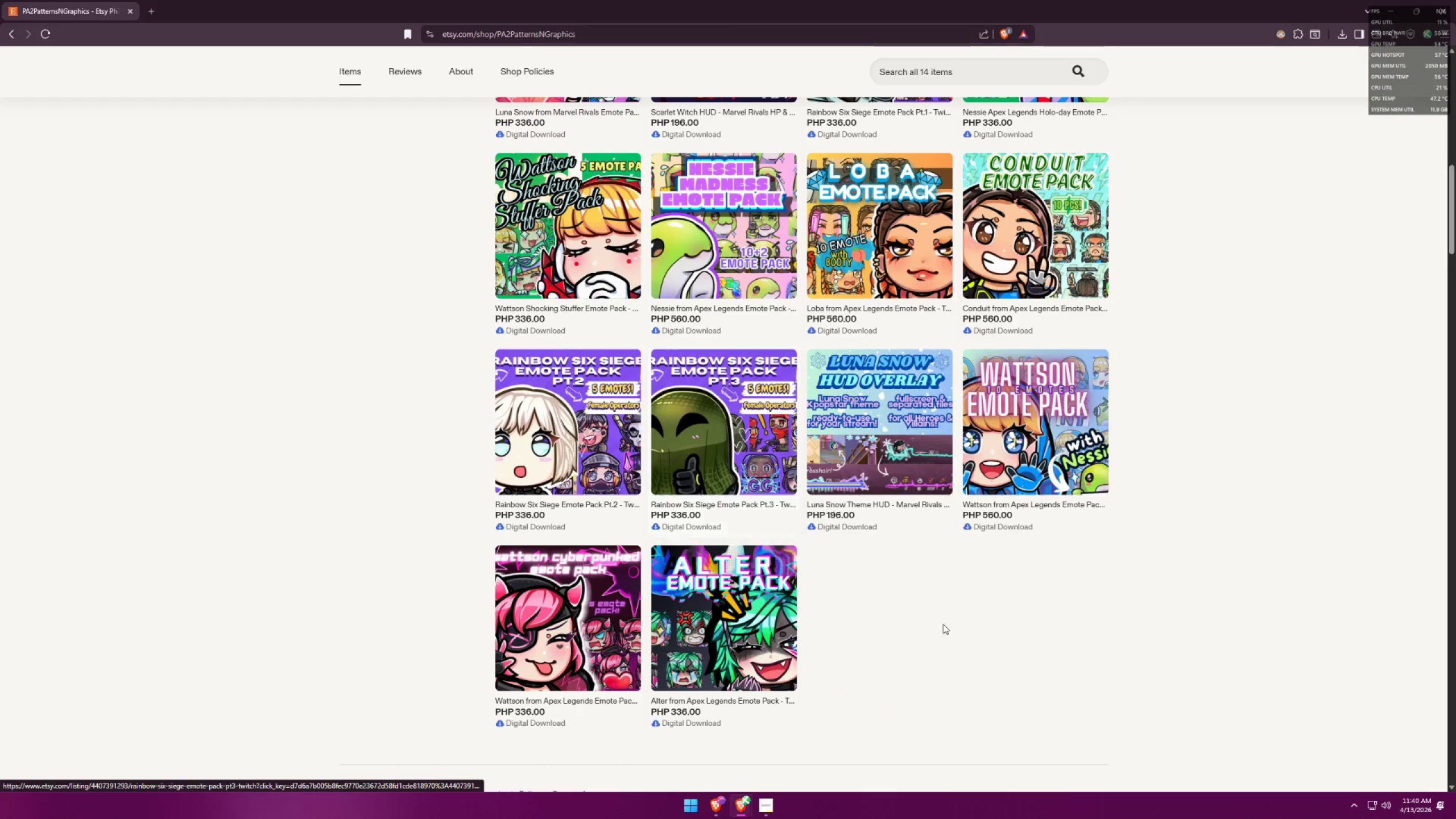 
left_click([380, 71])
 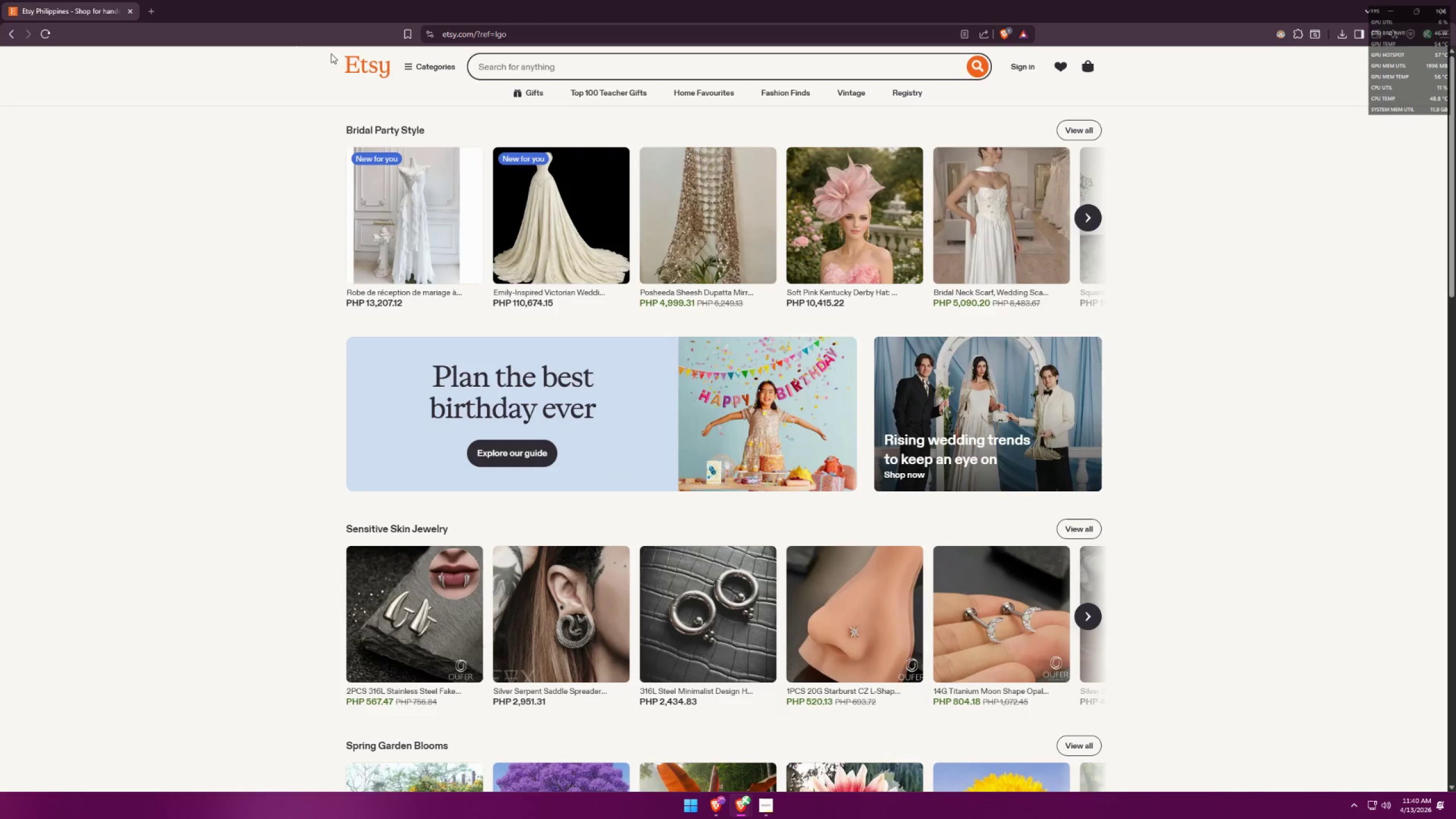 
wait(6.51)
 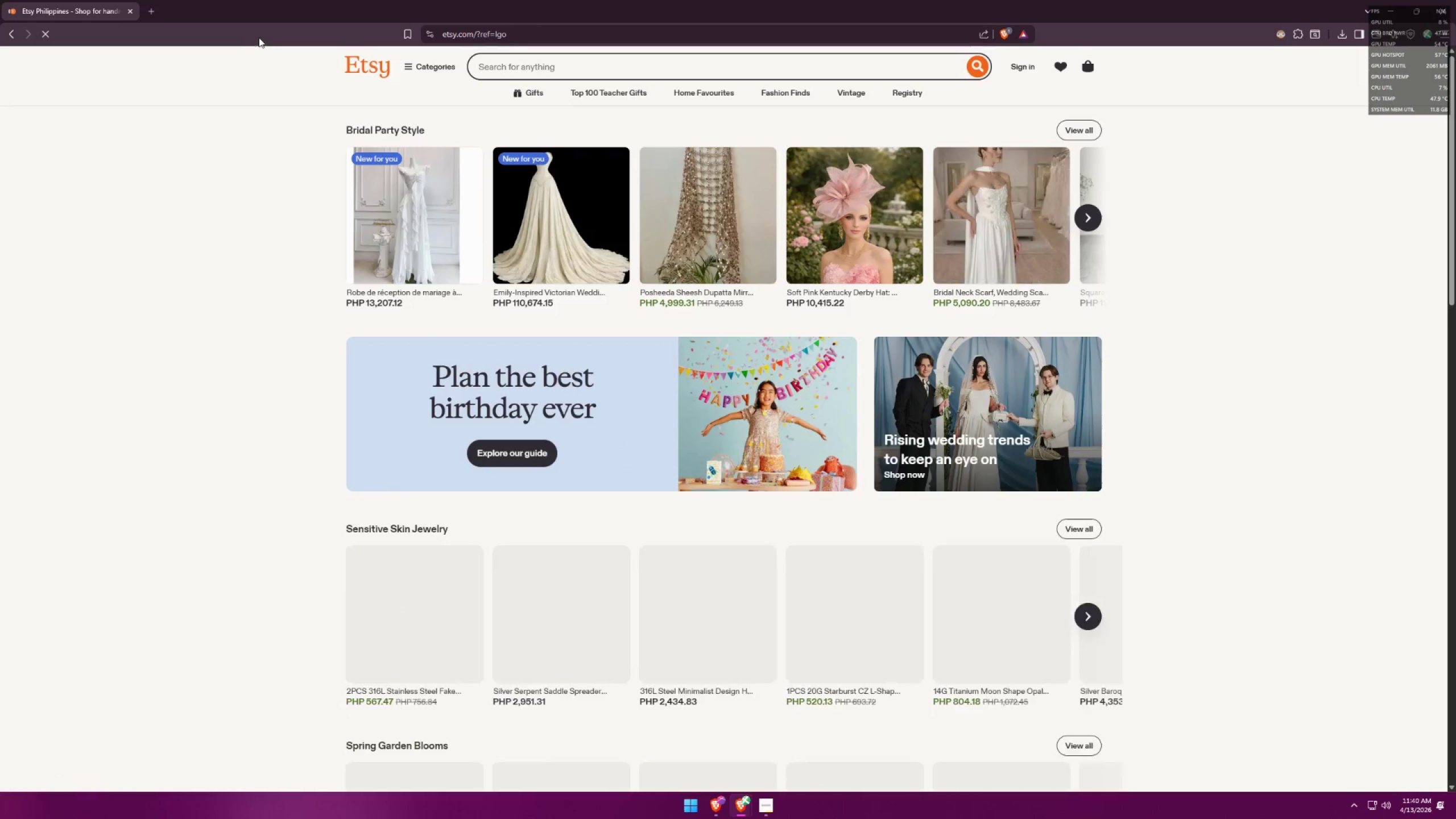 
type(etsy inu)
key(Backspace)
type( usd)
 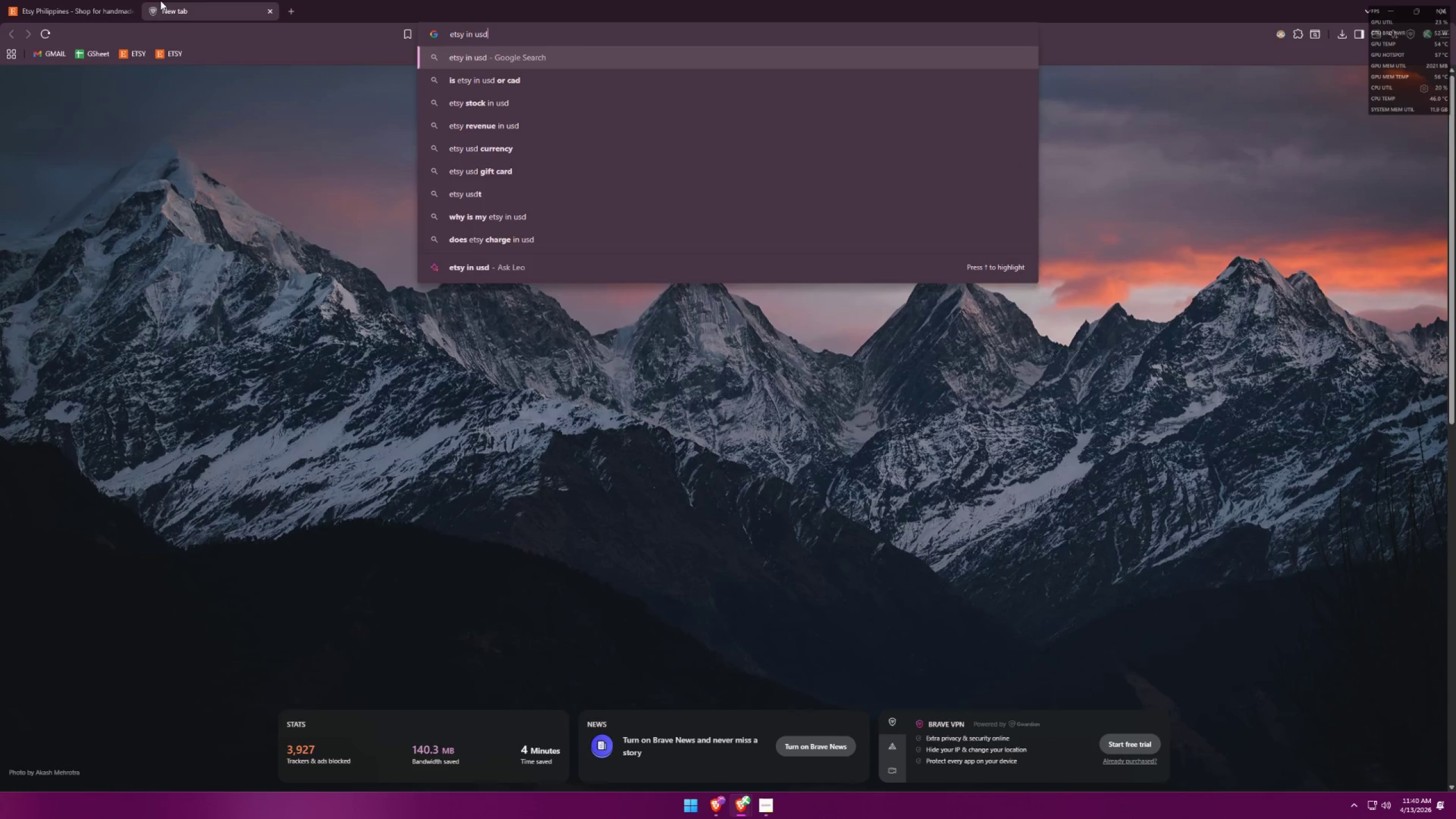 
key(Enter)
 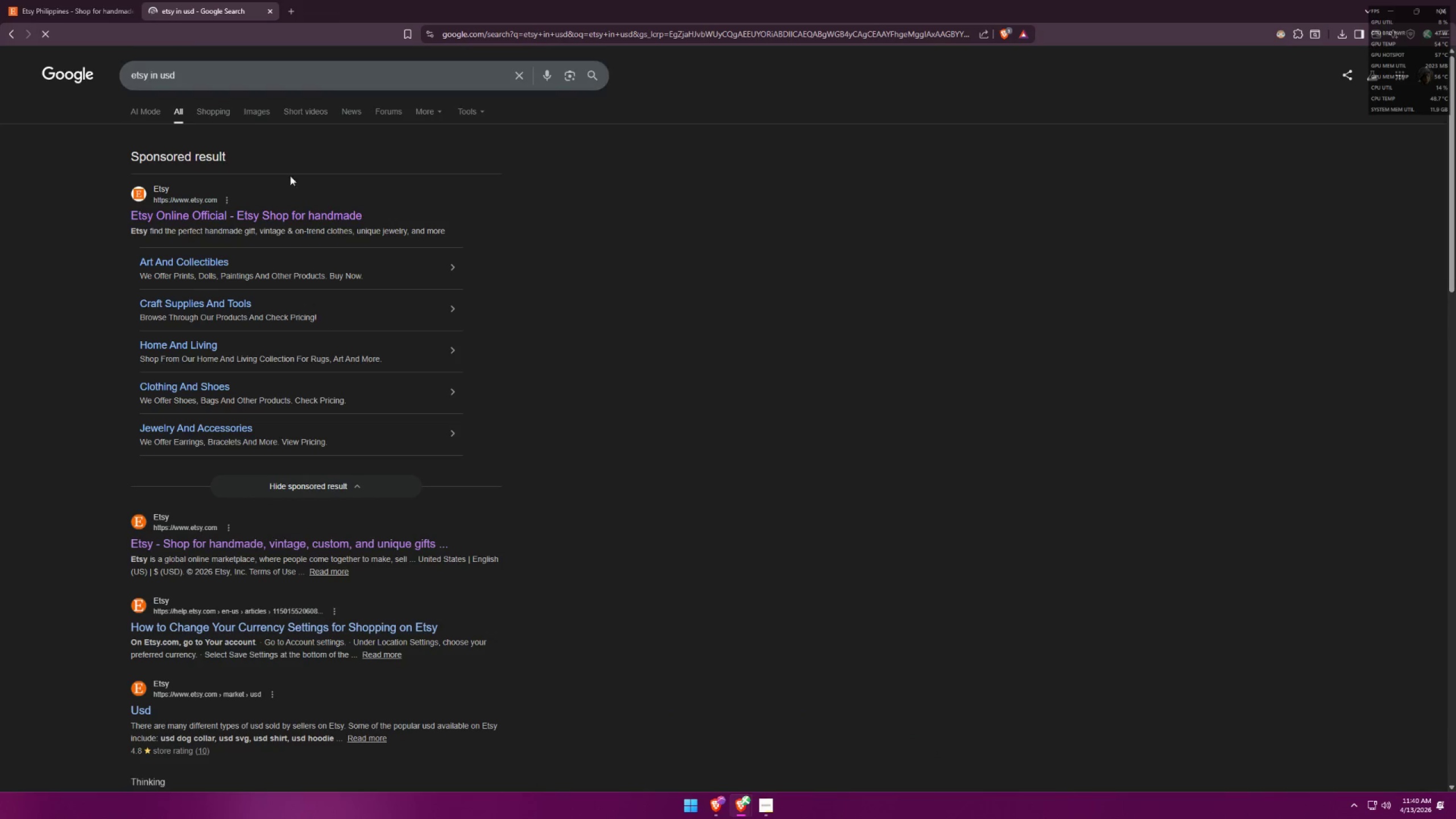 
left_click([309, 210])
 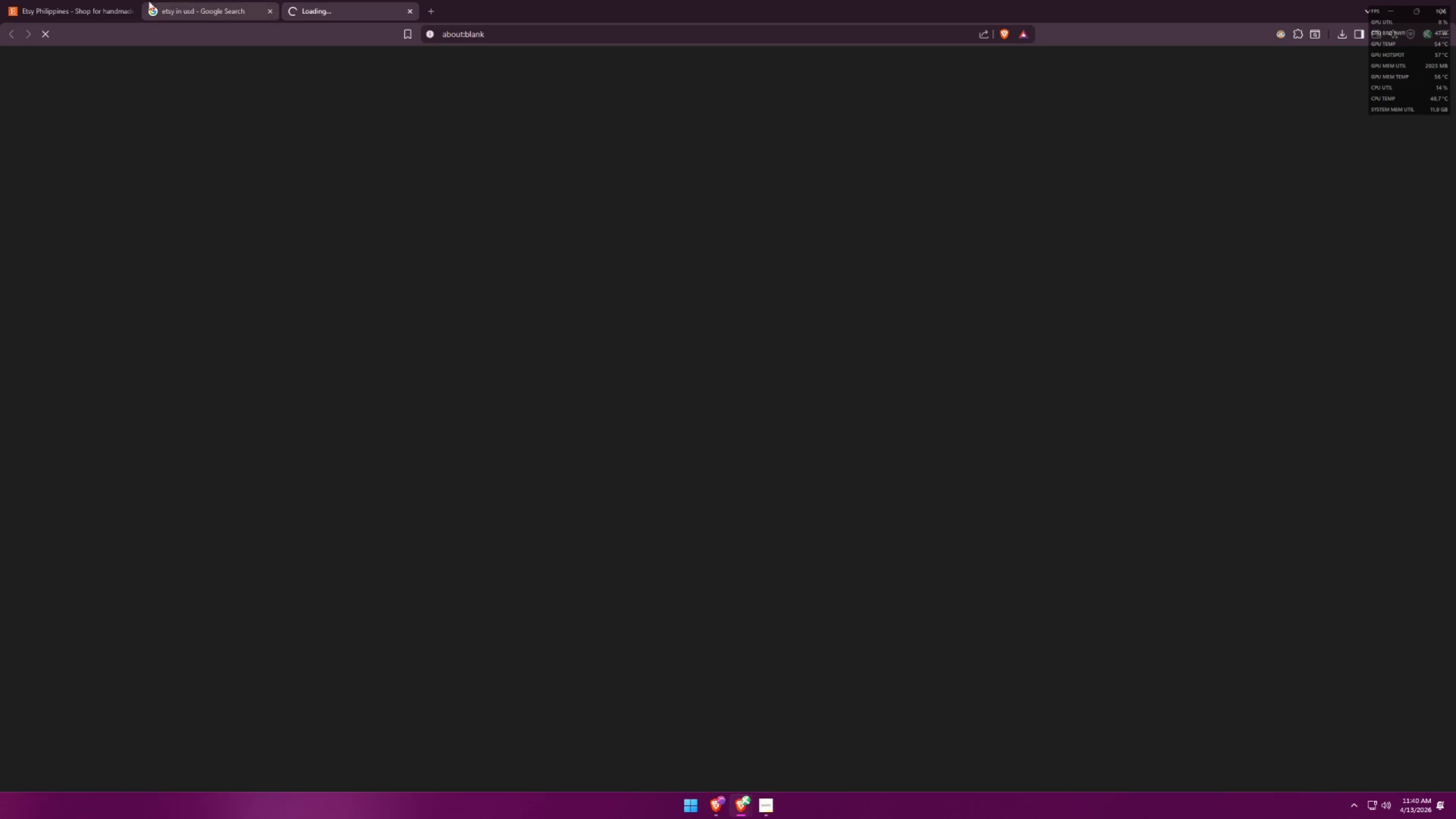 
left_click([127, 7])
 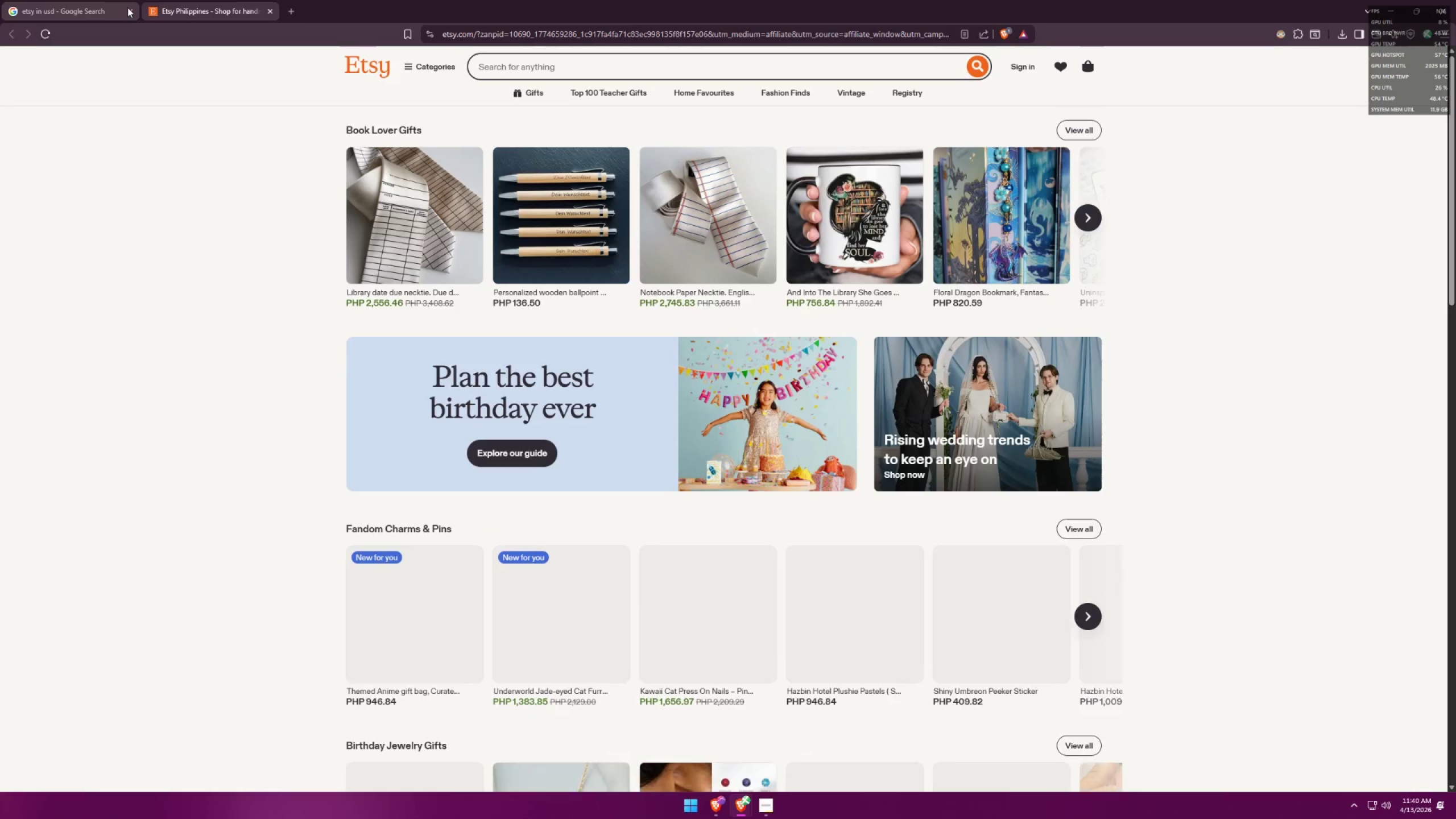 
left_click([210, 0])
 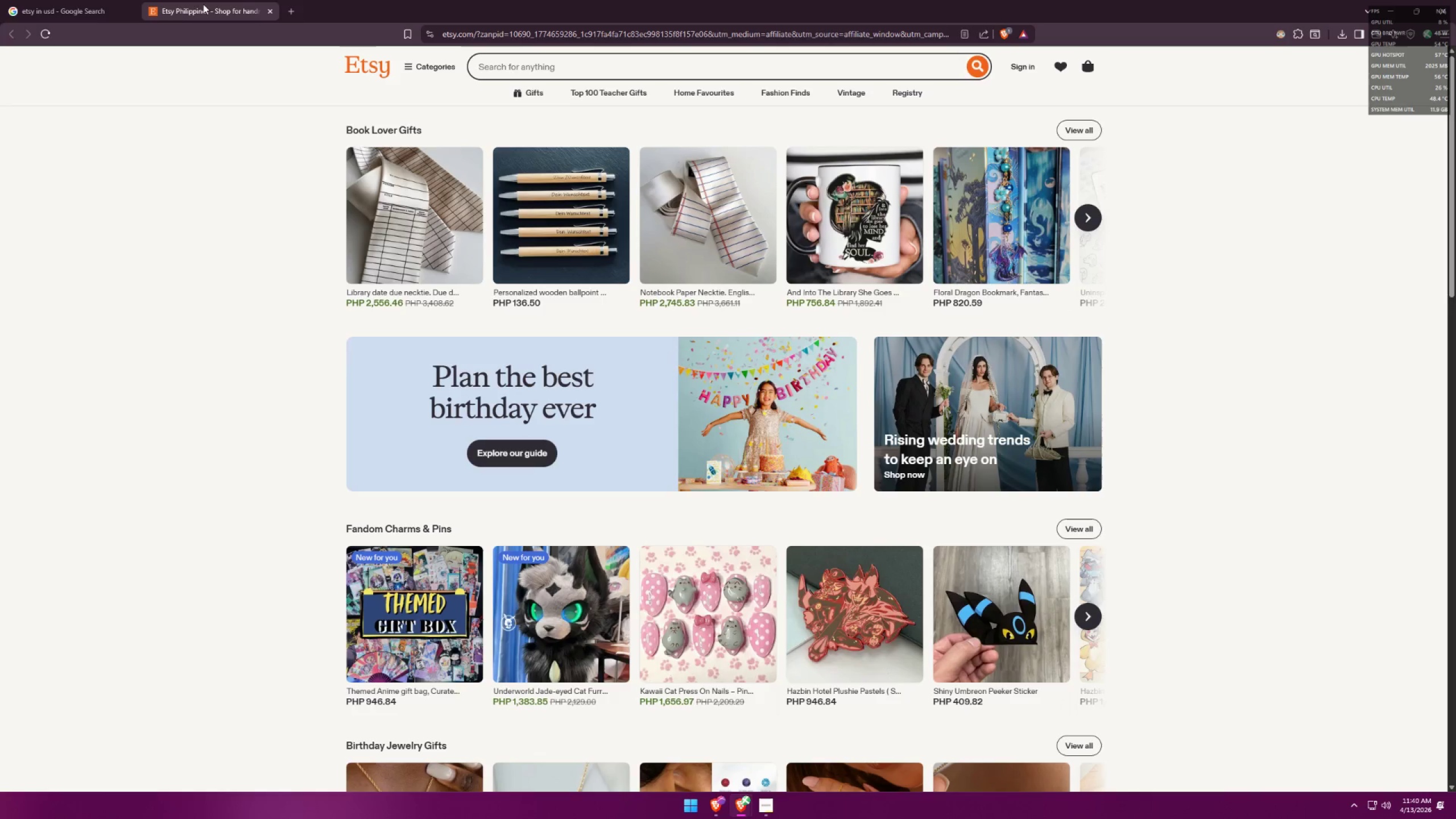 
left_click([44, 2])
 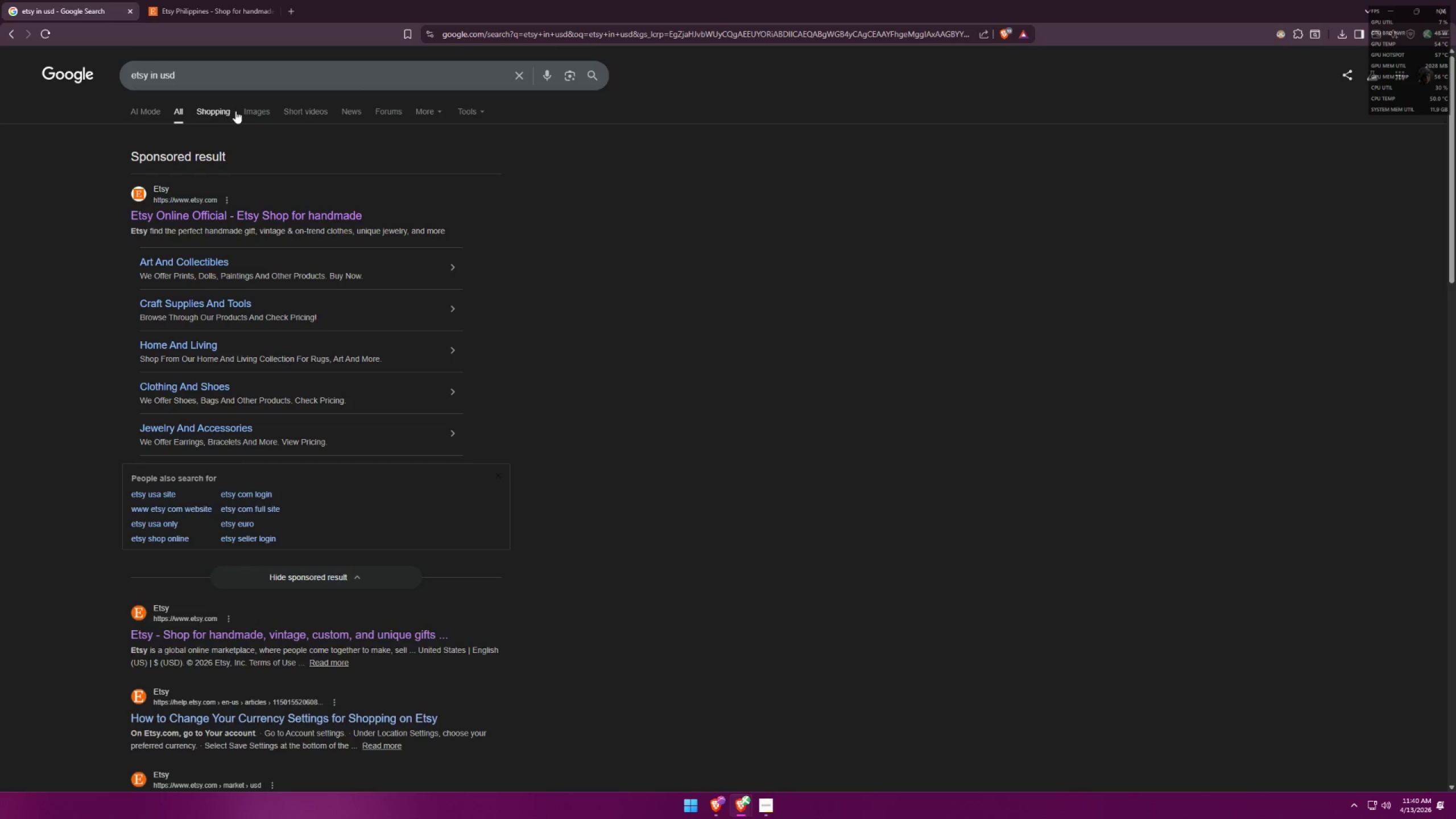 
left_click([251, 110])
 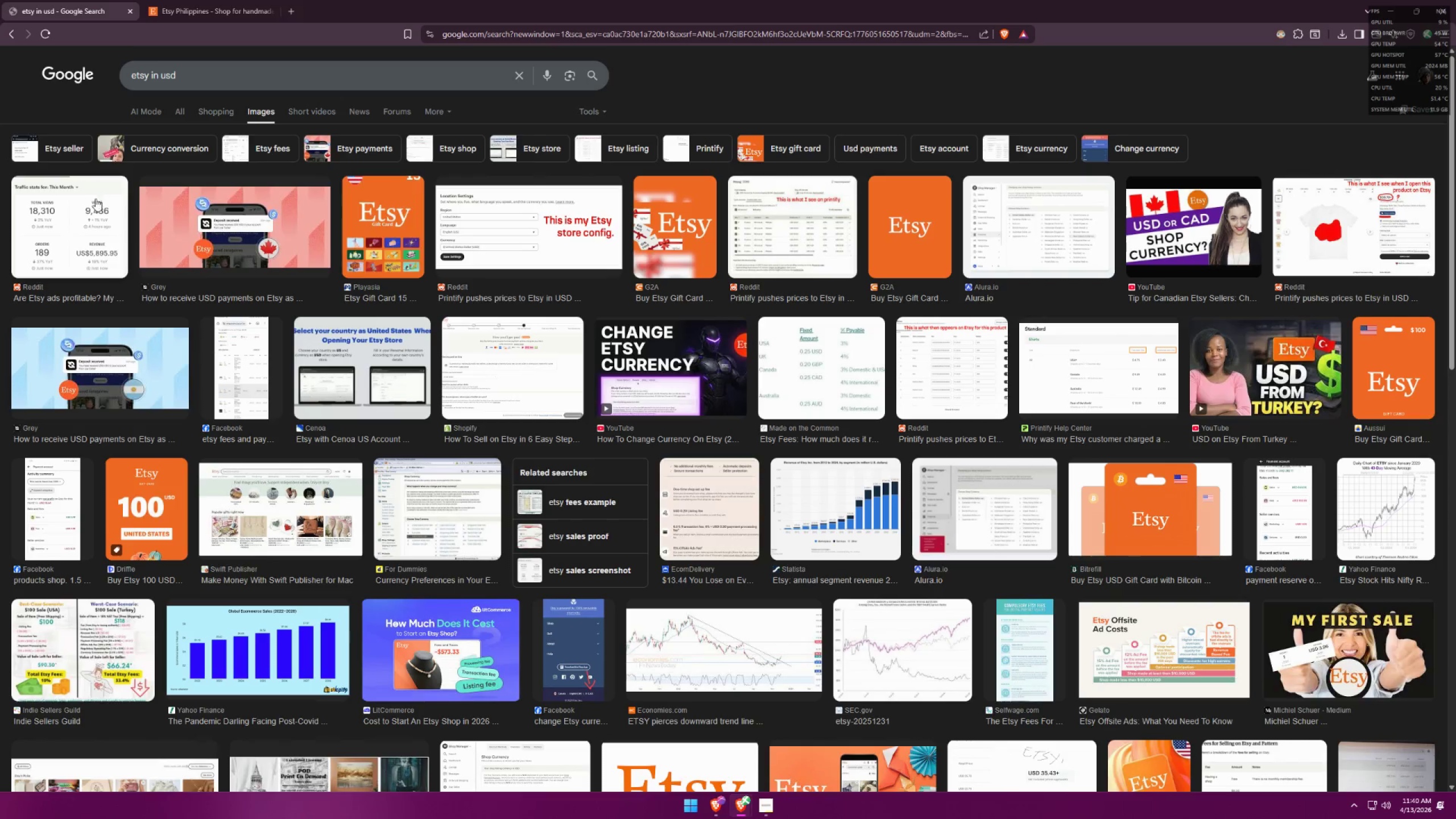 
left_click([96, 202])
 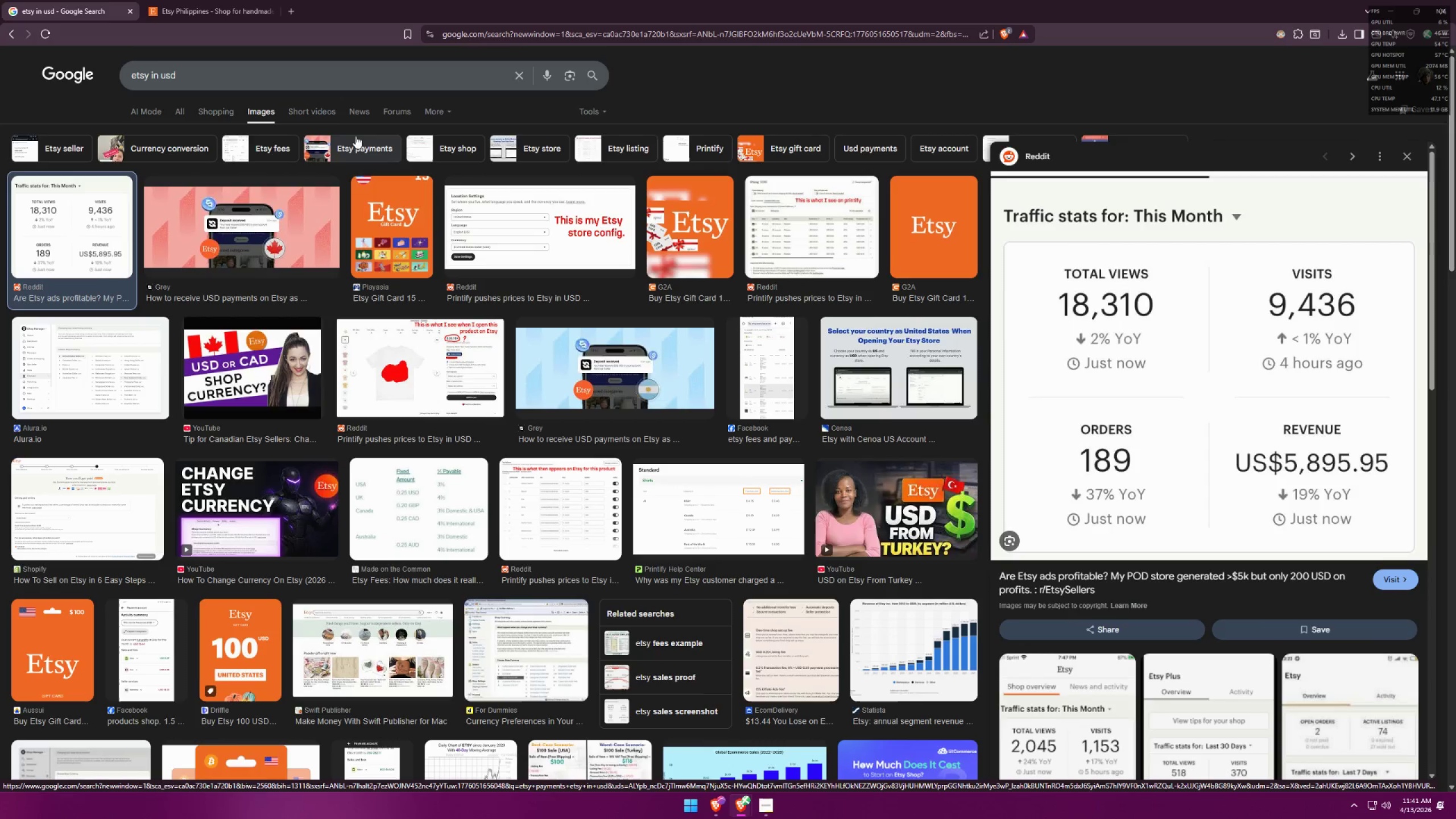 
wait(10.1)
 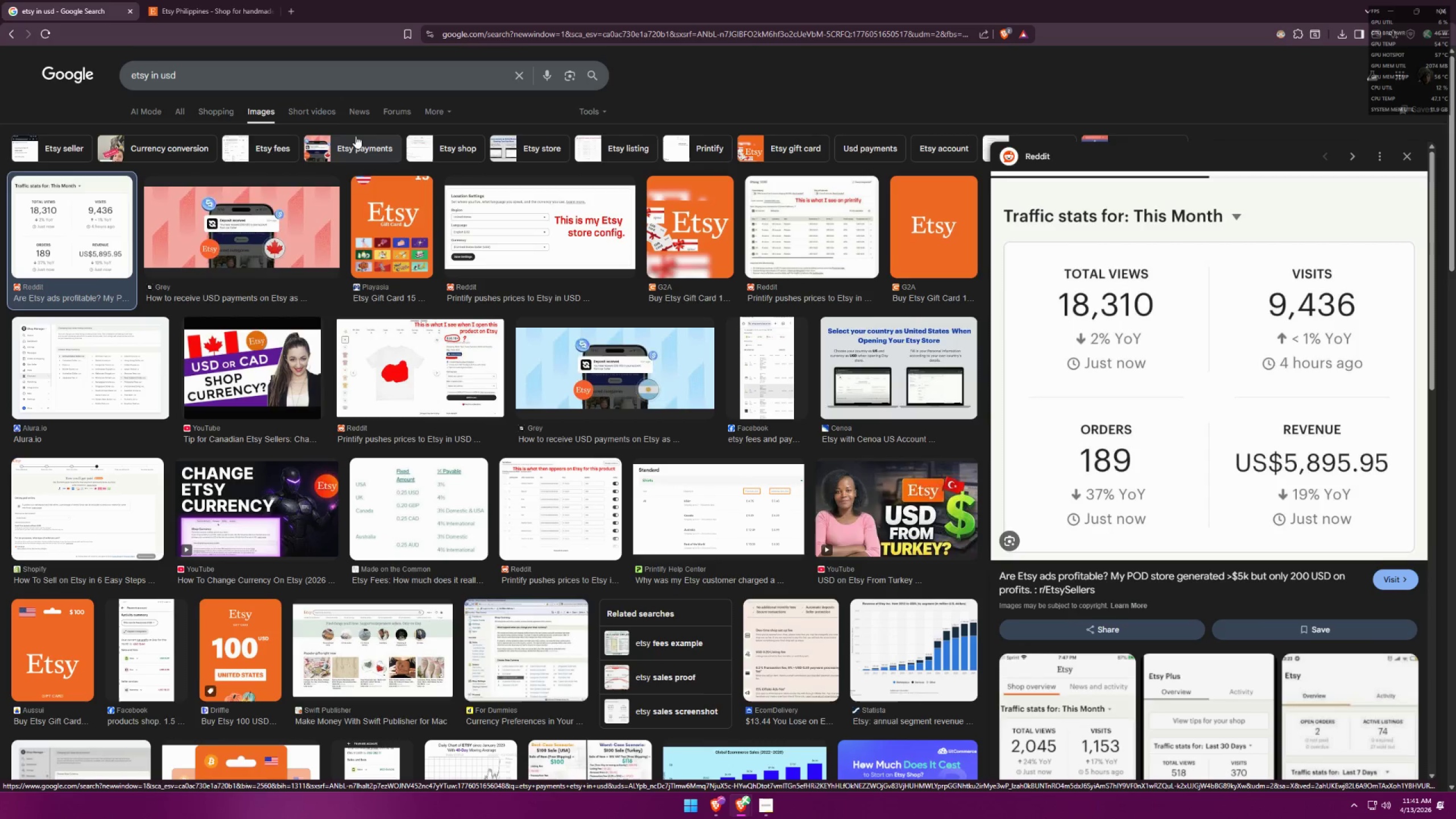 
left_click([188, 109])
 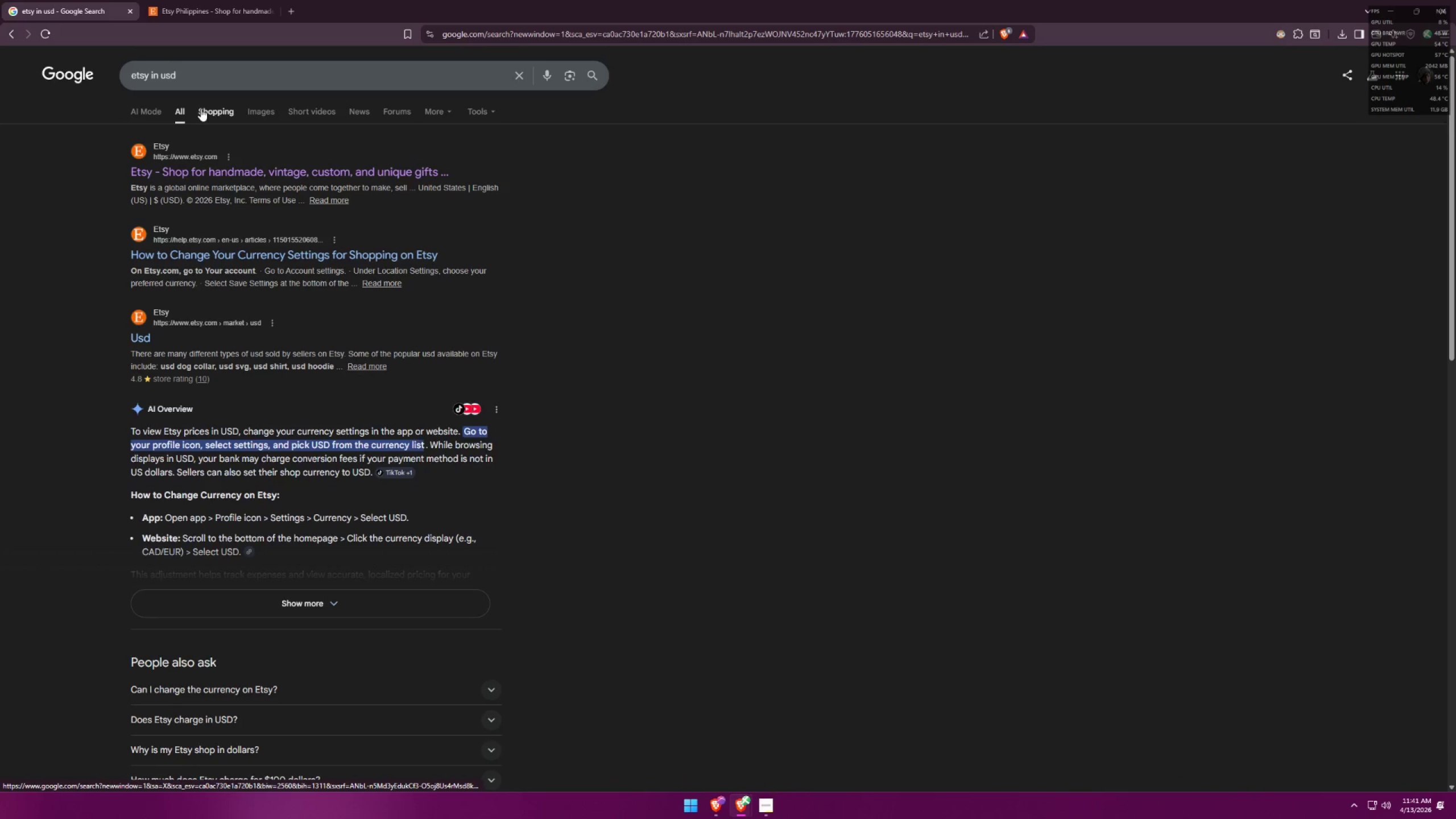 
left_click([222, 118])
 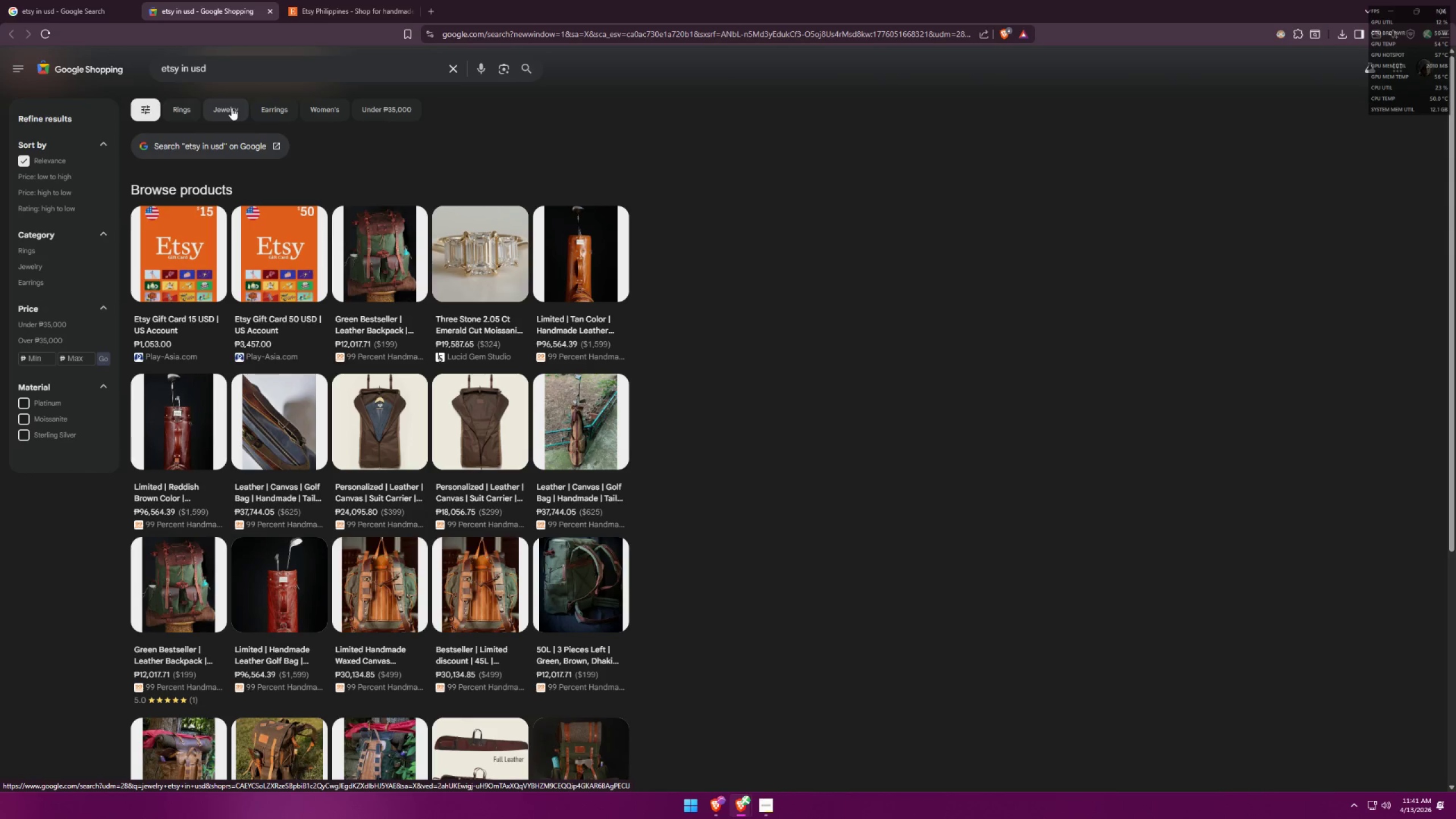 
left_click([795, 259])
 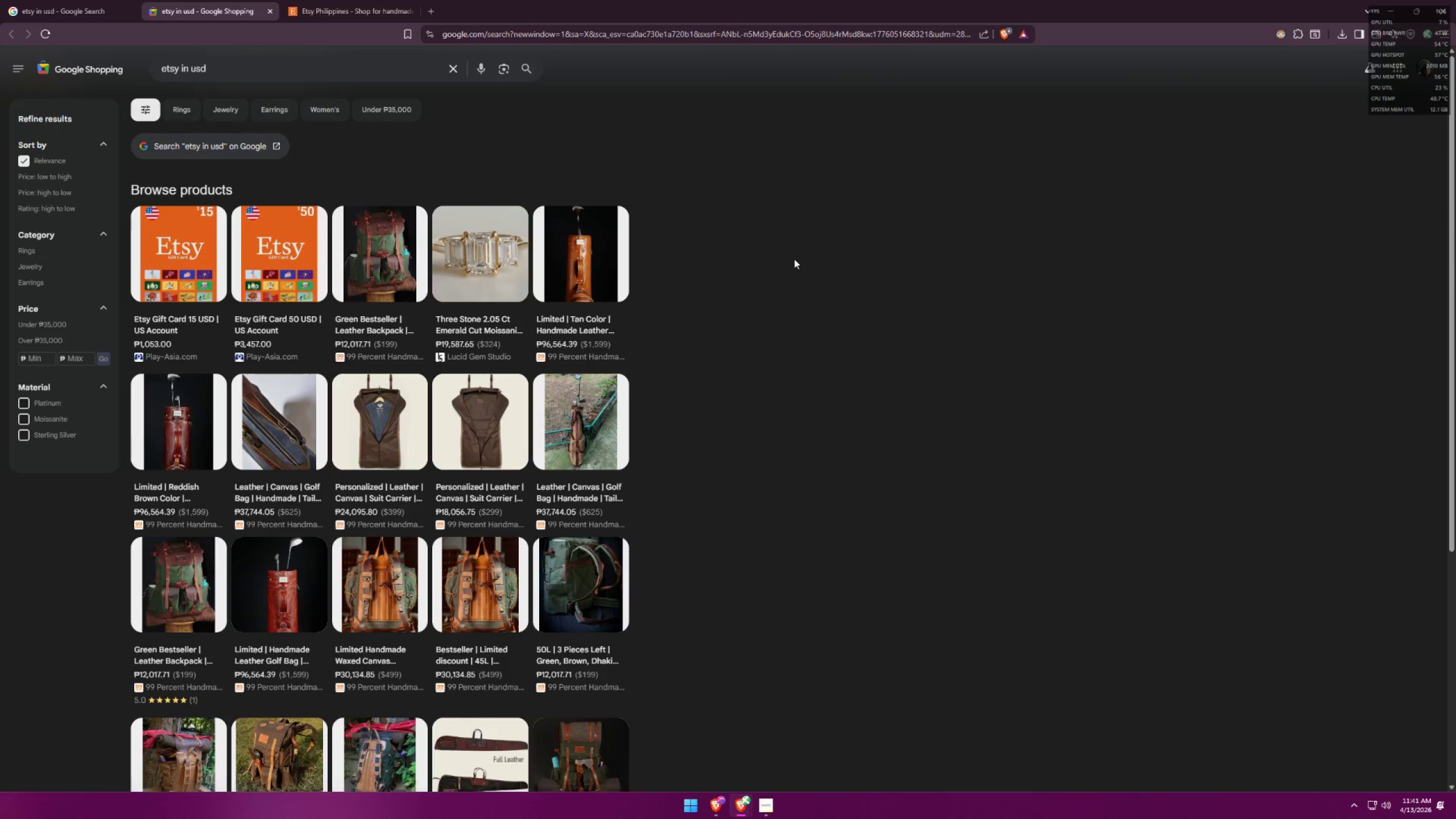 
key(Control+Shift+ShiftLeft)
 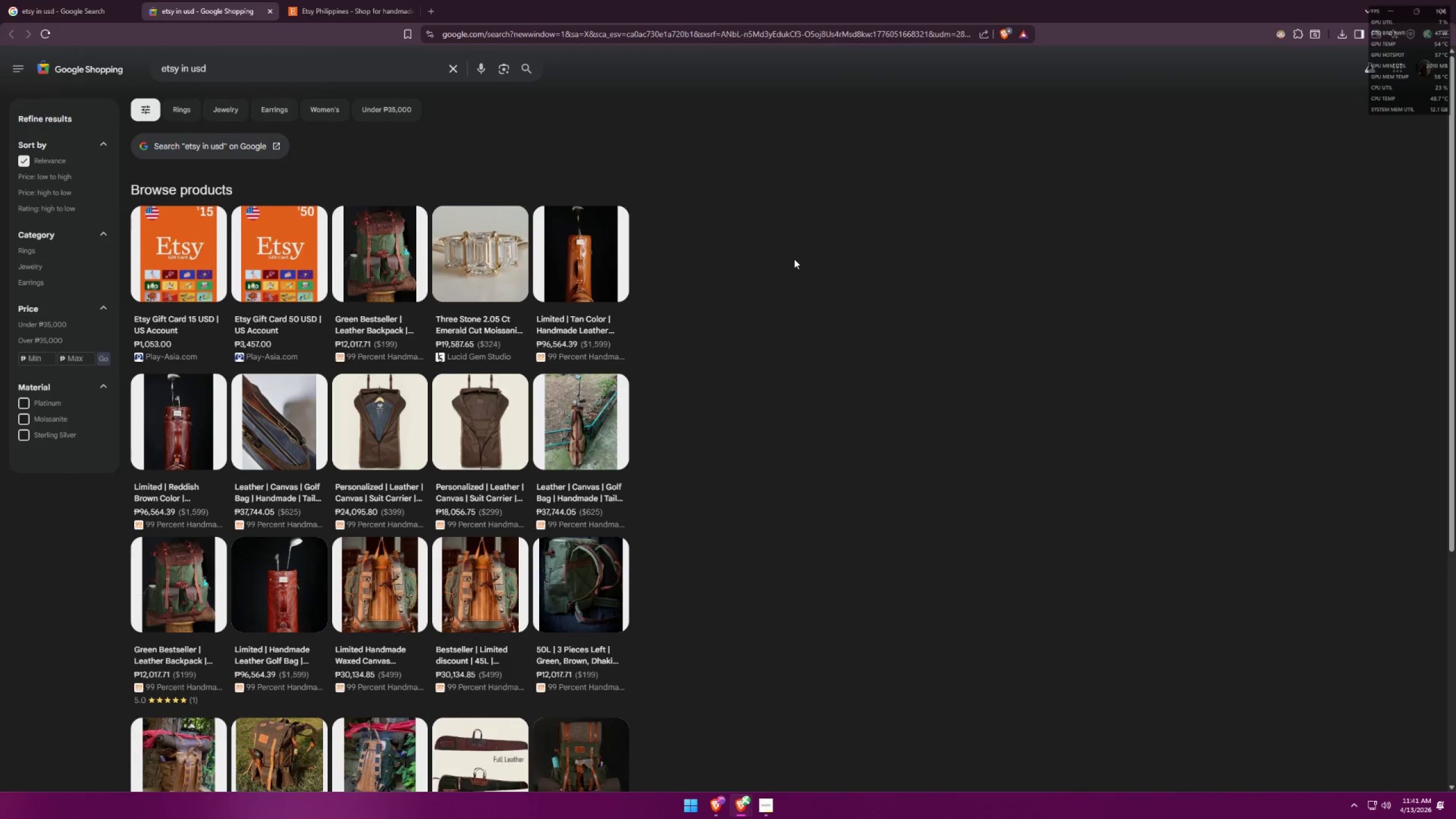 
key(Control+Shift+N)
 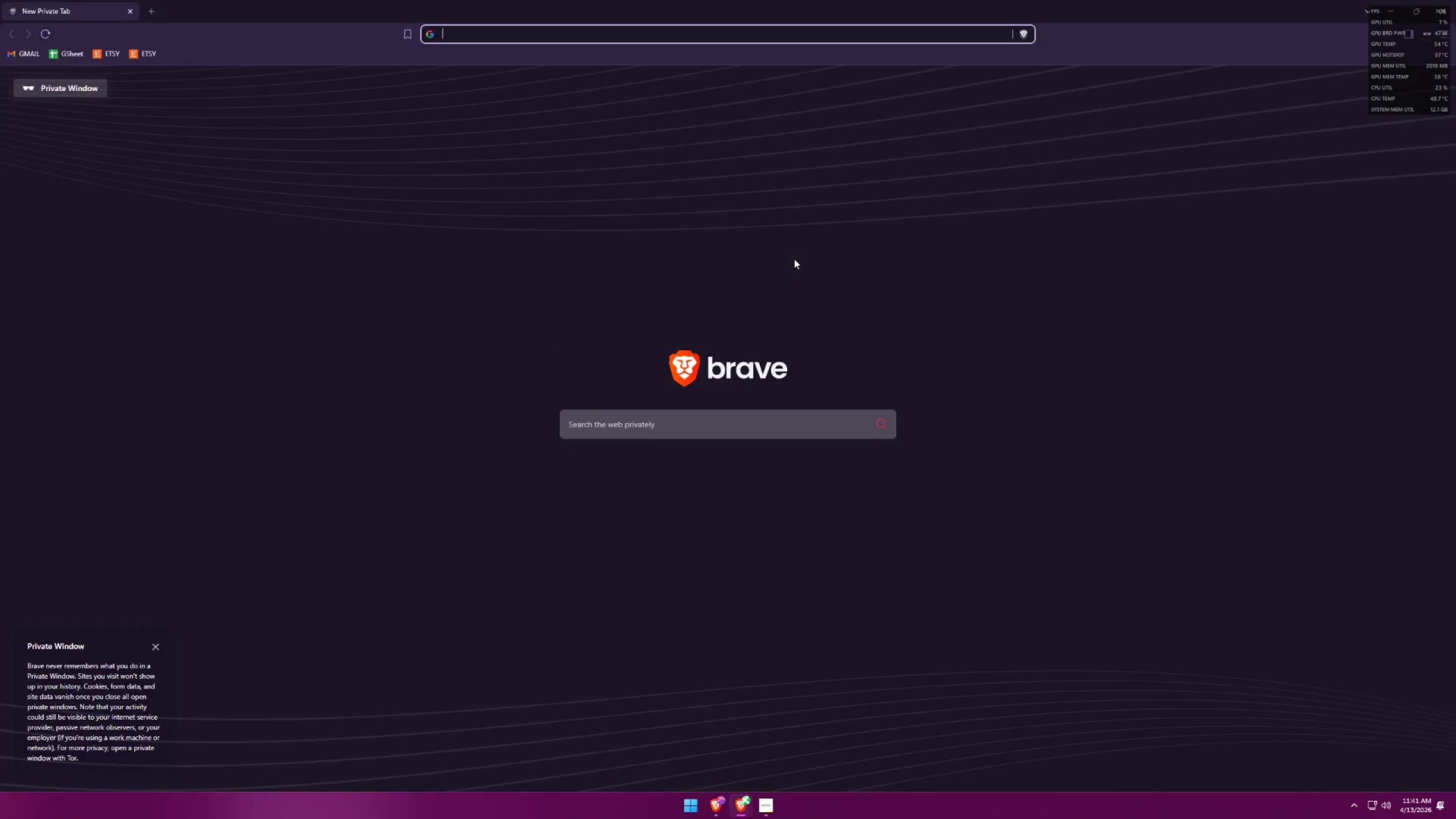 
key(Control+E)
 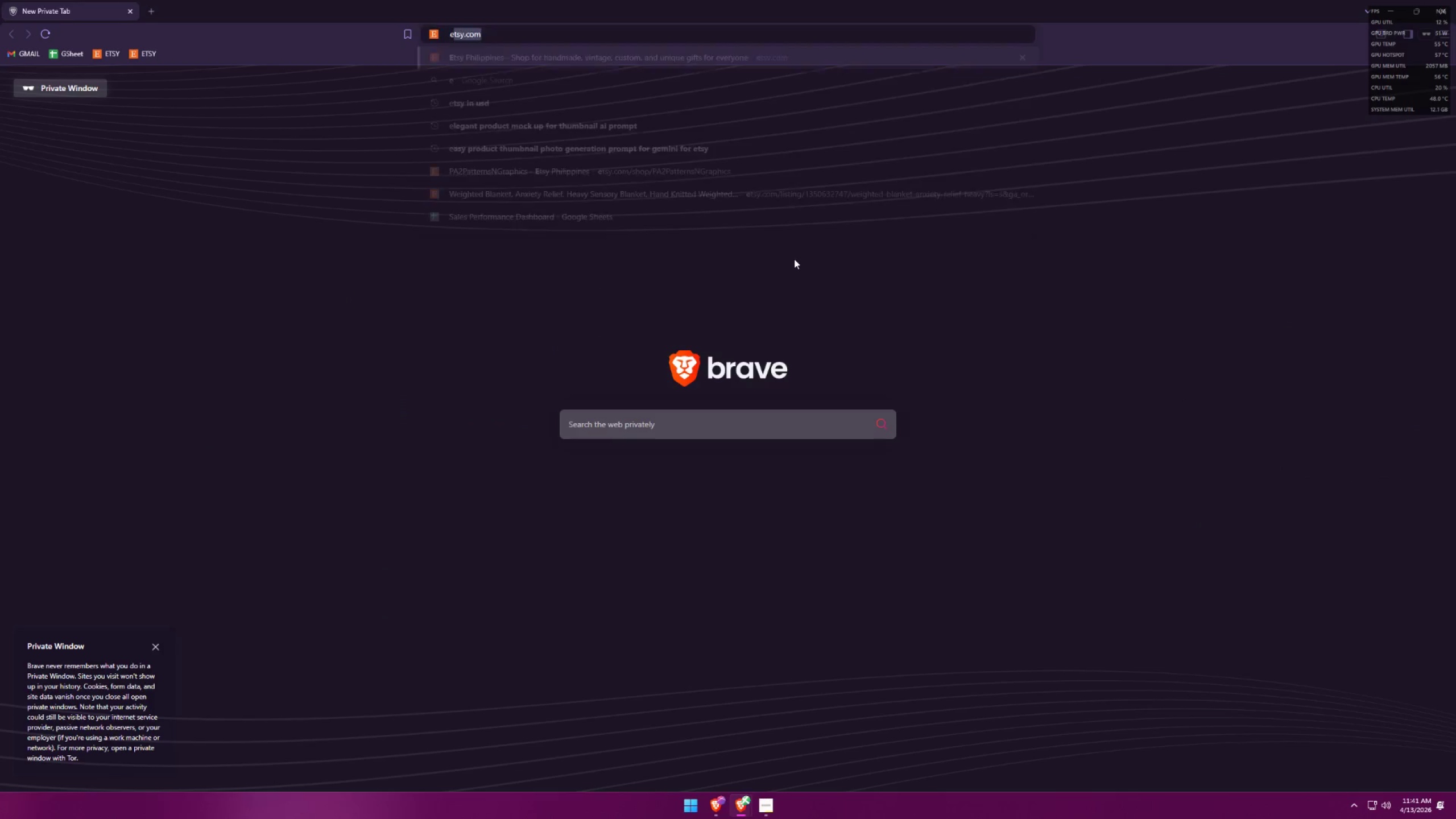 
key(T)
 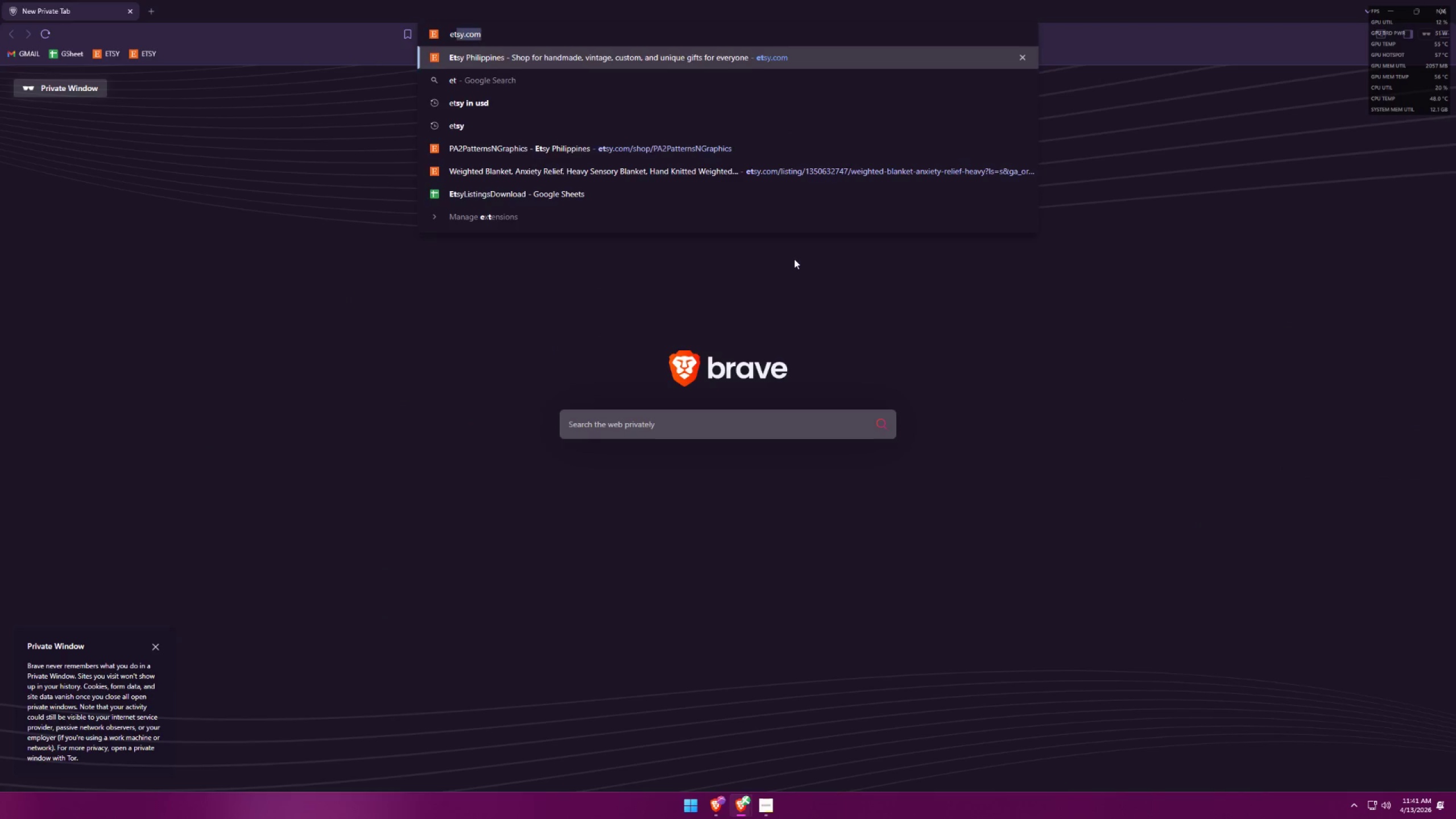 
key(Enter)
 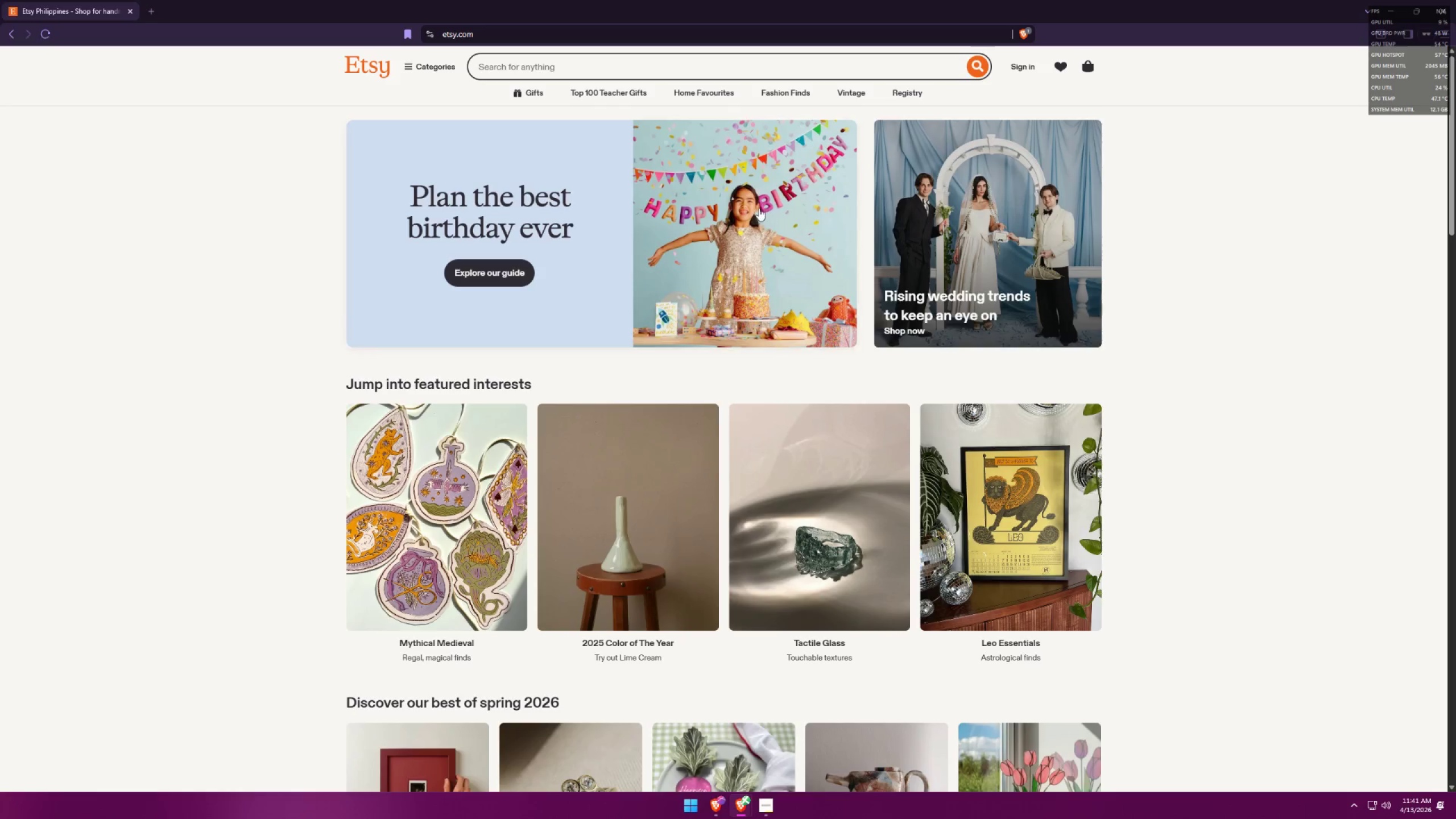 
scroll: coordinate [762, 210], scroll_direction: down, amount: 6.0
 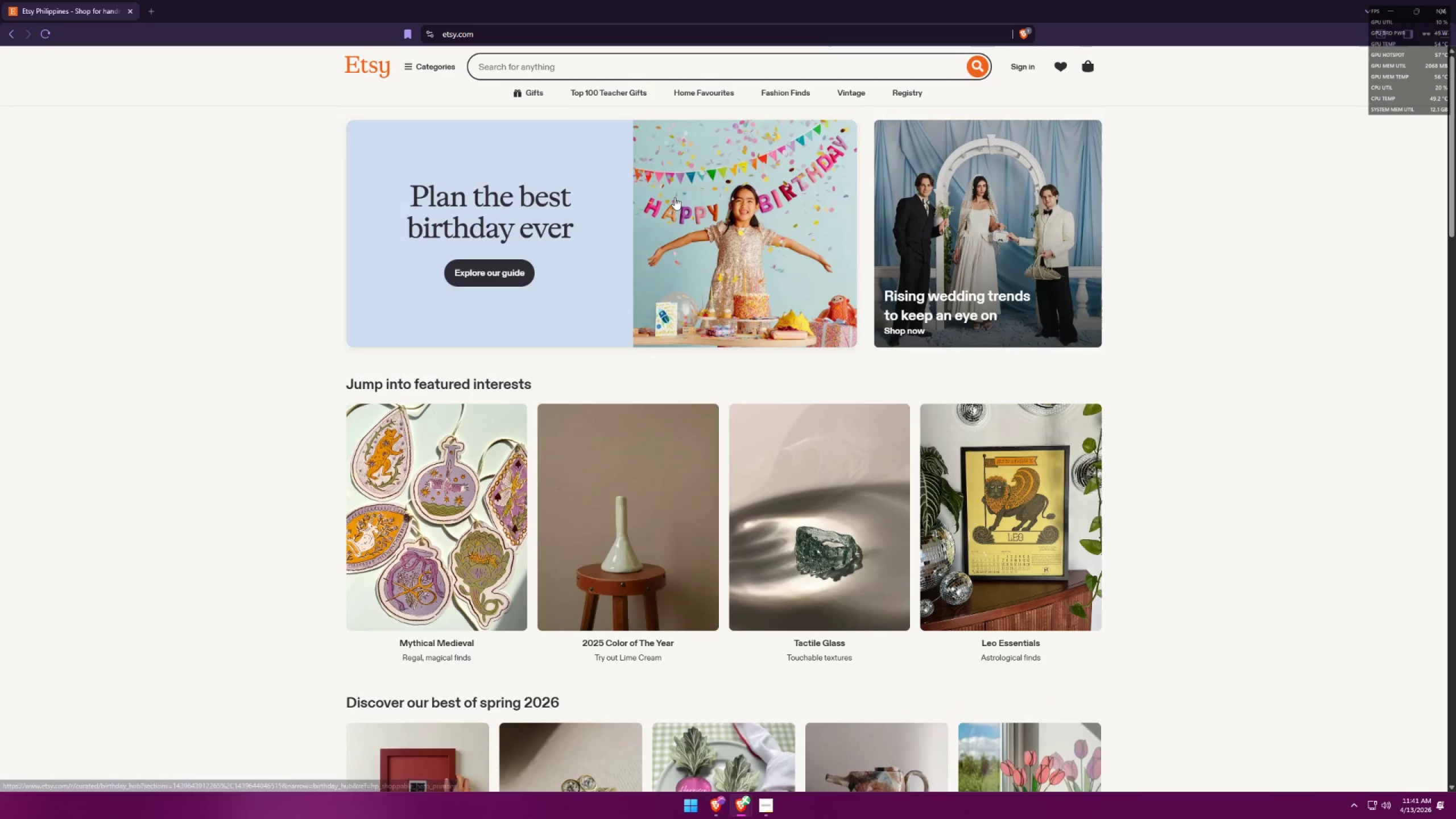 
left_click([433, 518])
 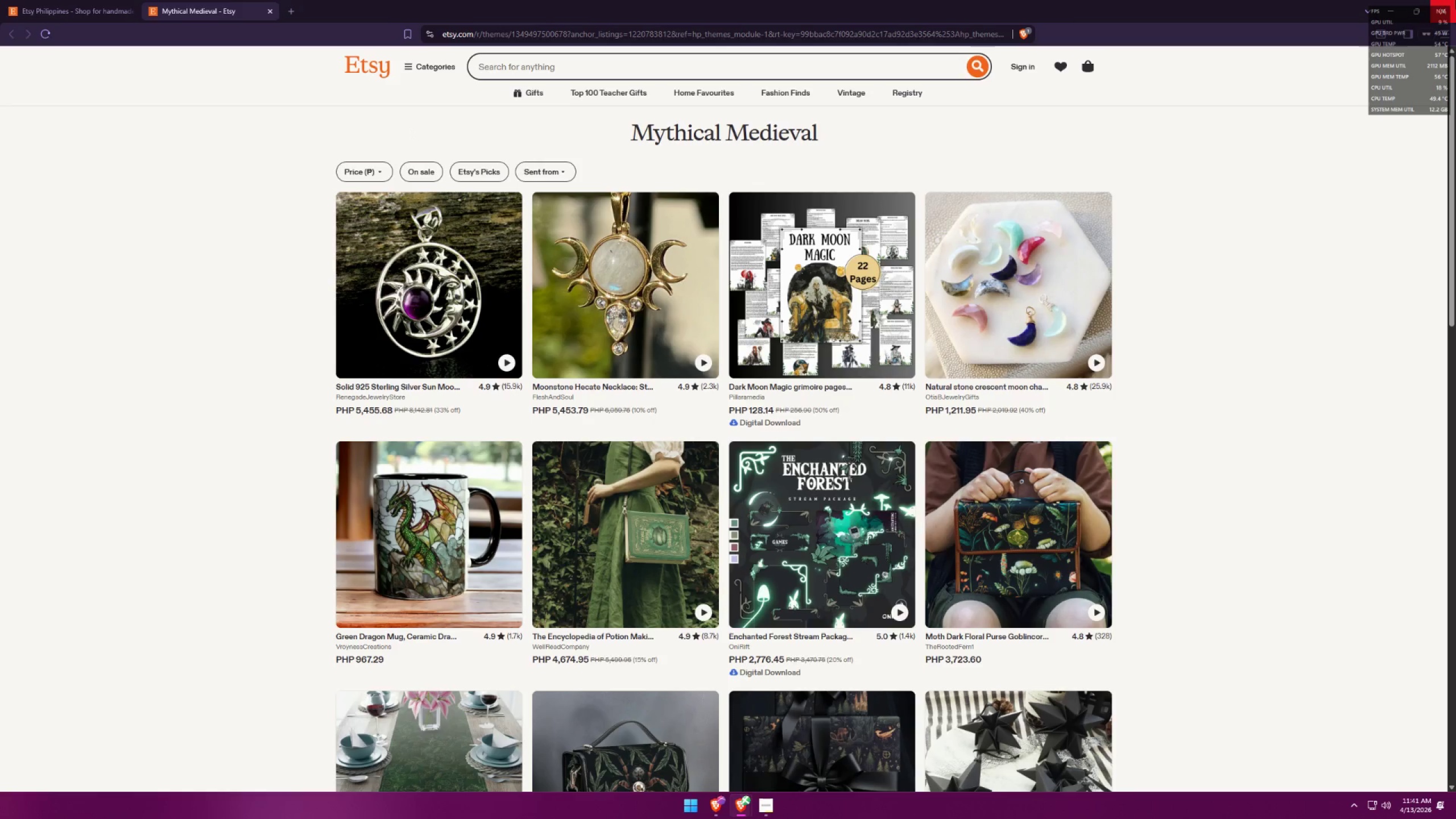 
wait(7.39)
 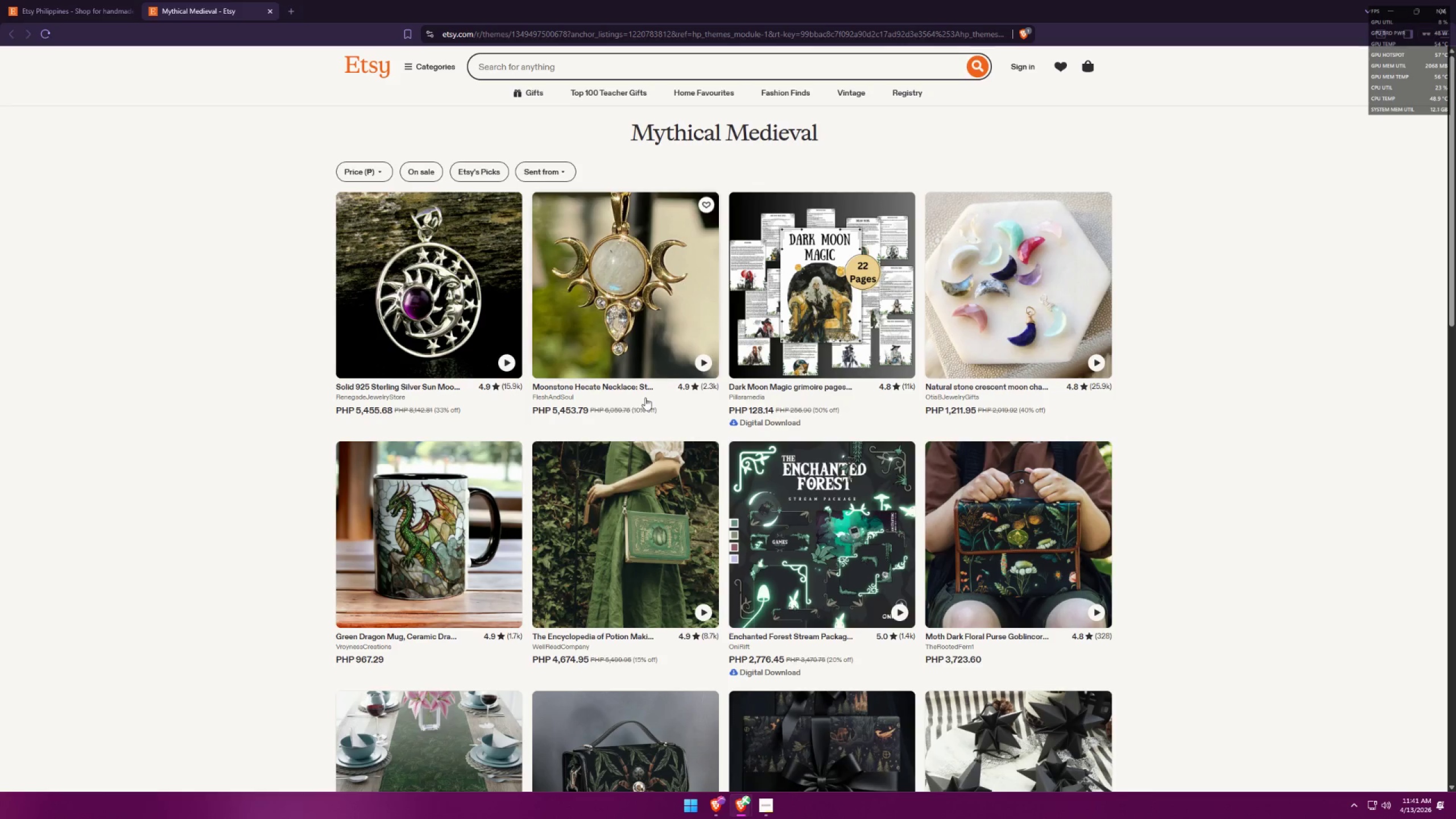 
left_click([755, 152])
 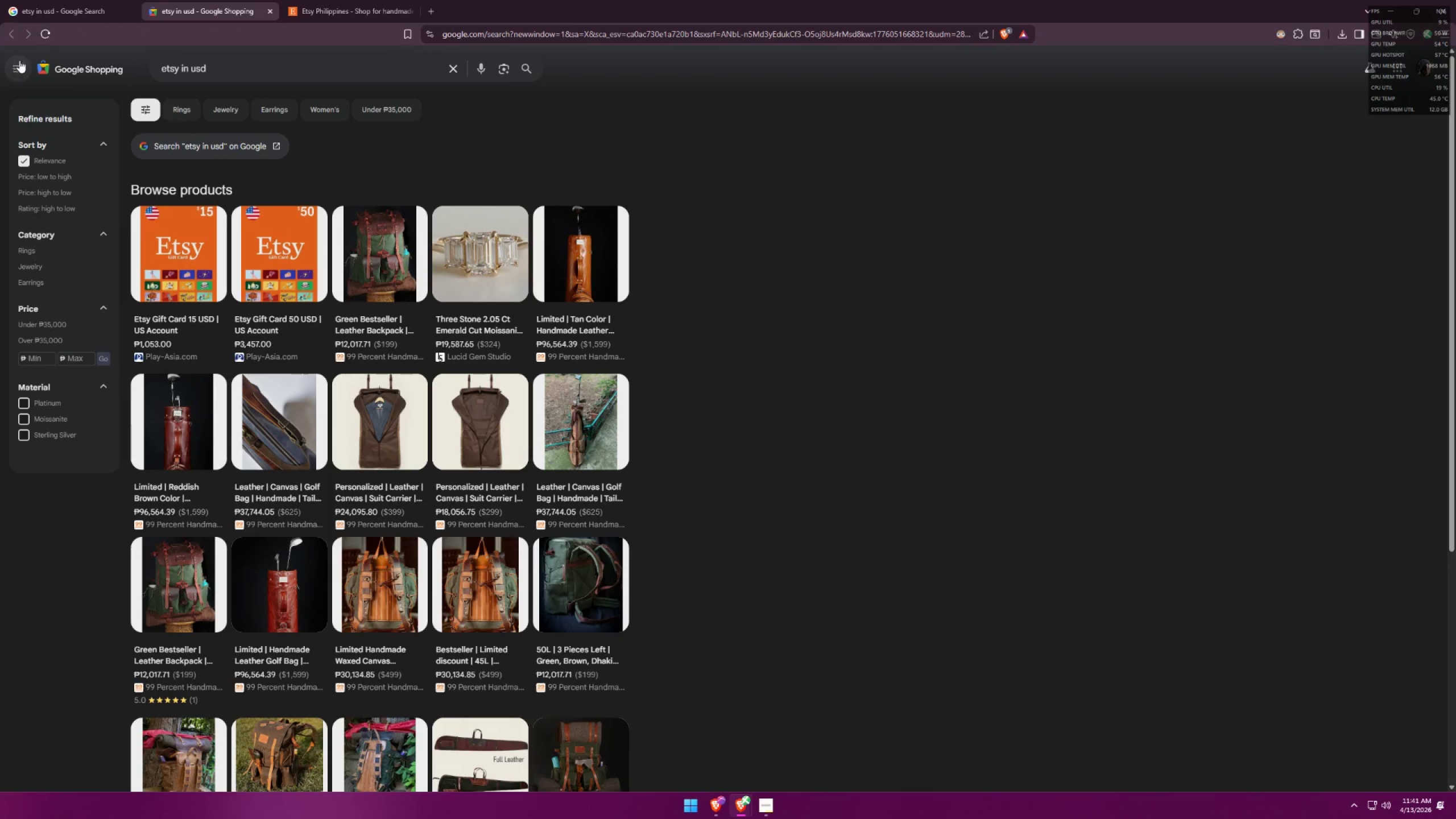 
left_click([77, 5])
 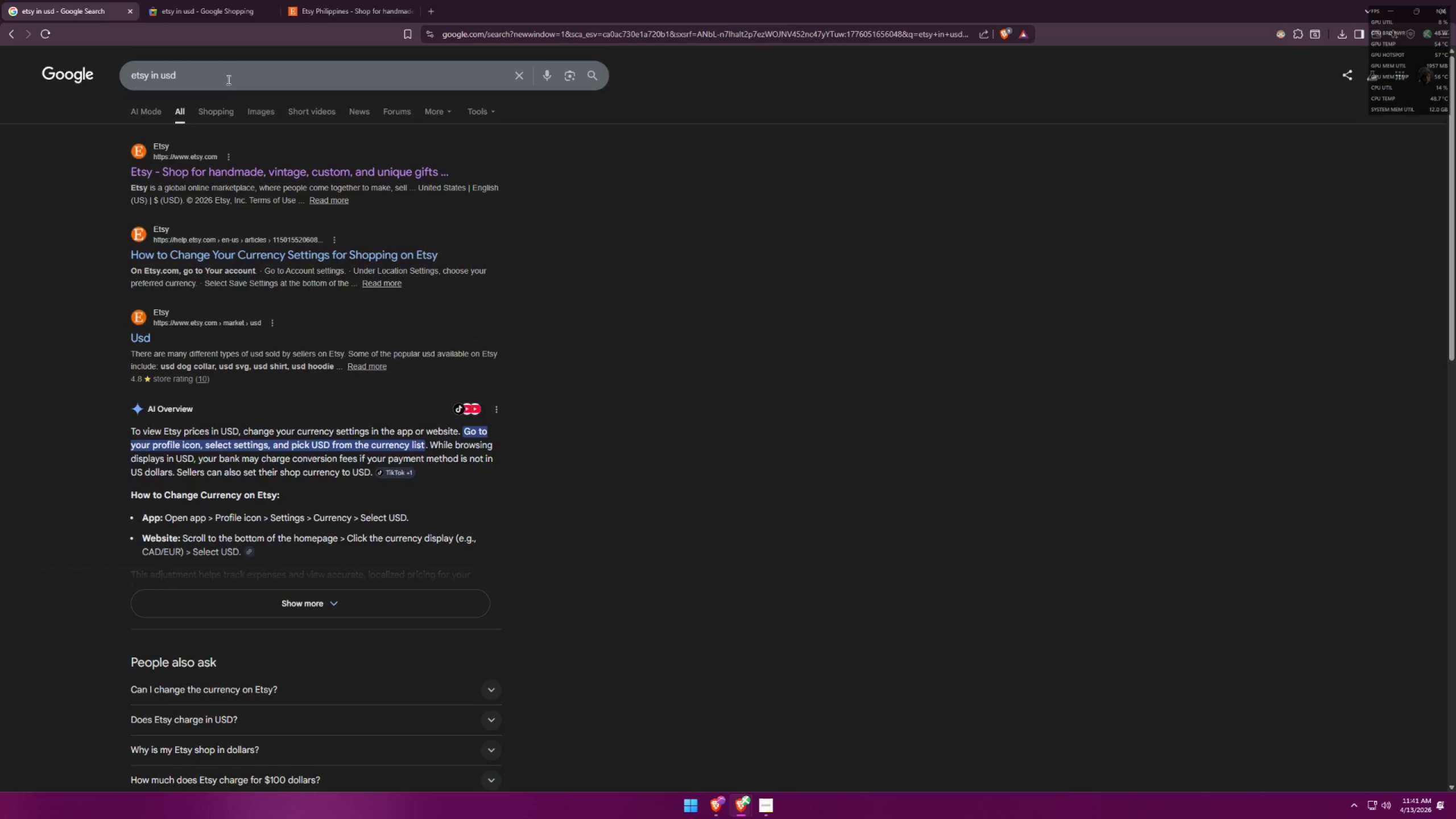 
left_click_drag(start_coordinate=[228, 81], to_coordinate=[64, 82])
 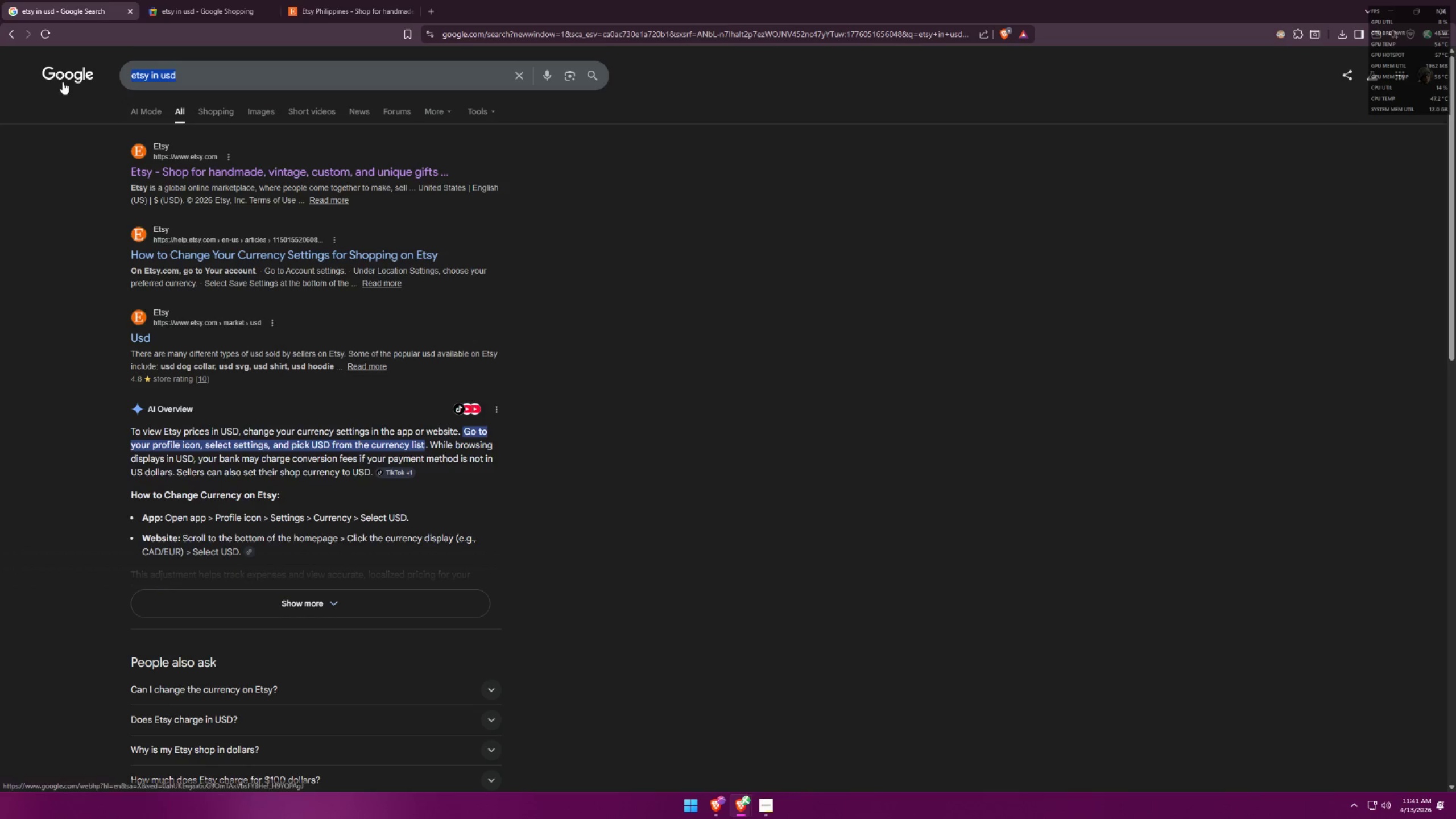 
type(etsy marketplace)
 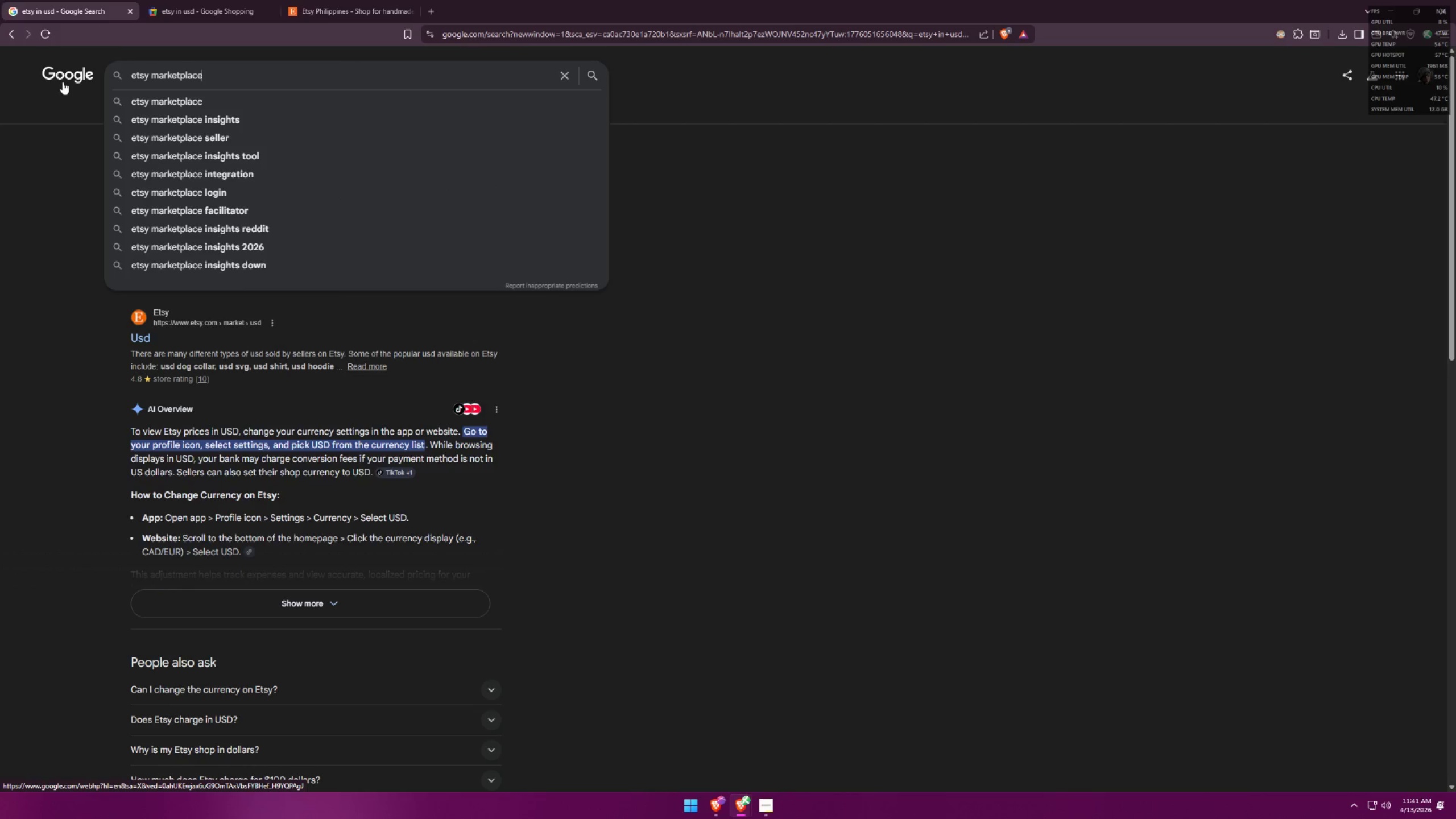 
key(Enter)
 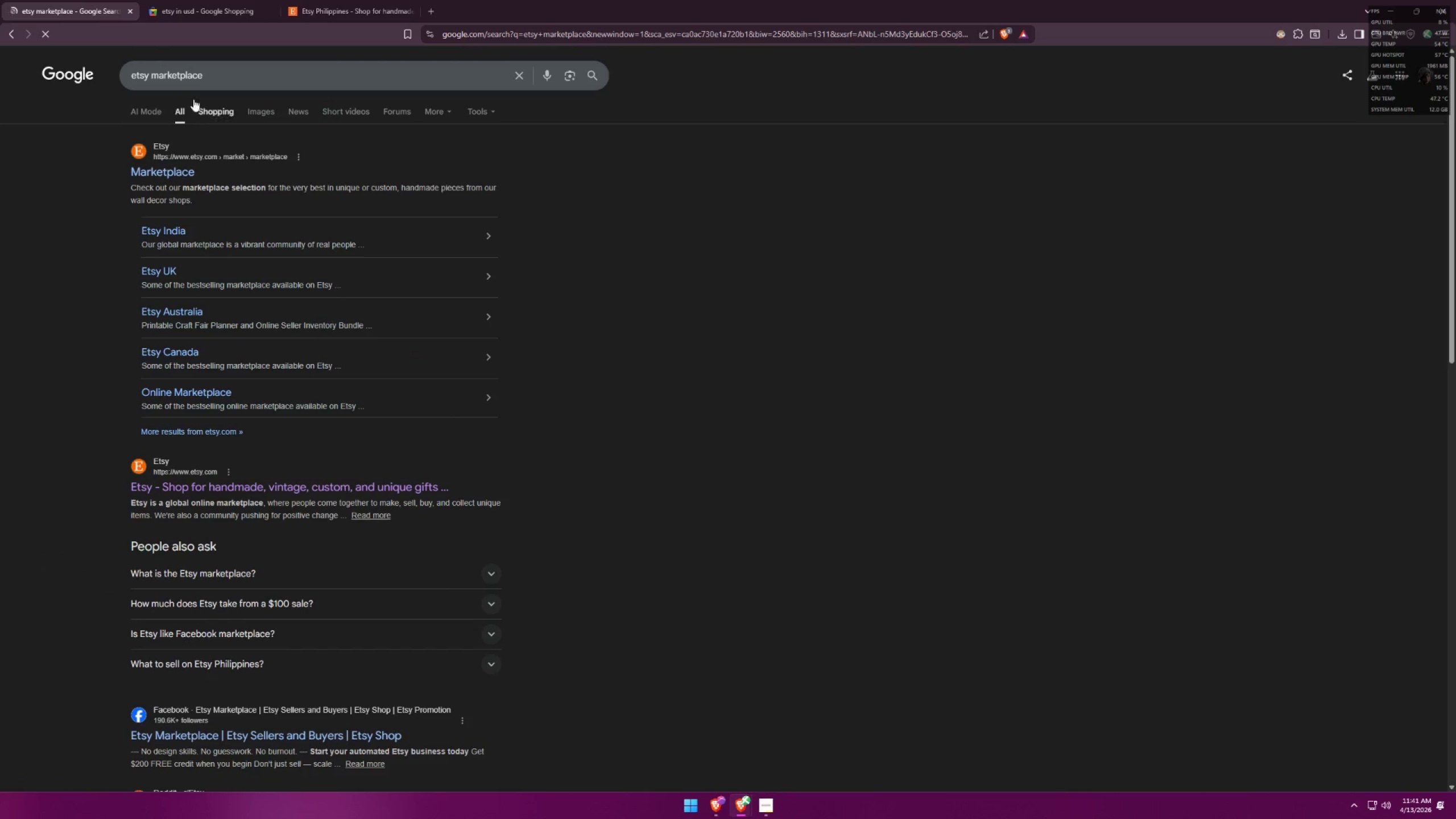 
left_click([266, 115])
 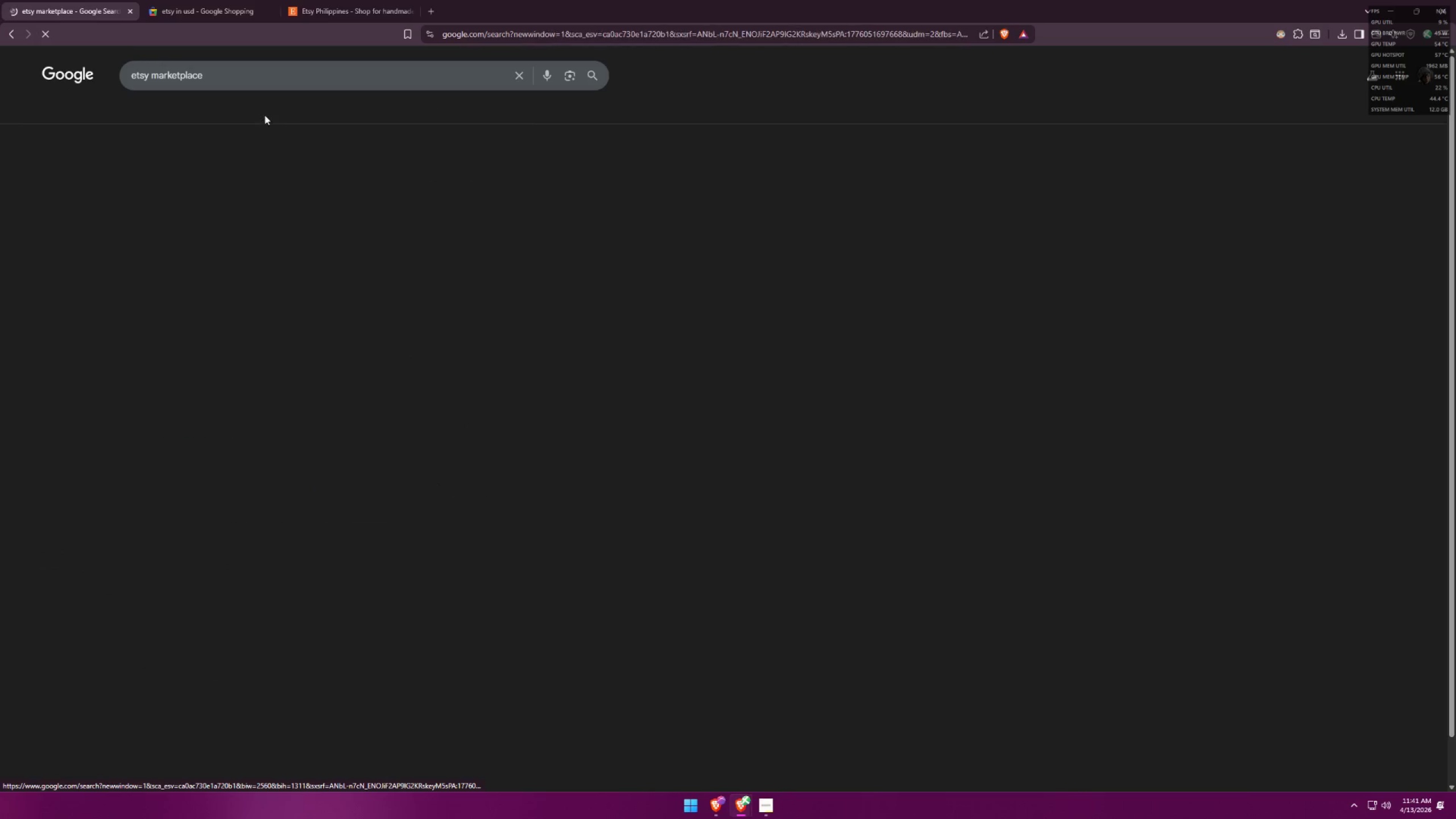 
mouse_move([309, 131])
 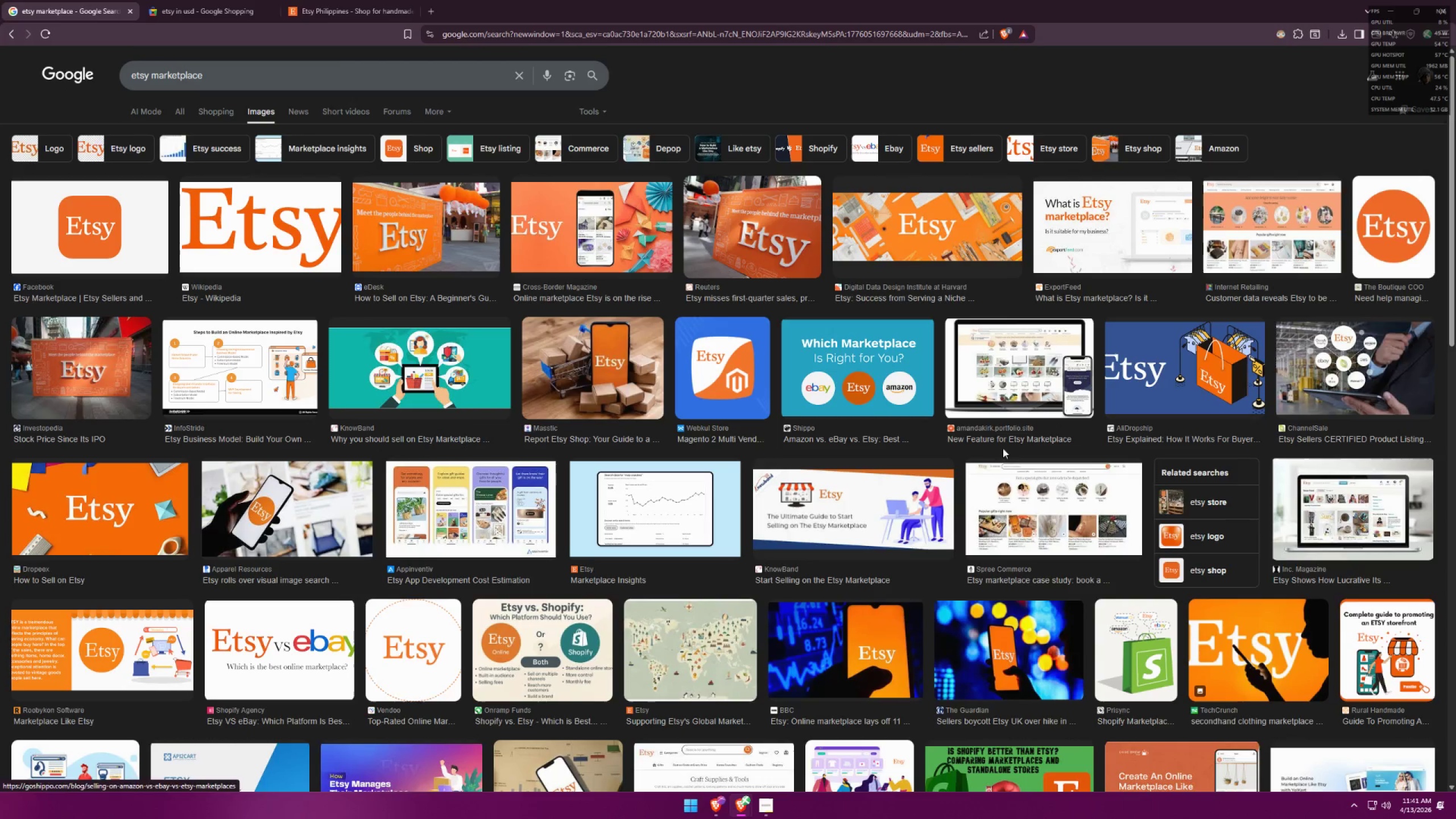 
left_click([1012, 466])
 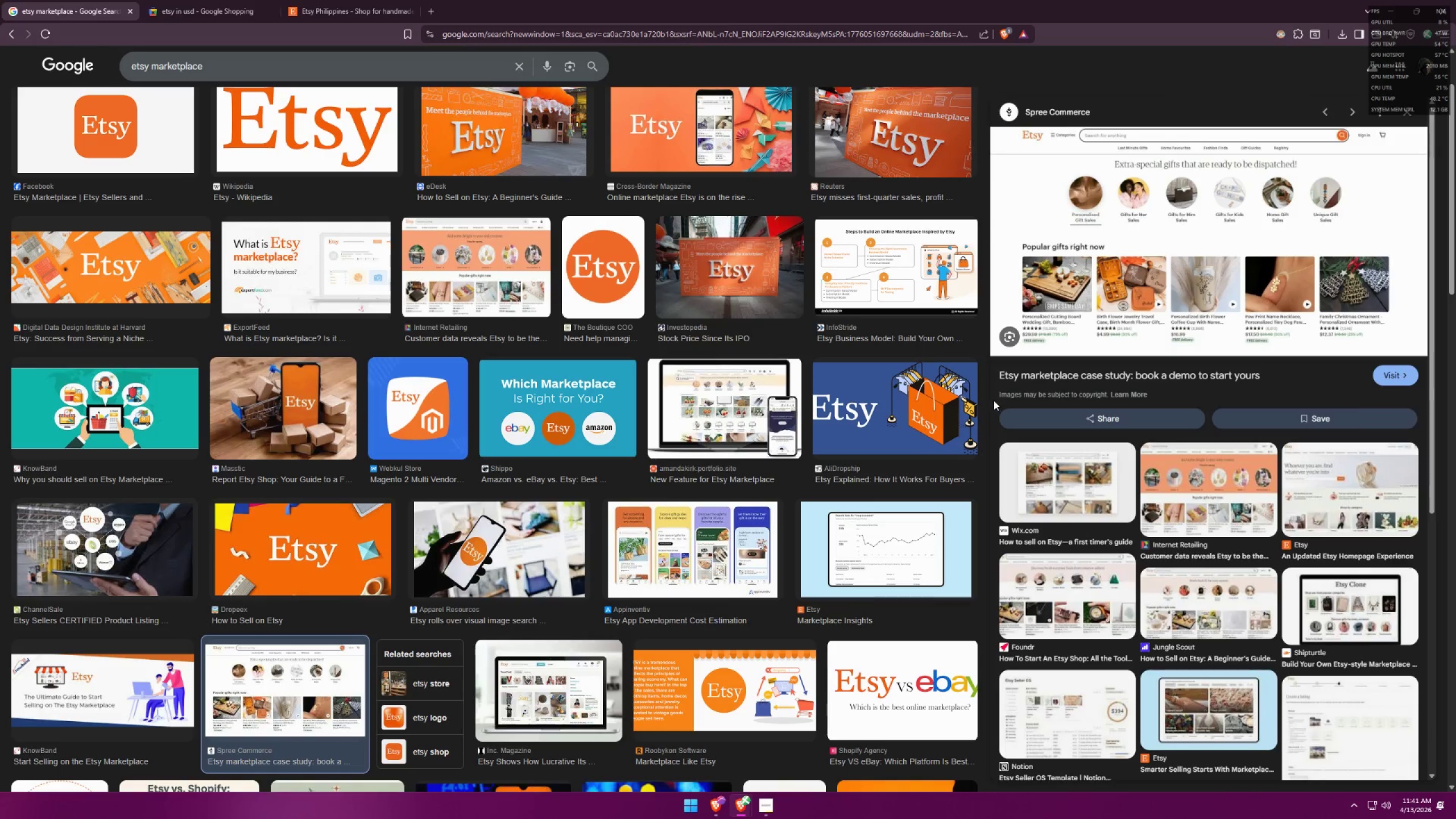 
scroll: coordinate [350, 294], scroll_direction: up, amount: 7.0
 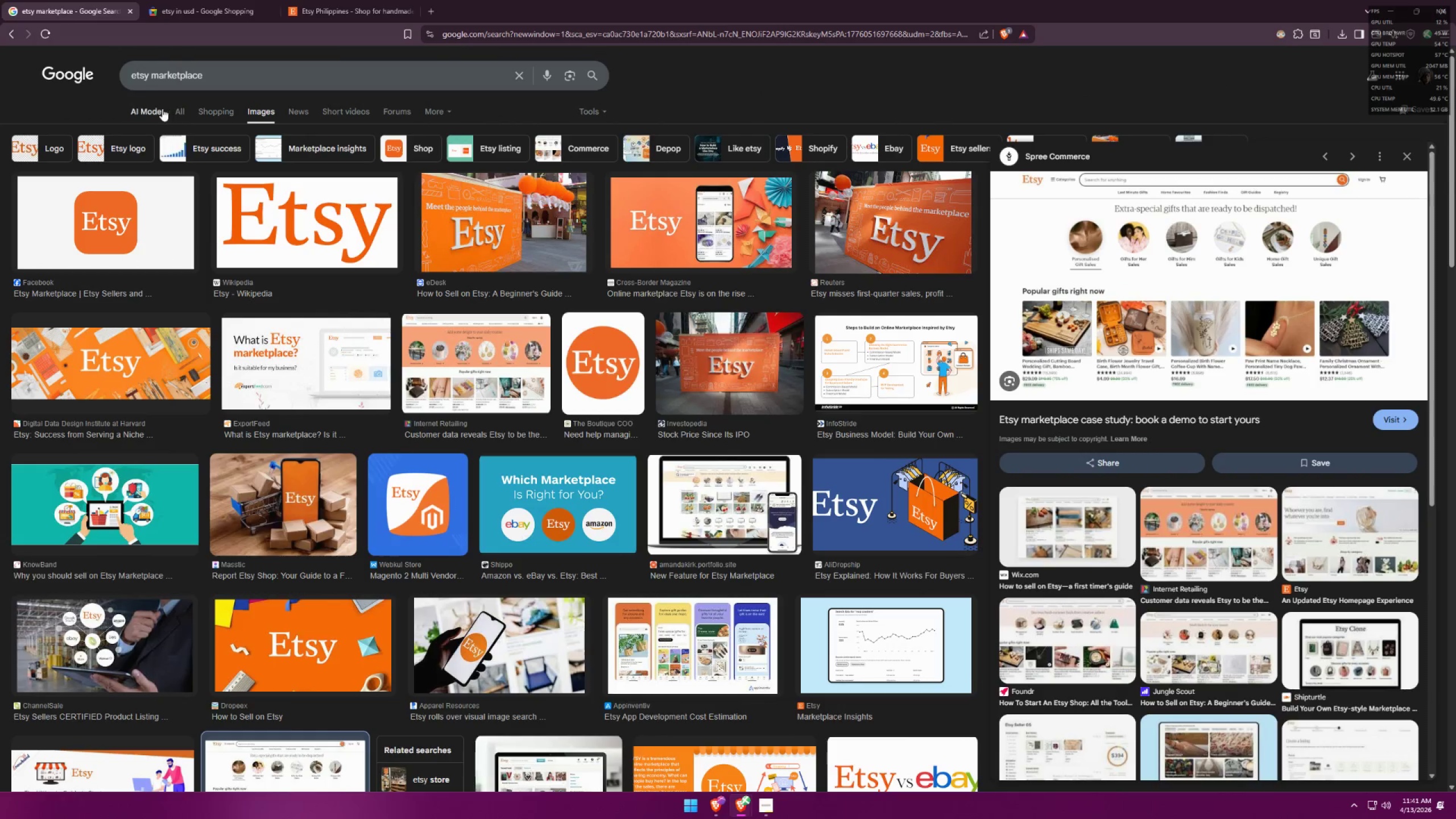 
left_click([184, 106])
 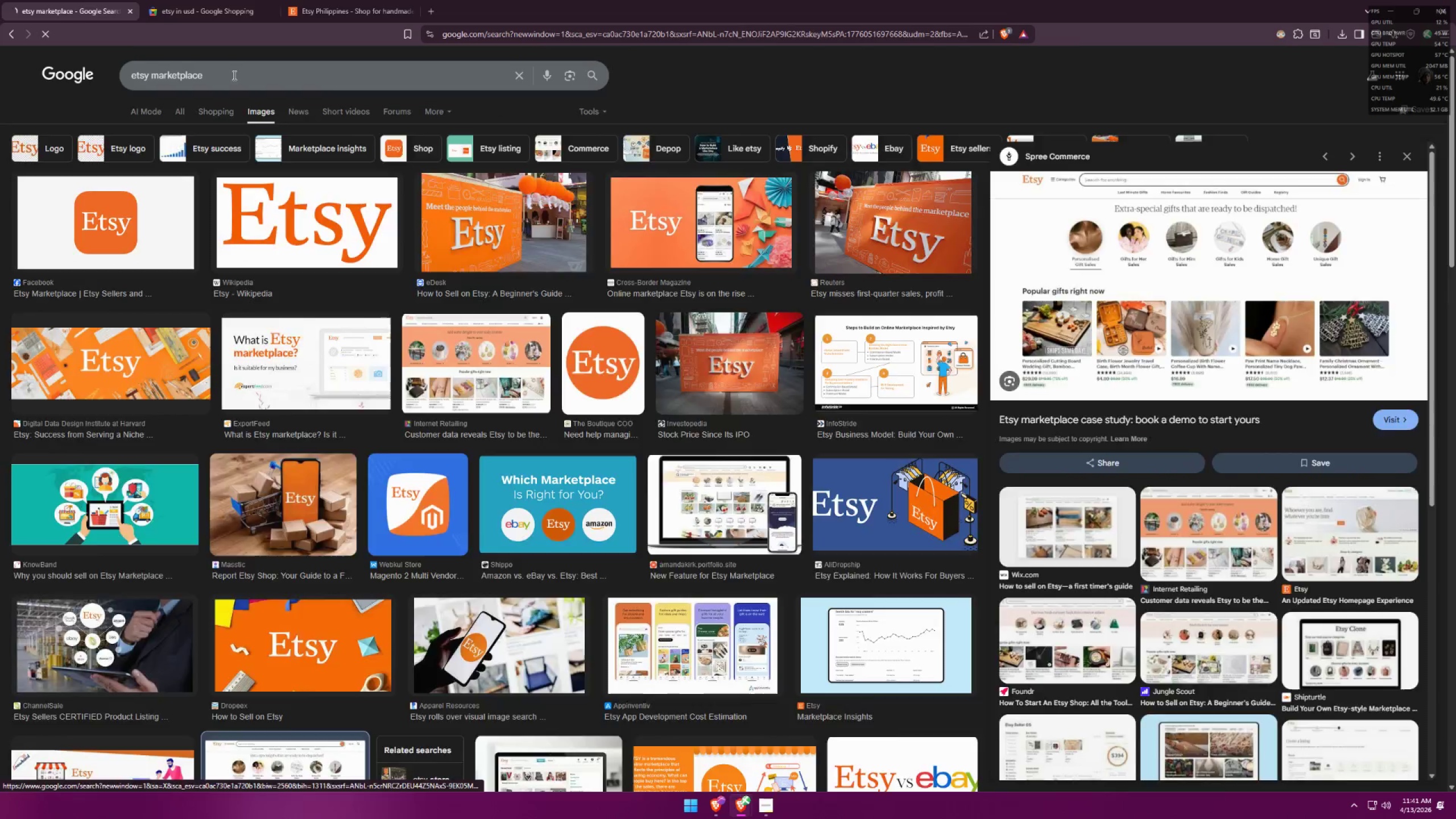 
left_click_drag(start_coordinate=[234, 74], to_coordinate=[81, 73])
 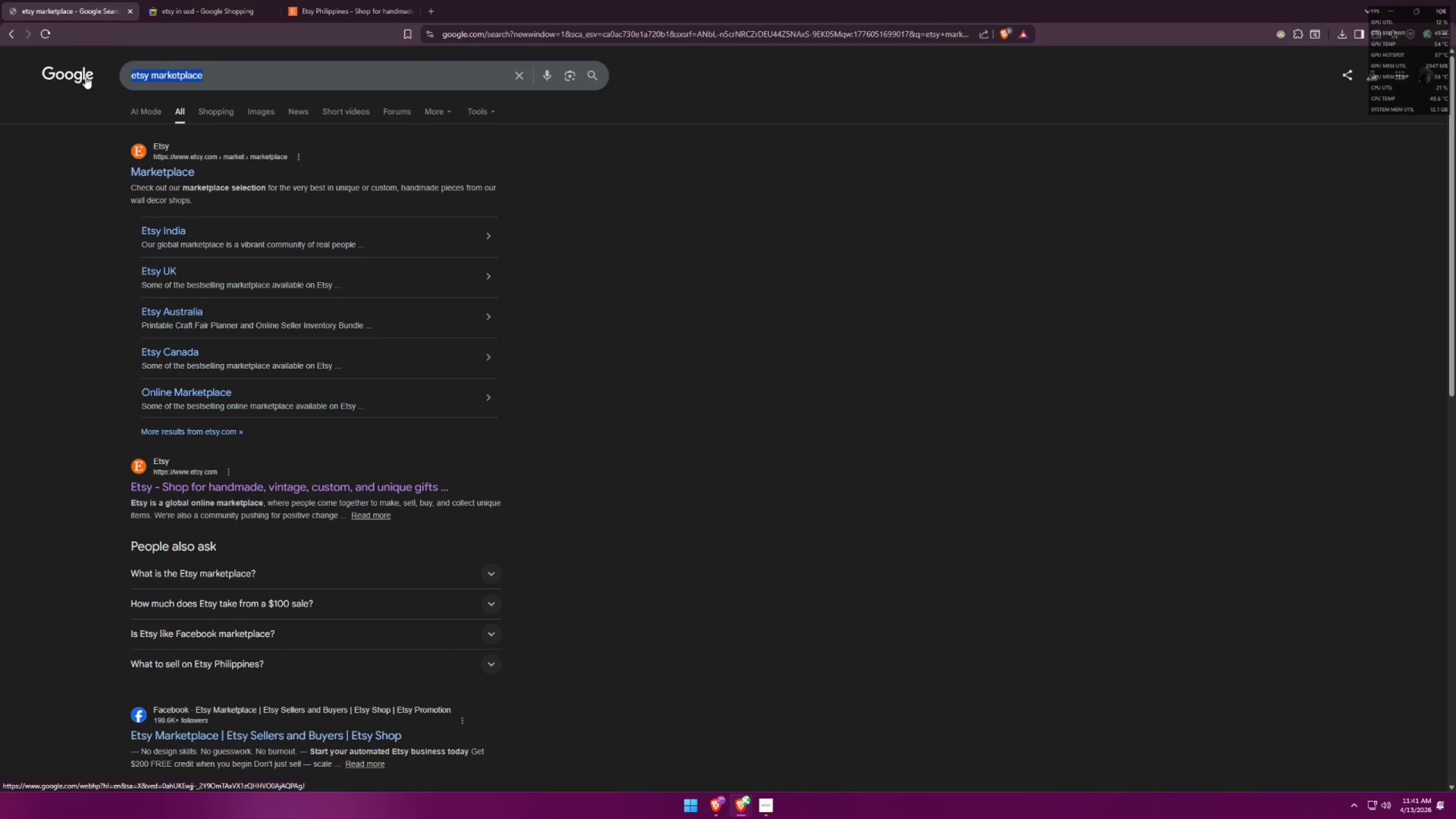 
type(dollar i)
key(Backspace)
type(sign)
 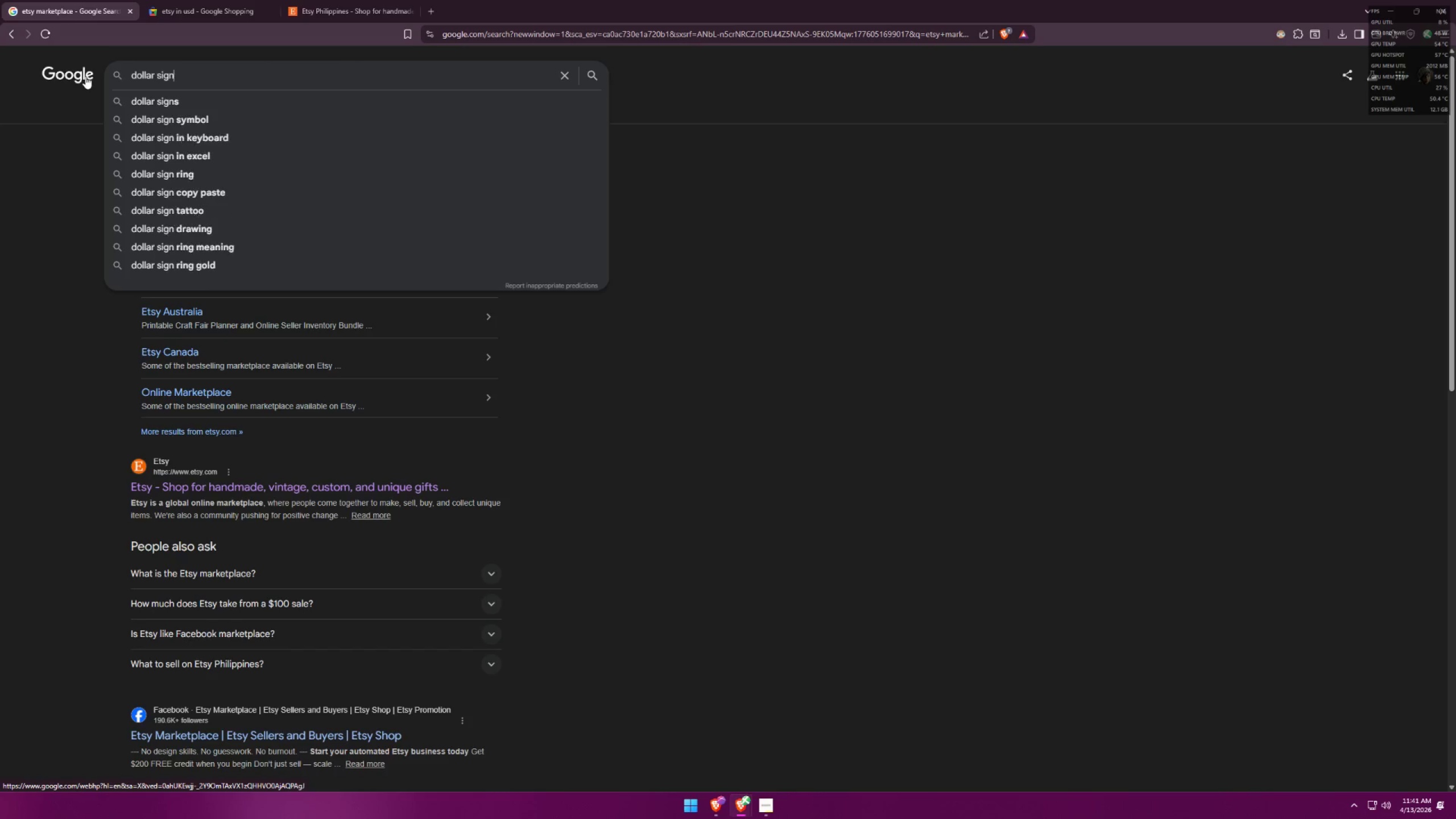 
key(Enter)
 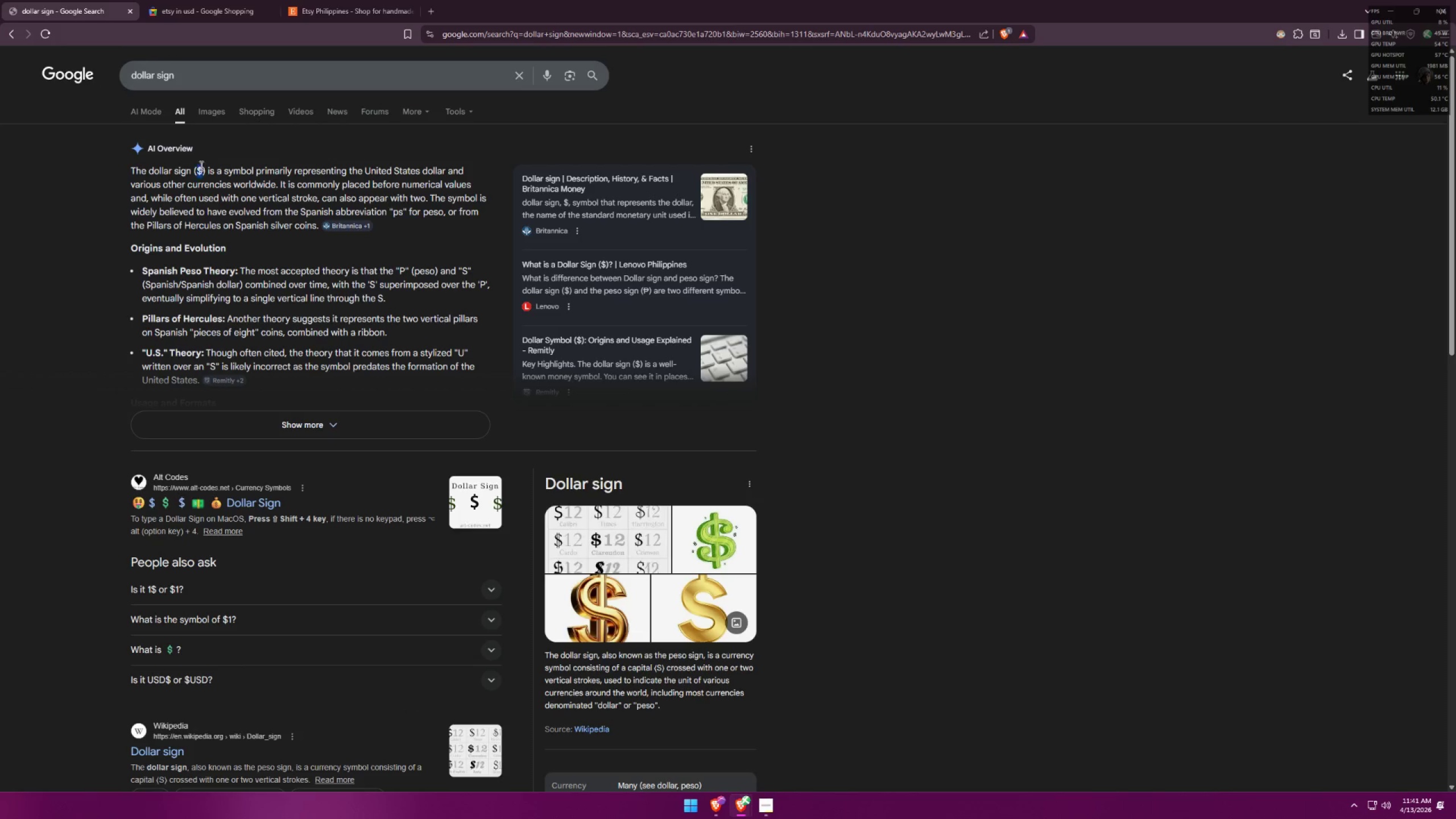 
key(Control+ControlLeft)
 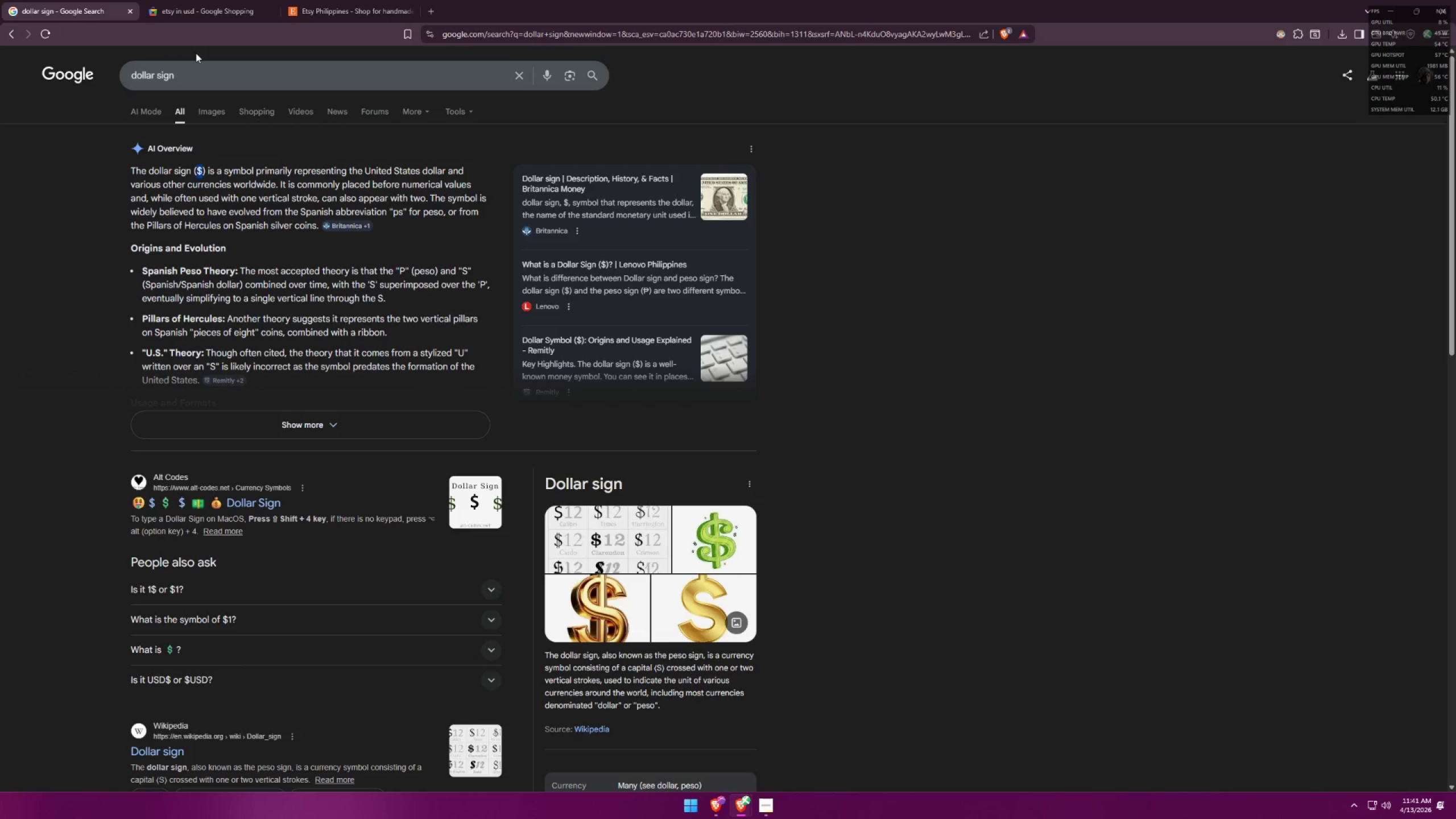 
key(Control+C)
 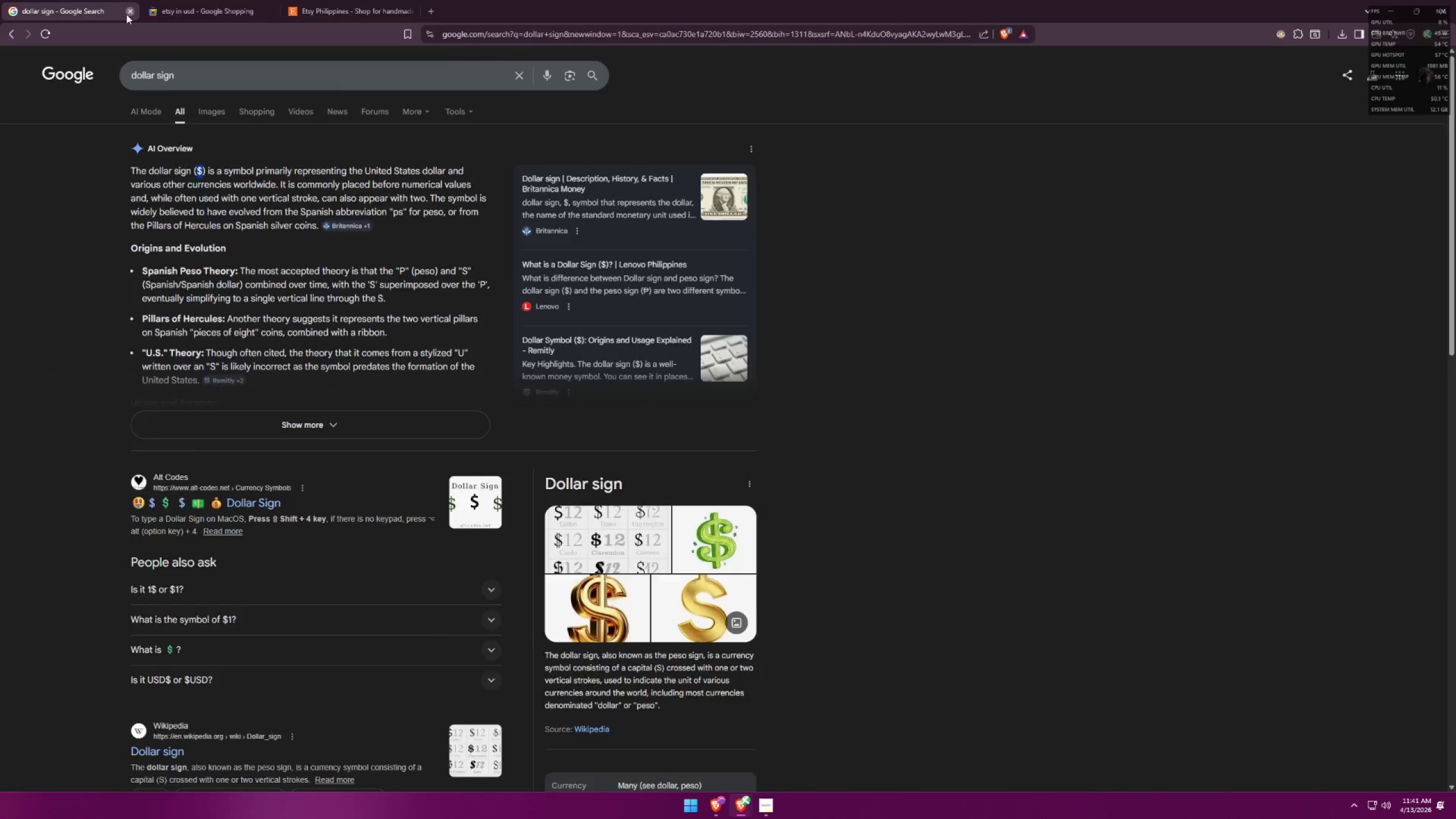 
double_click([129, 13])
 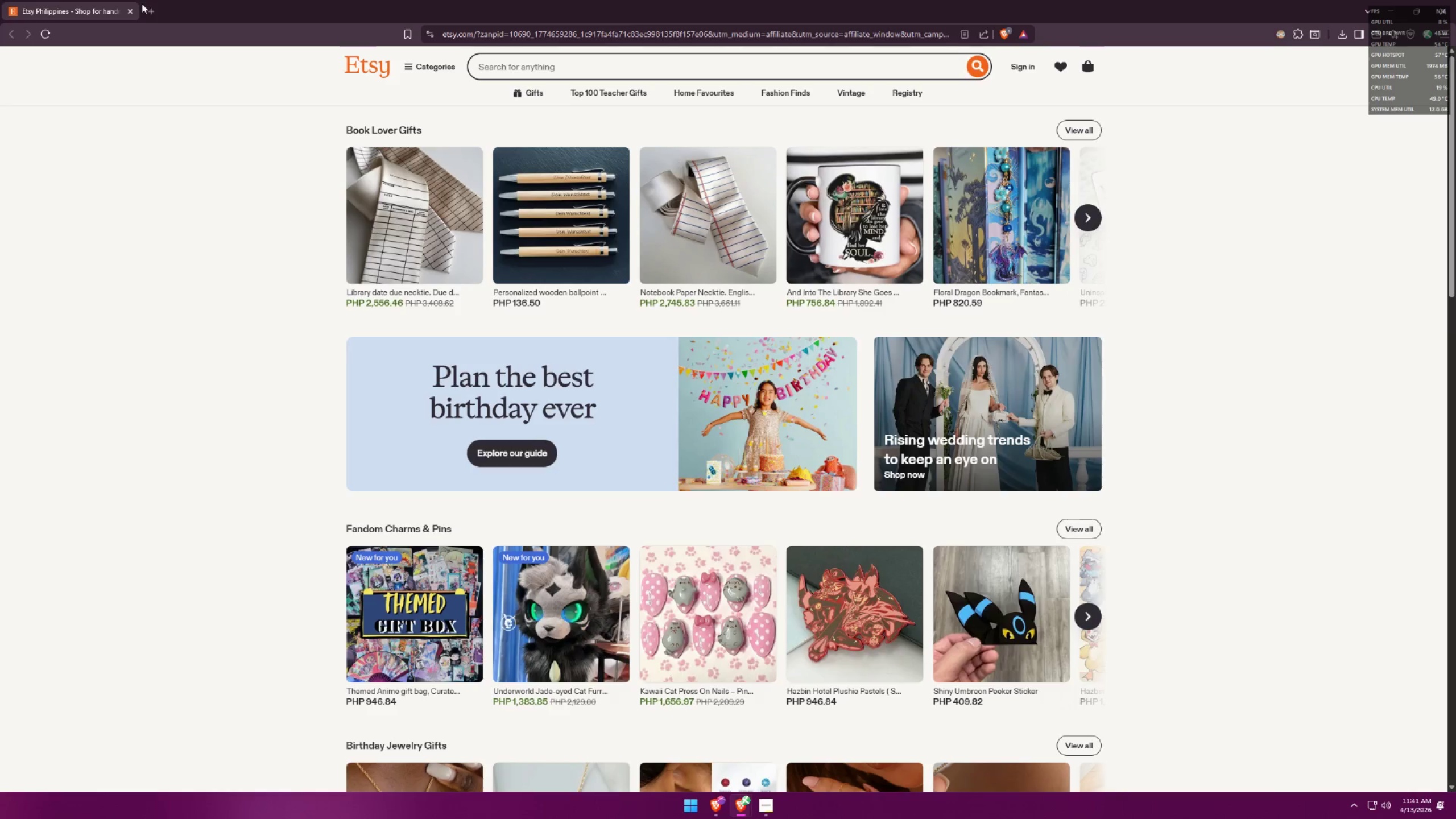 
triple_click([133, 9])
 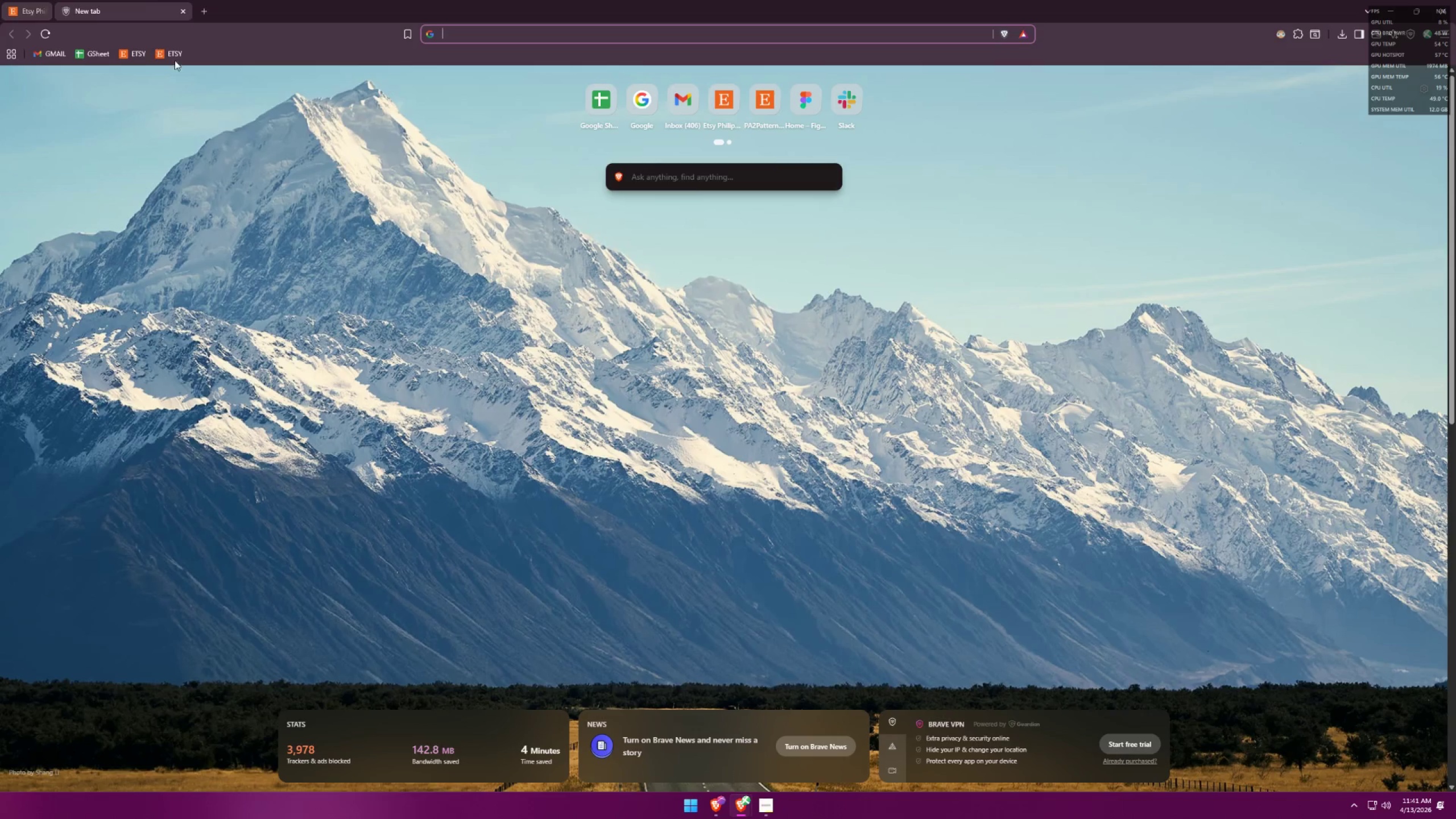 
triple_click([171, 55])
 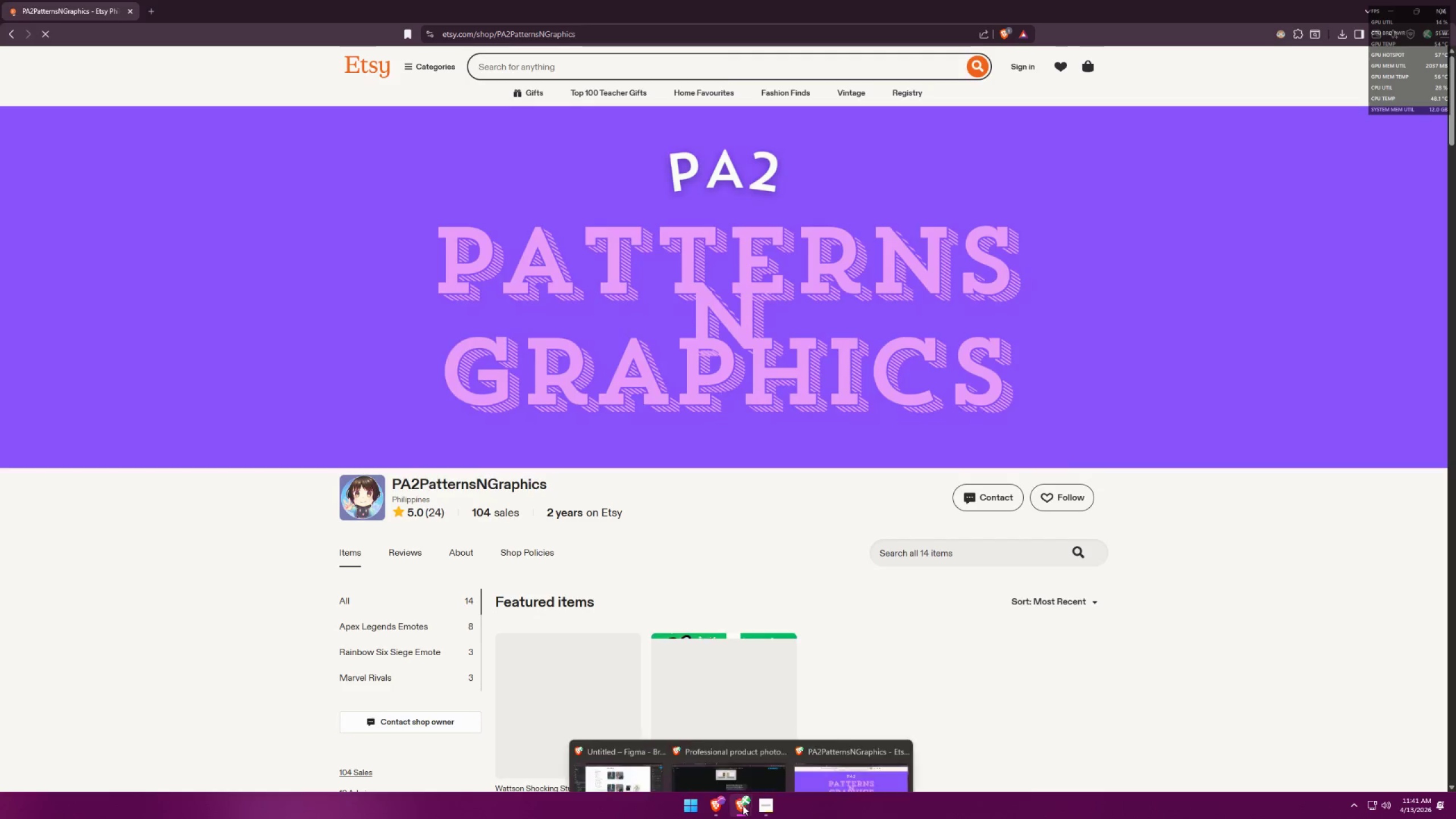 
left_click([623, 746])
 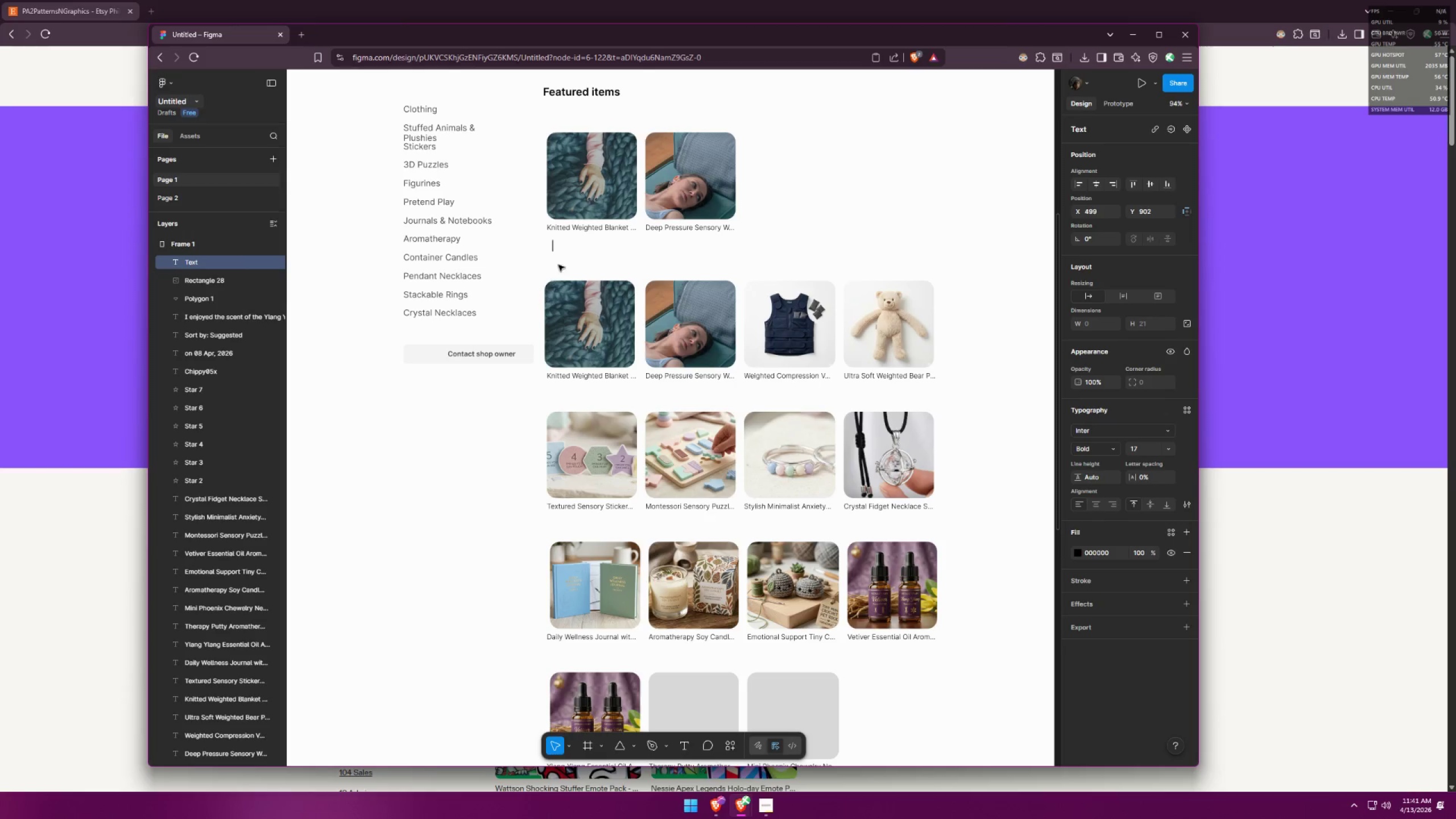 
key(Control+ControlLeft)
 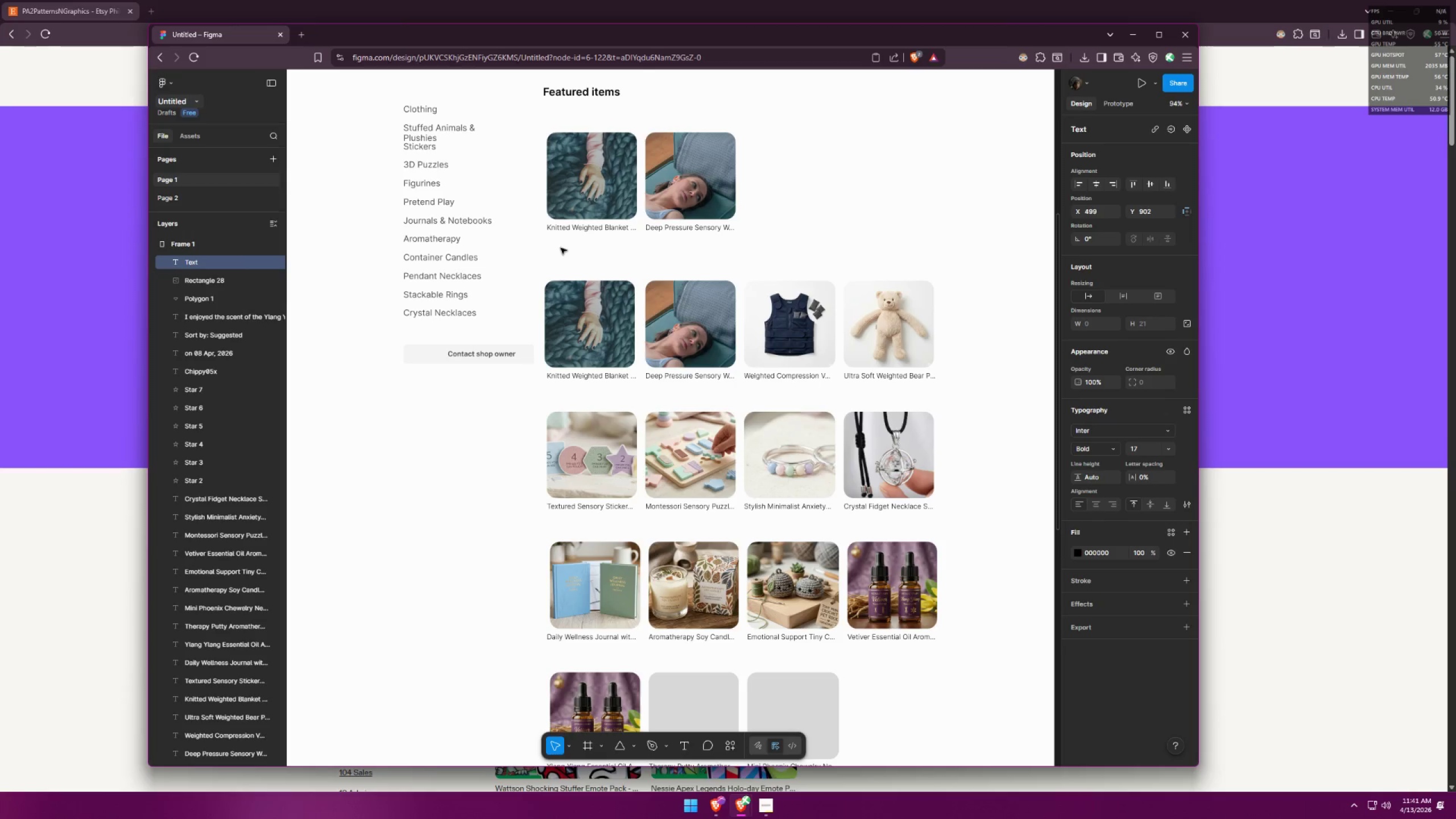 
key(Control+V)
 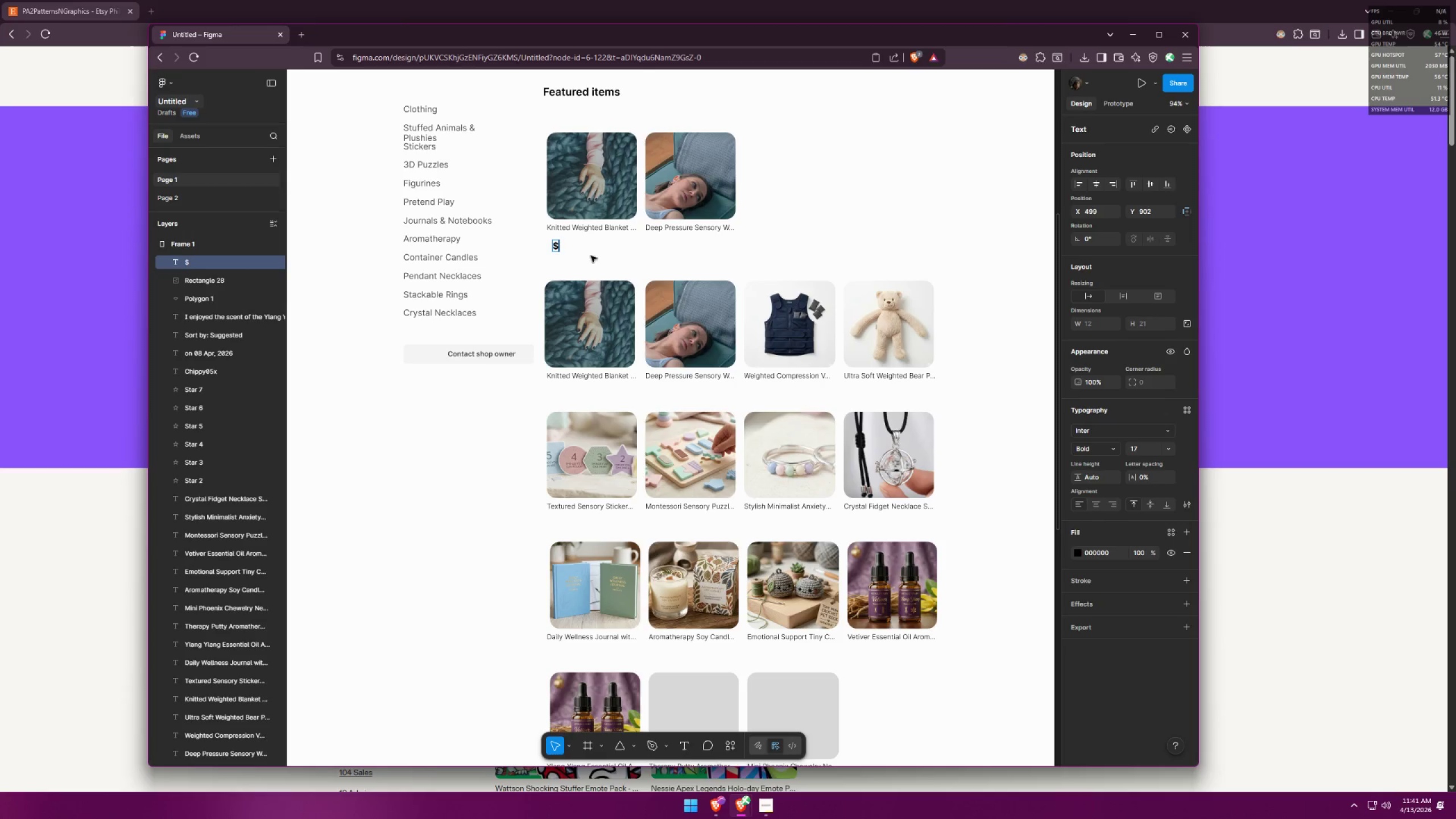 
key(Control+ControlLeft)
 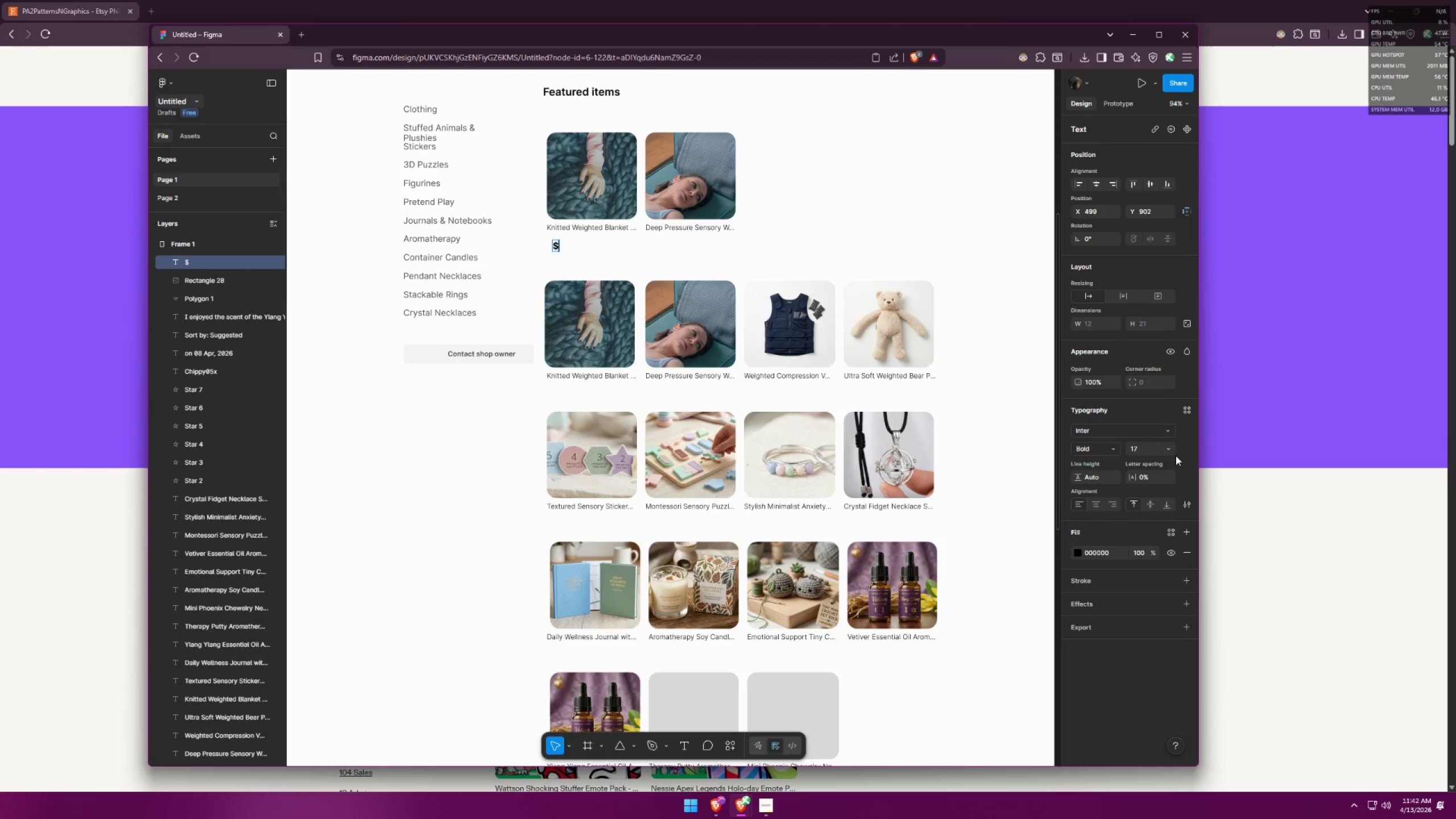 
key(Control+A)
 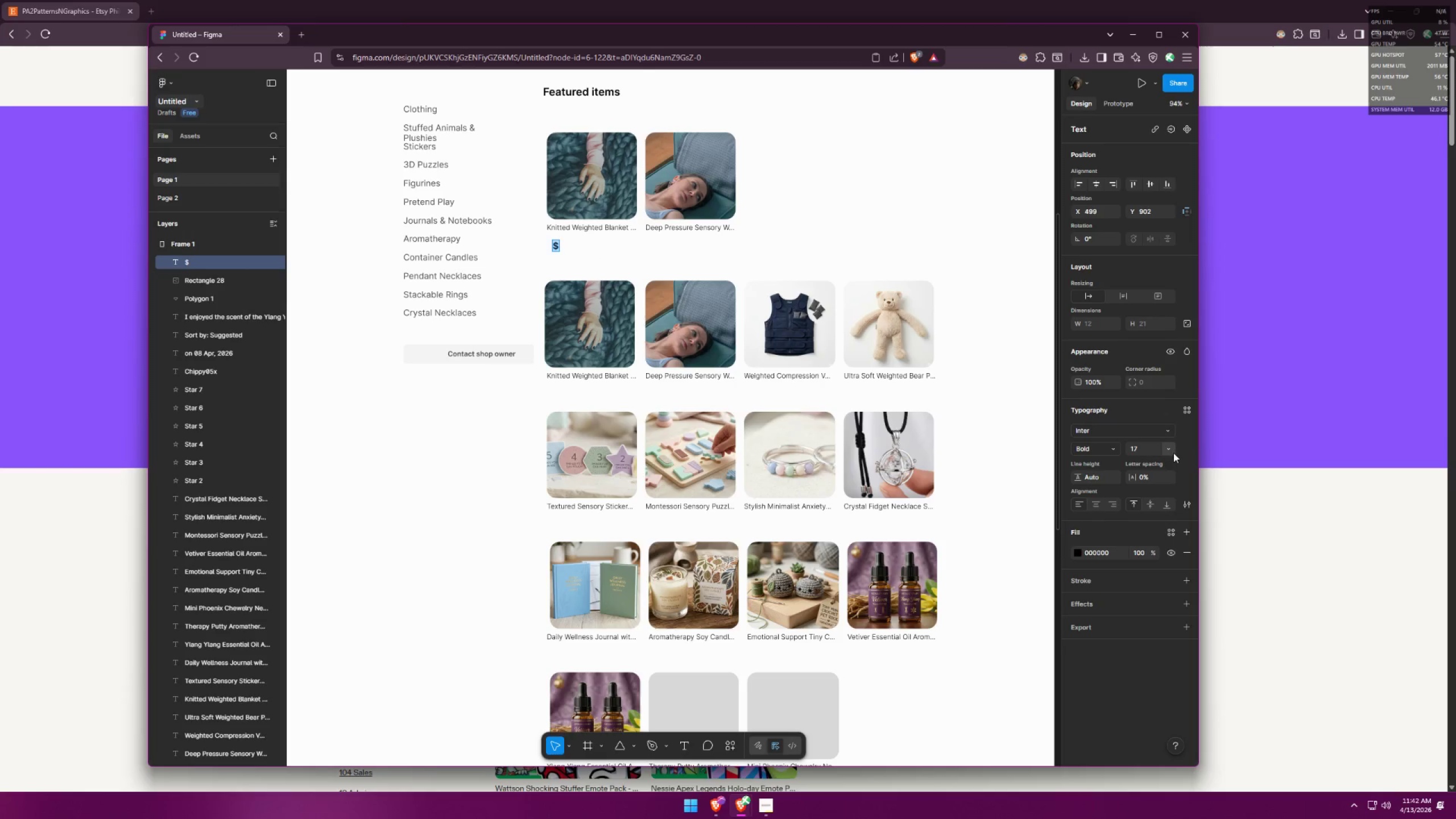 
left_click([1165, 452])
 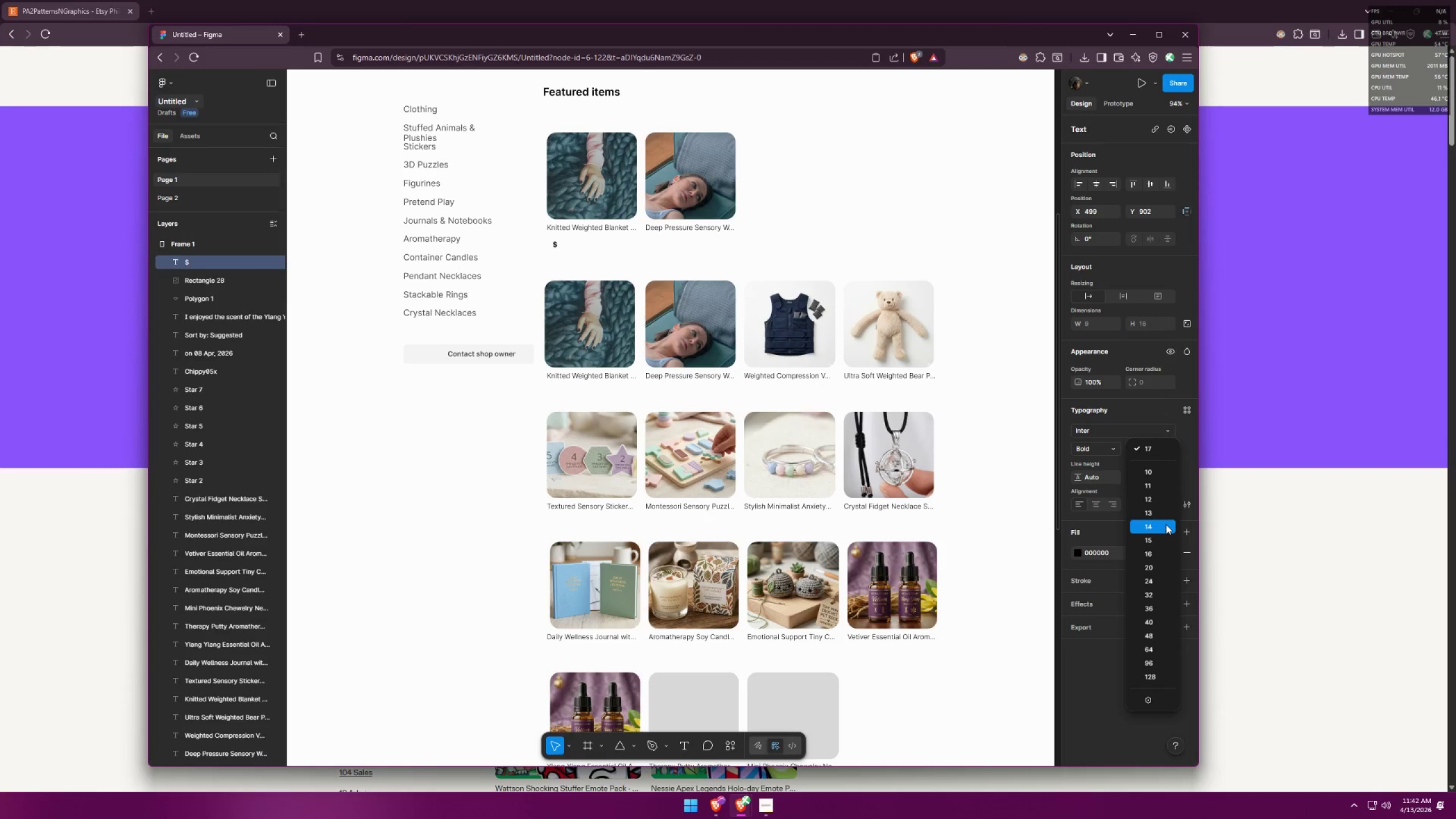 
left_click([1157, 540])
 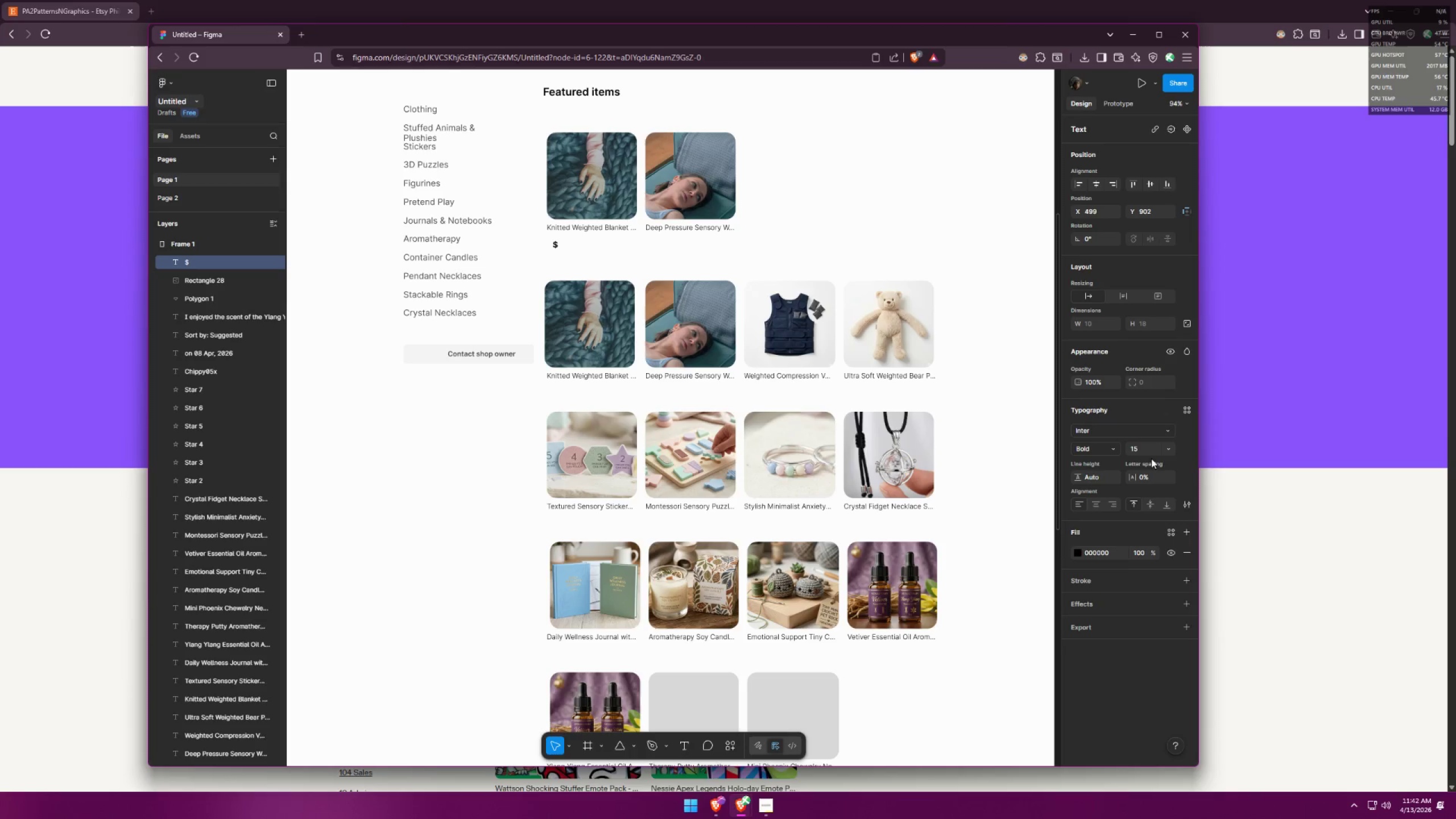 
left_click([1166, 449])
 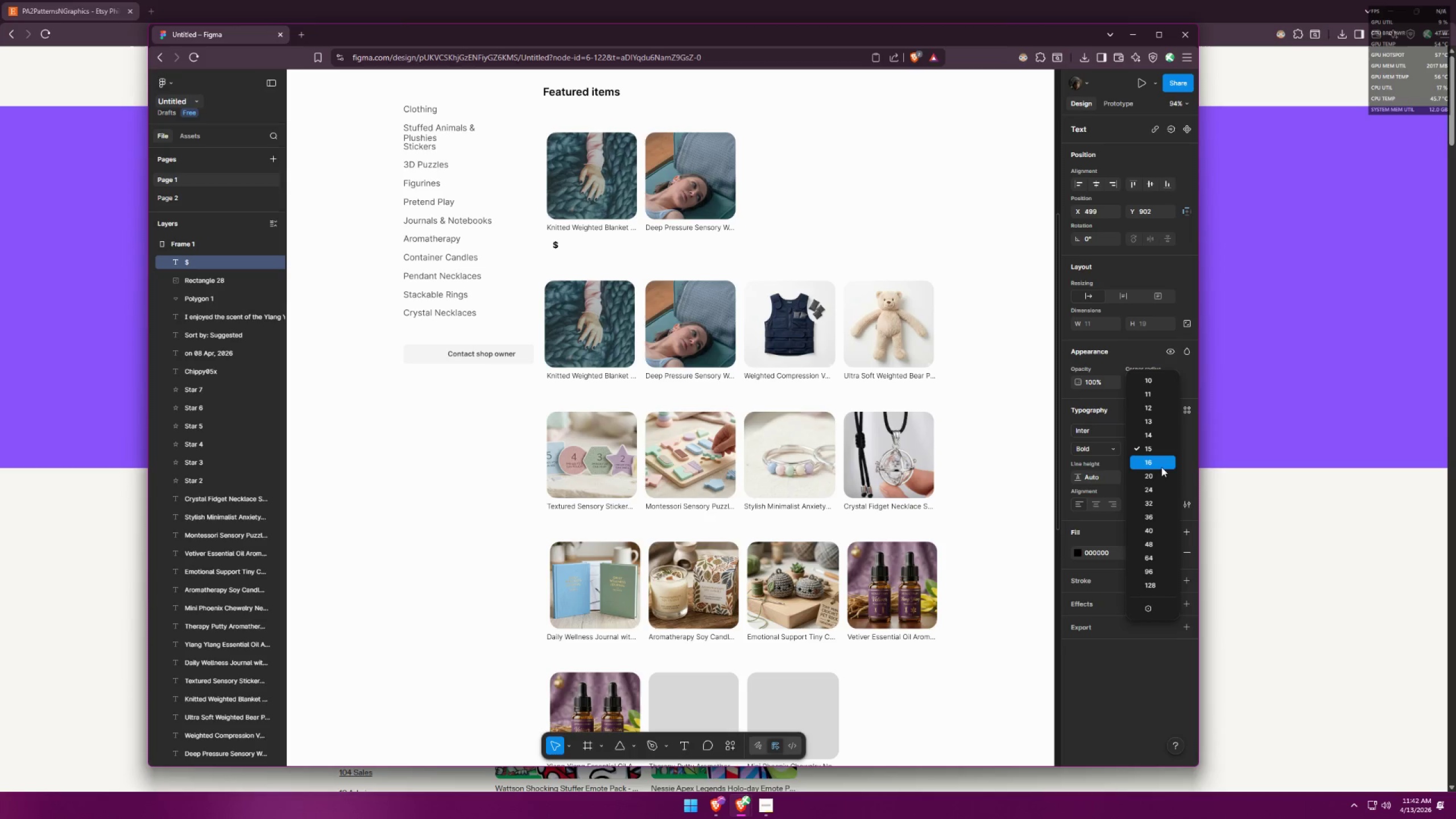 
left_click([1161, 462])
 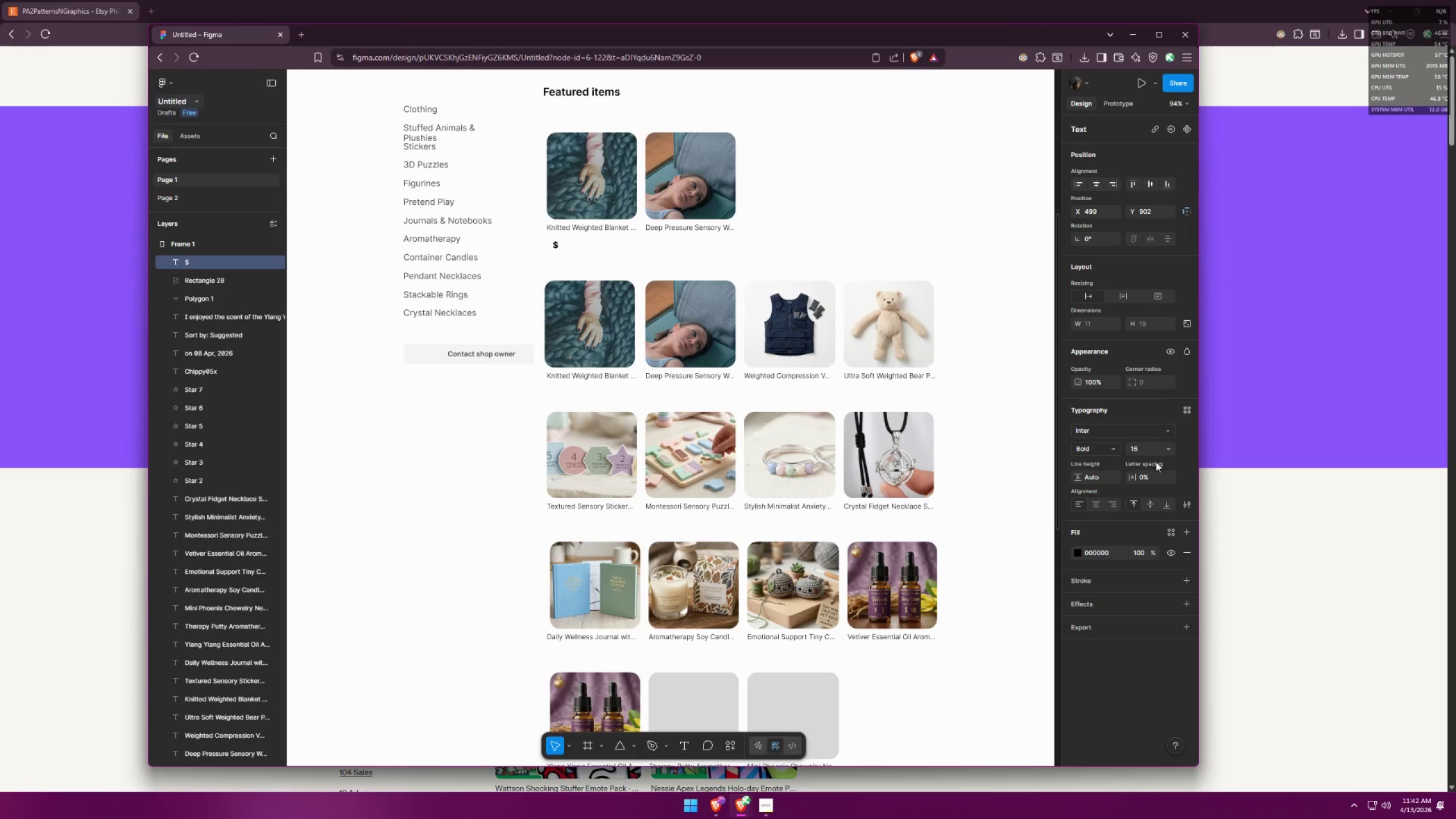 
key(Alt+AltLeft)
 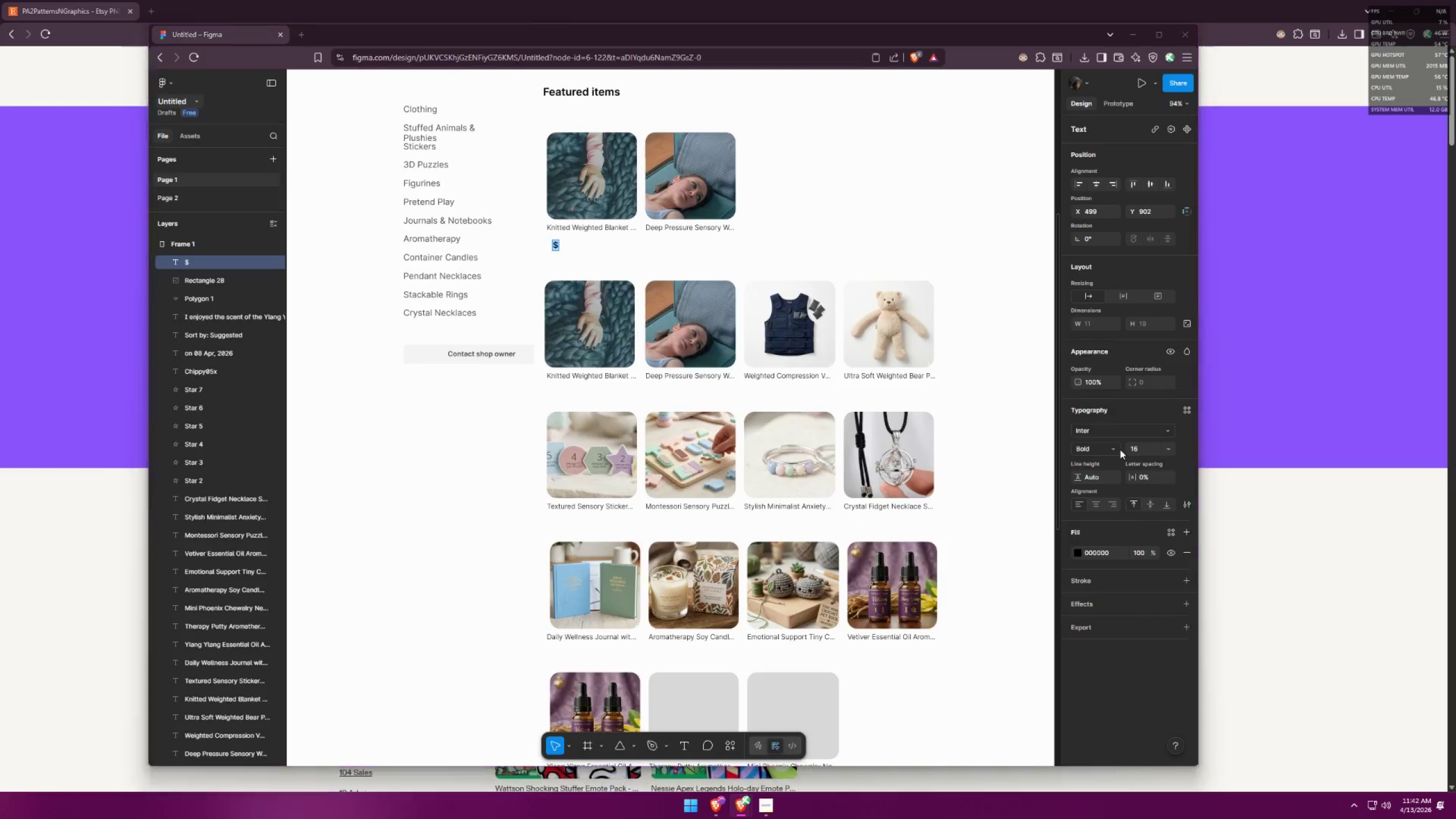 
key(Alt+Tab)
 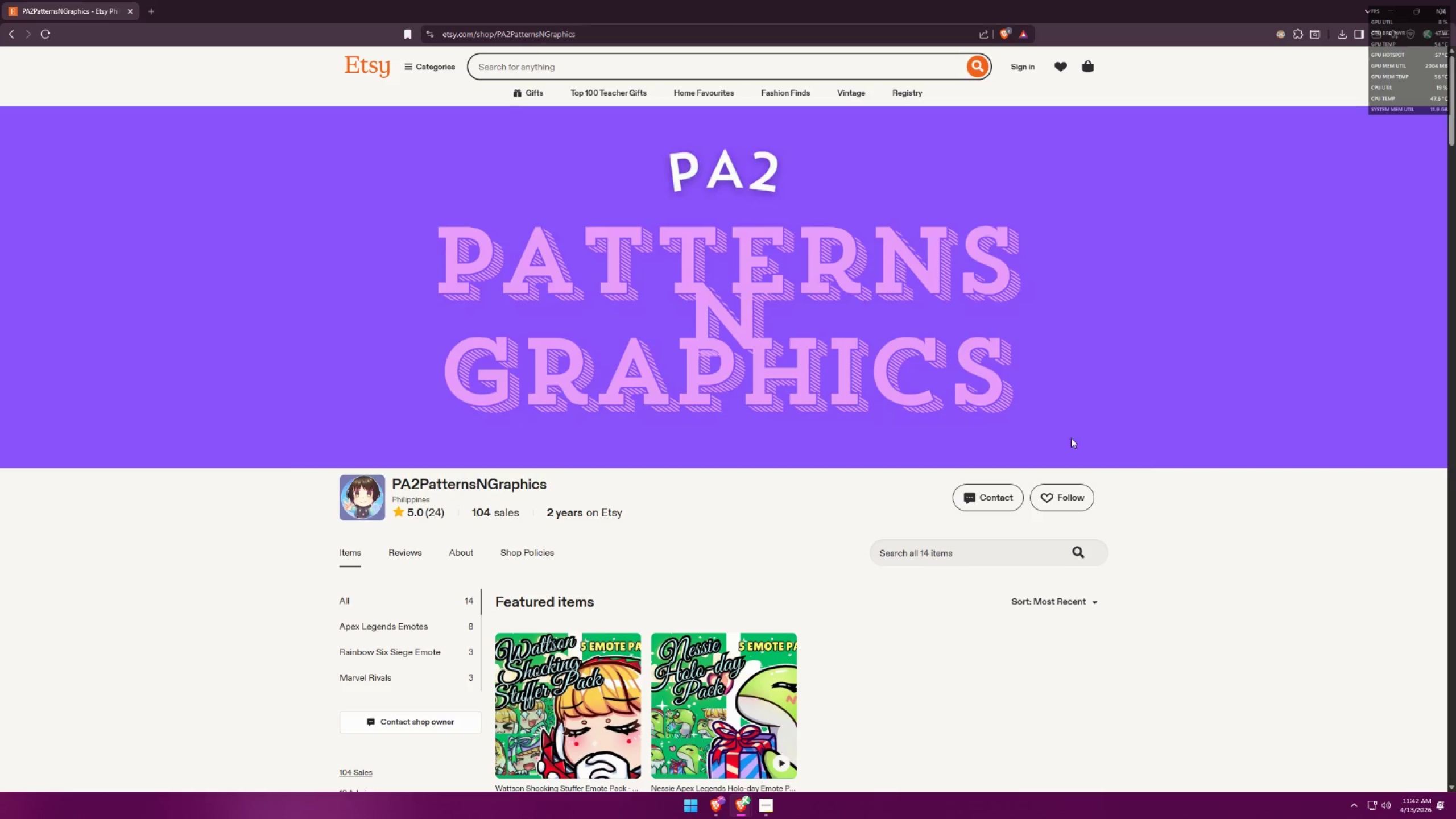 
key(Alt+AltLeft)
 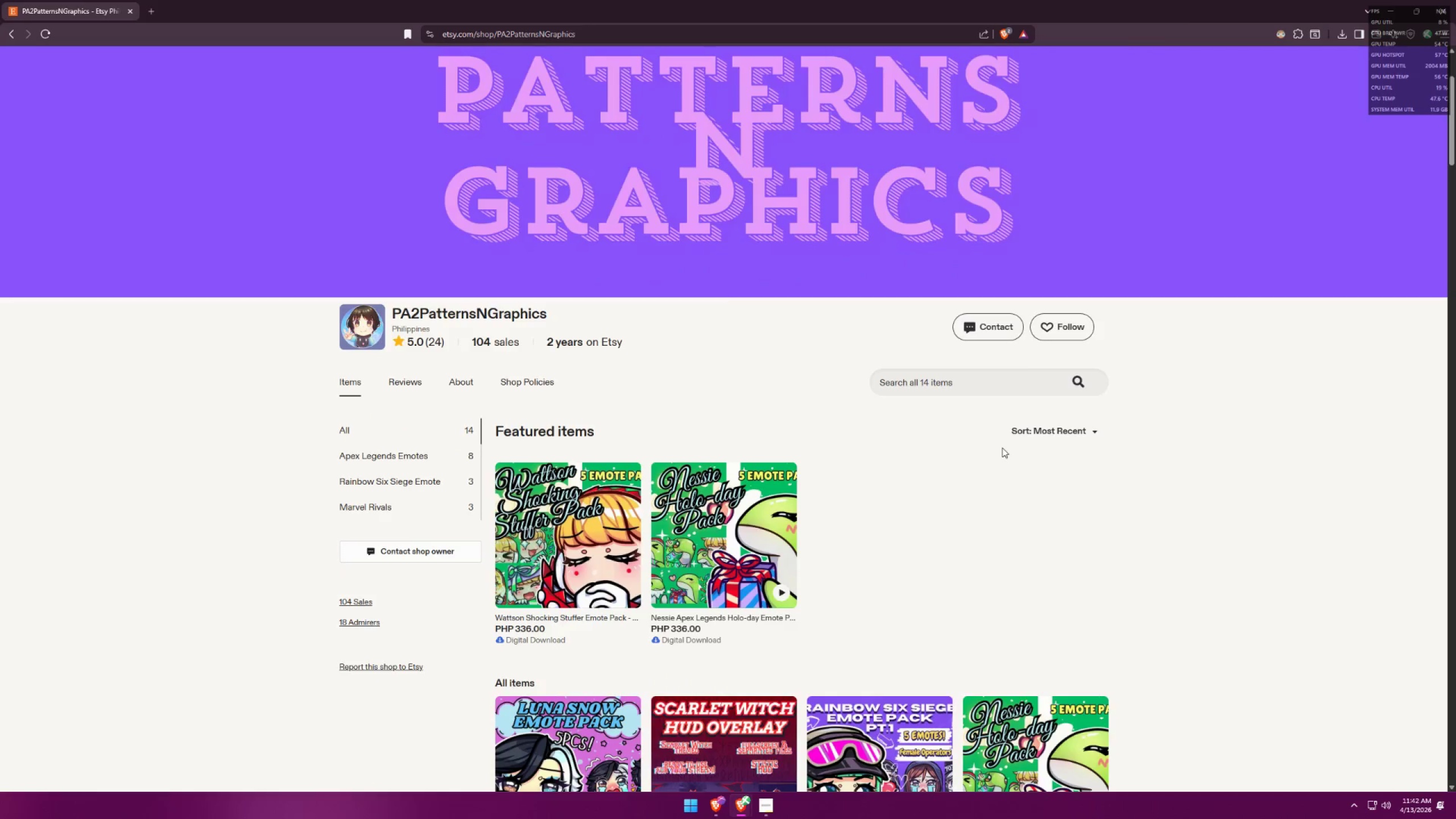 
key(Alt+Tab)
 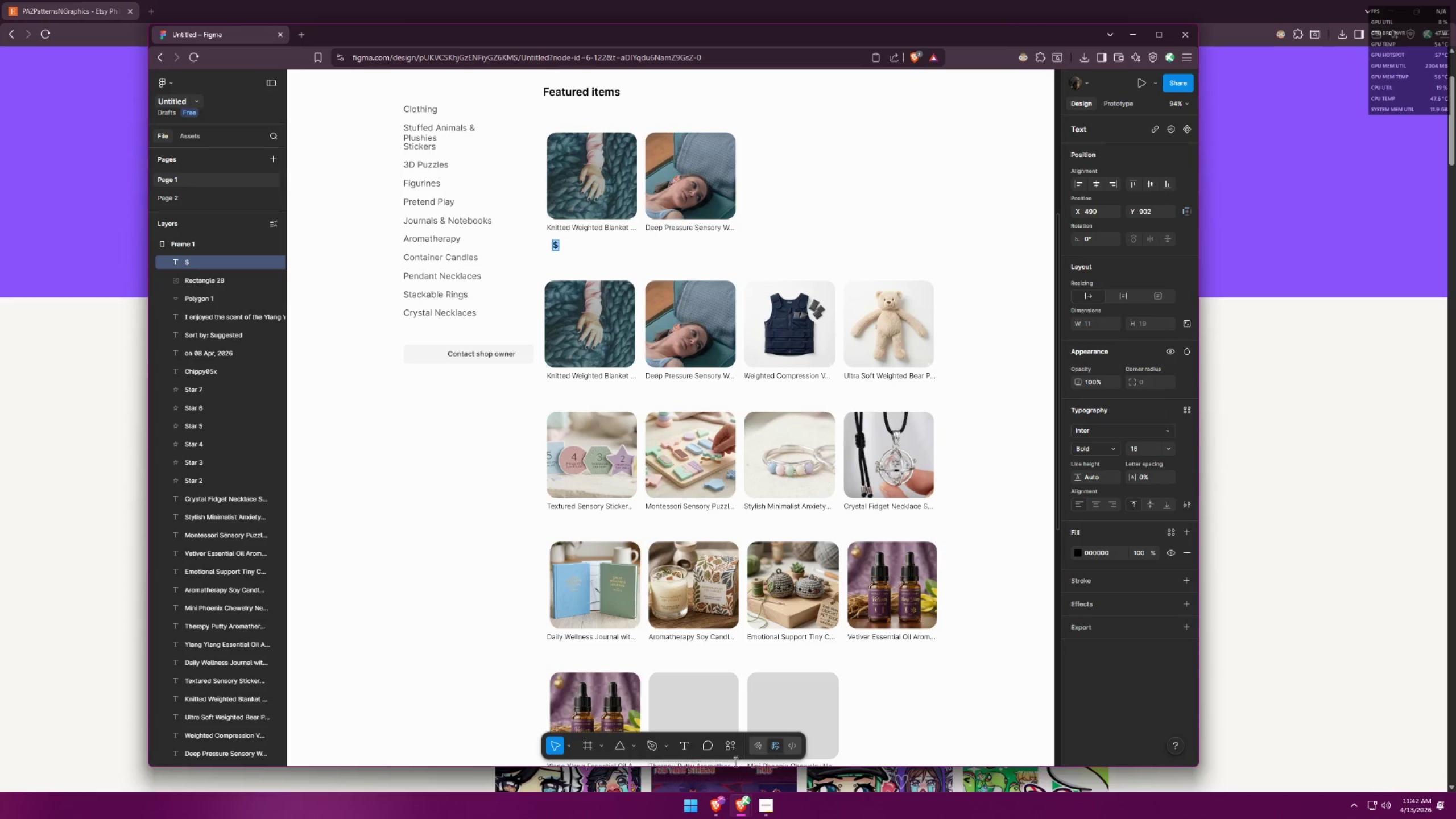 
scroll: coordinate [1003, 453], scroll_direction: down, amount: 3.0
 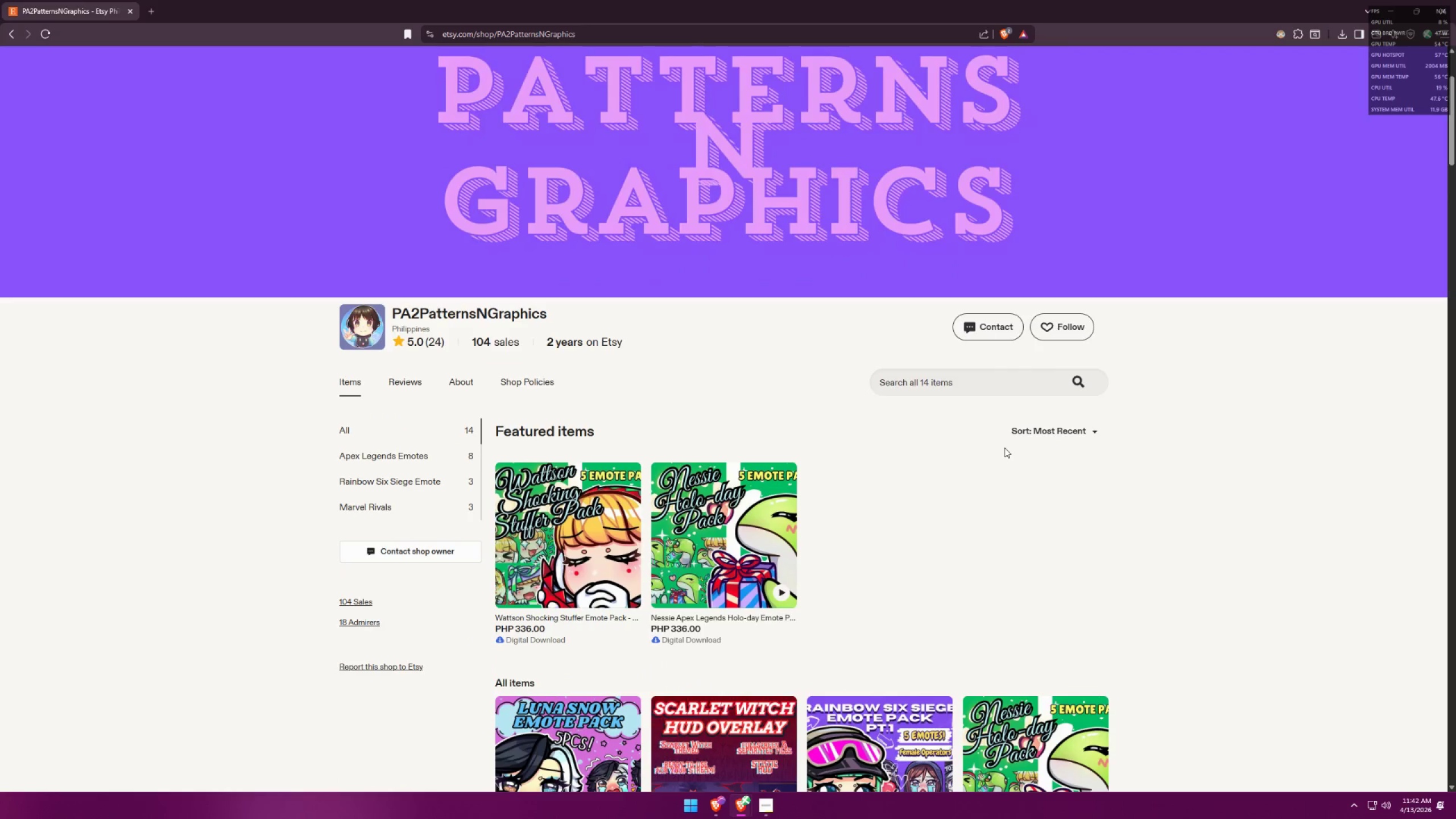 
mouse_move([725, 783])
 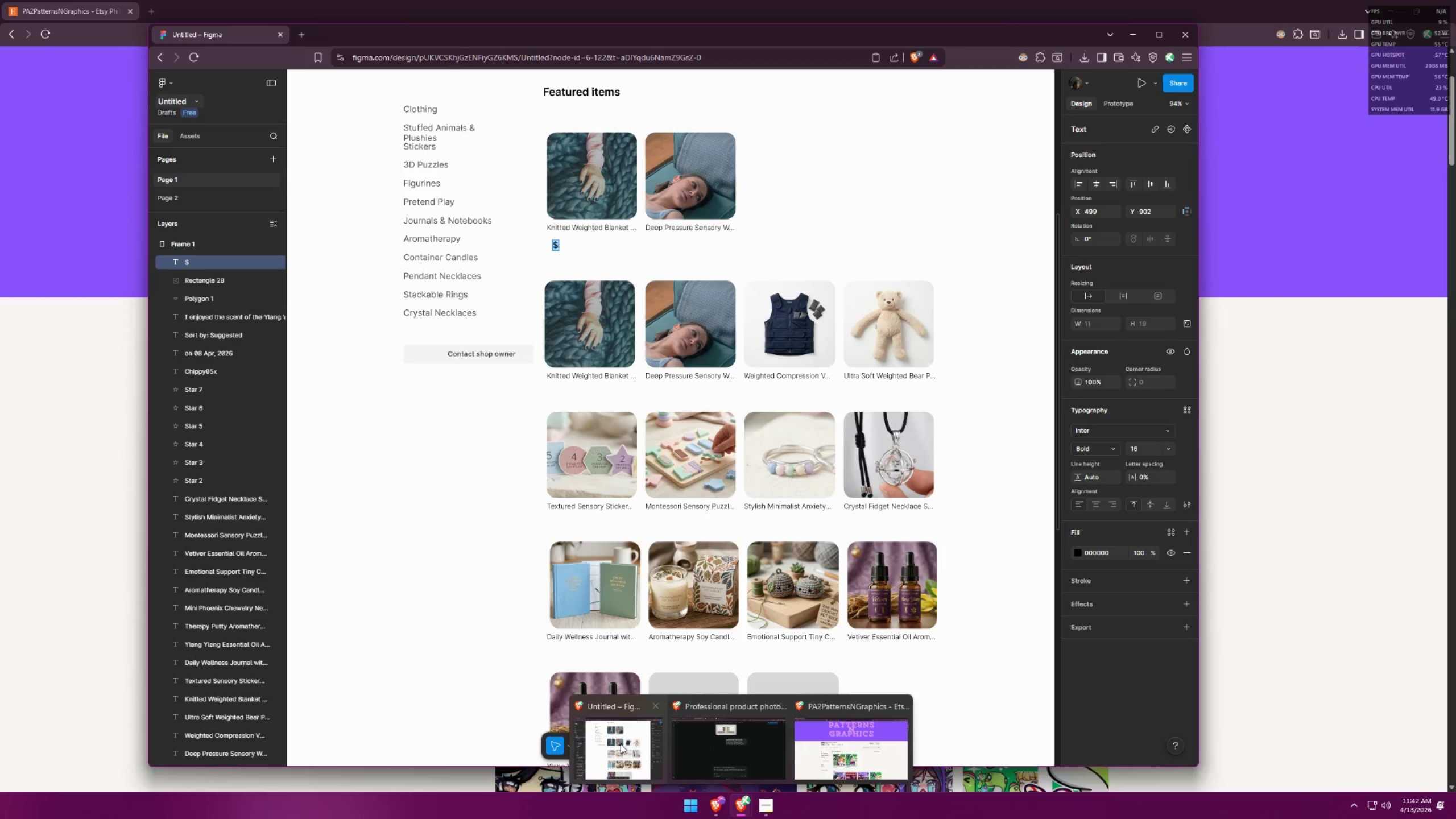 
left_click([613, 742])
 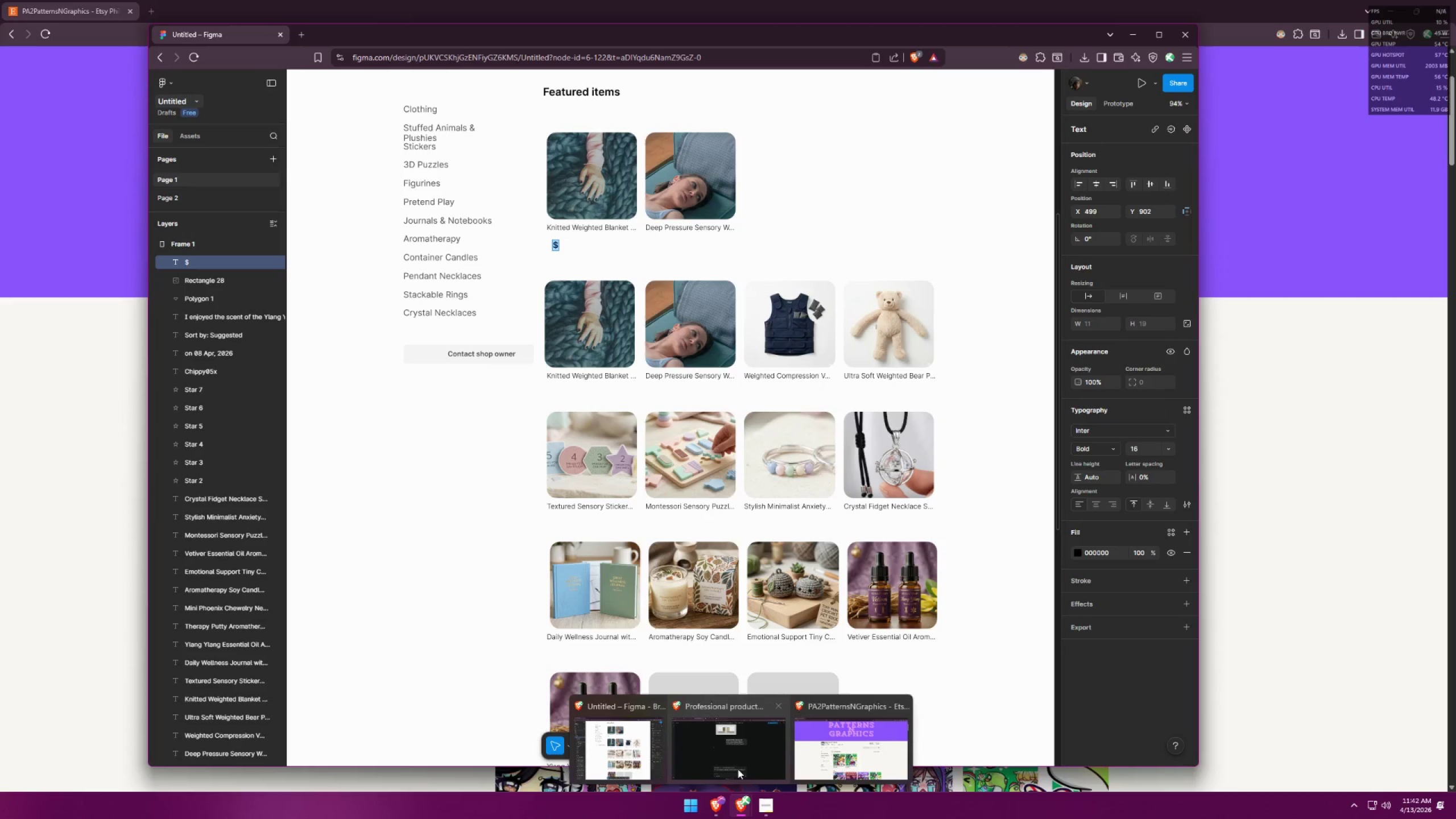 
left_click([738, 762])
 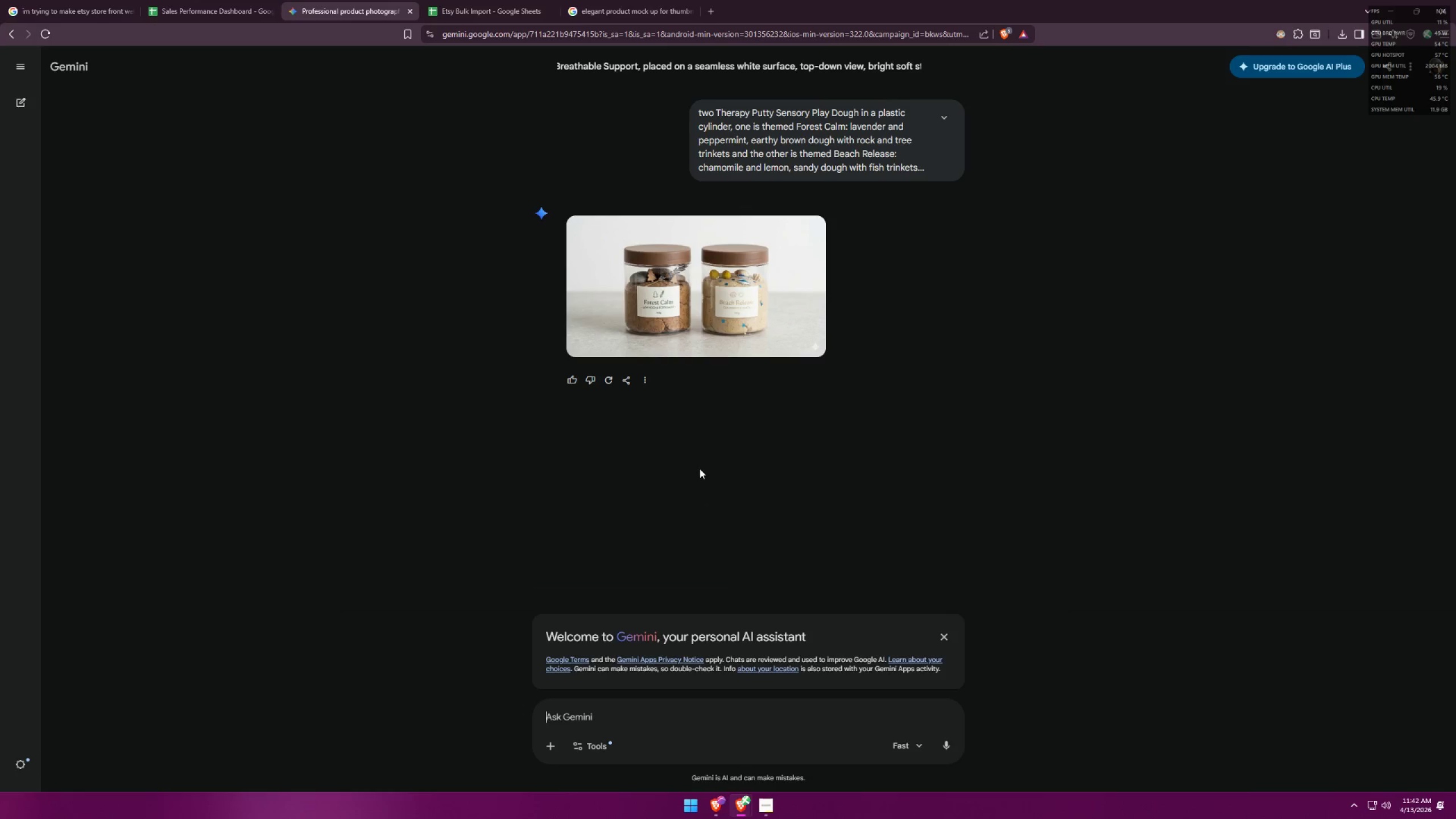 
left_click([719, 313])
 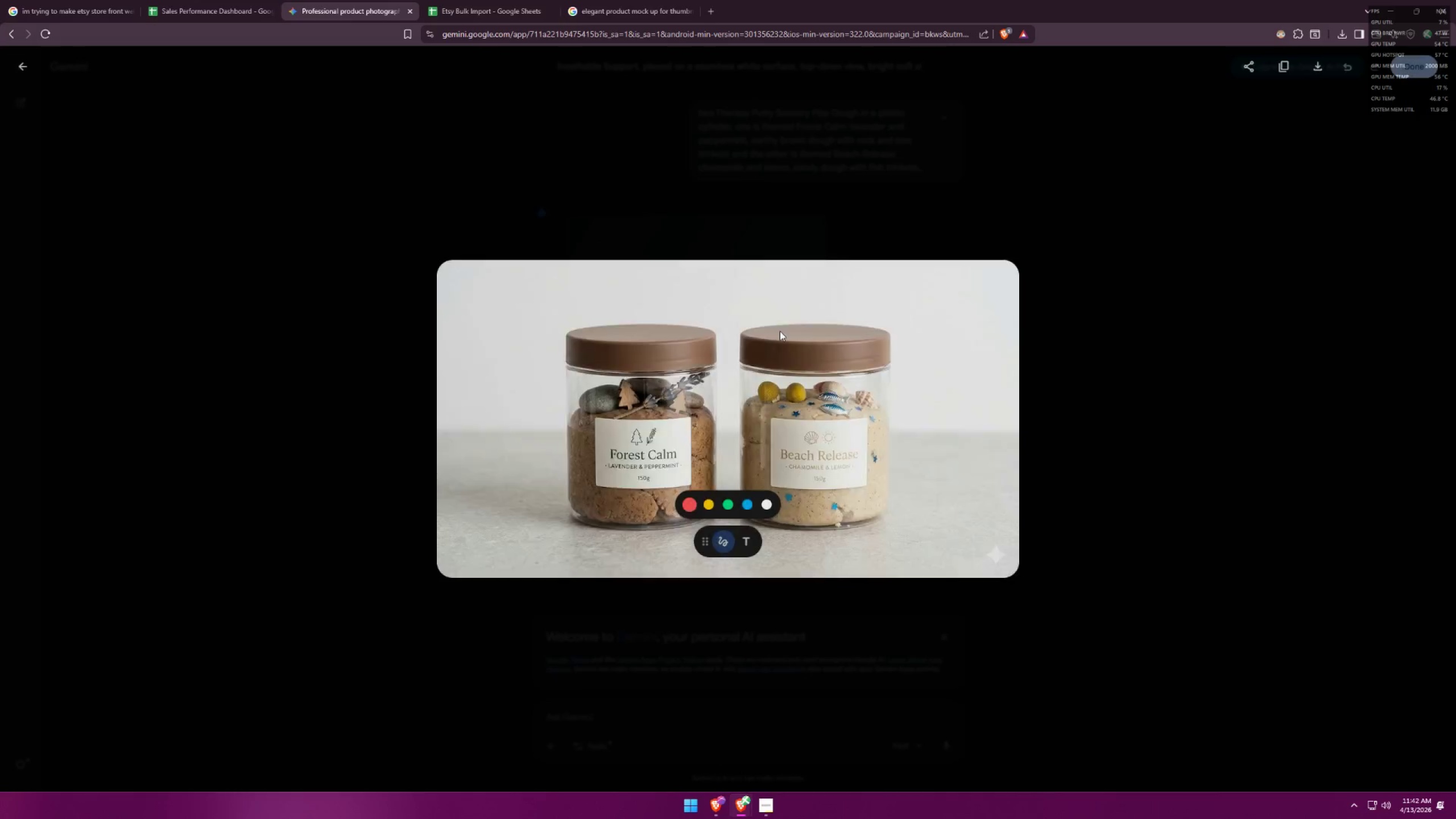 
left_click([1116, 374])
 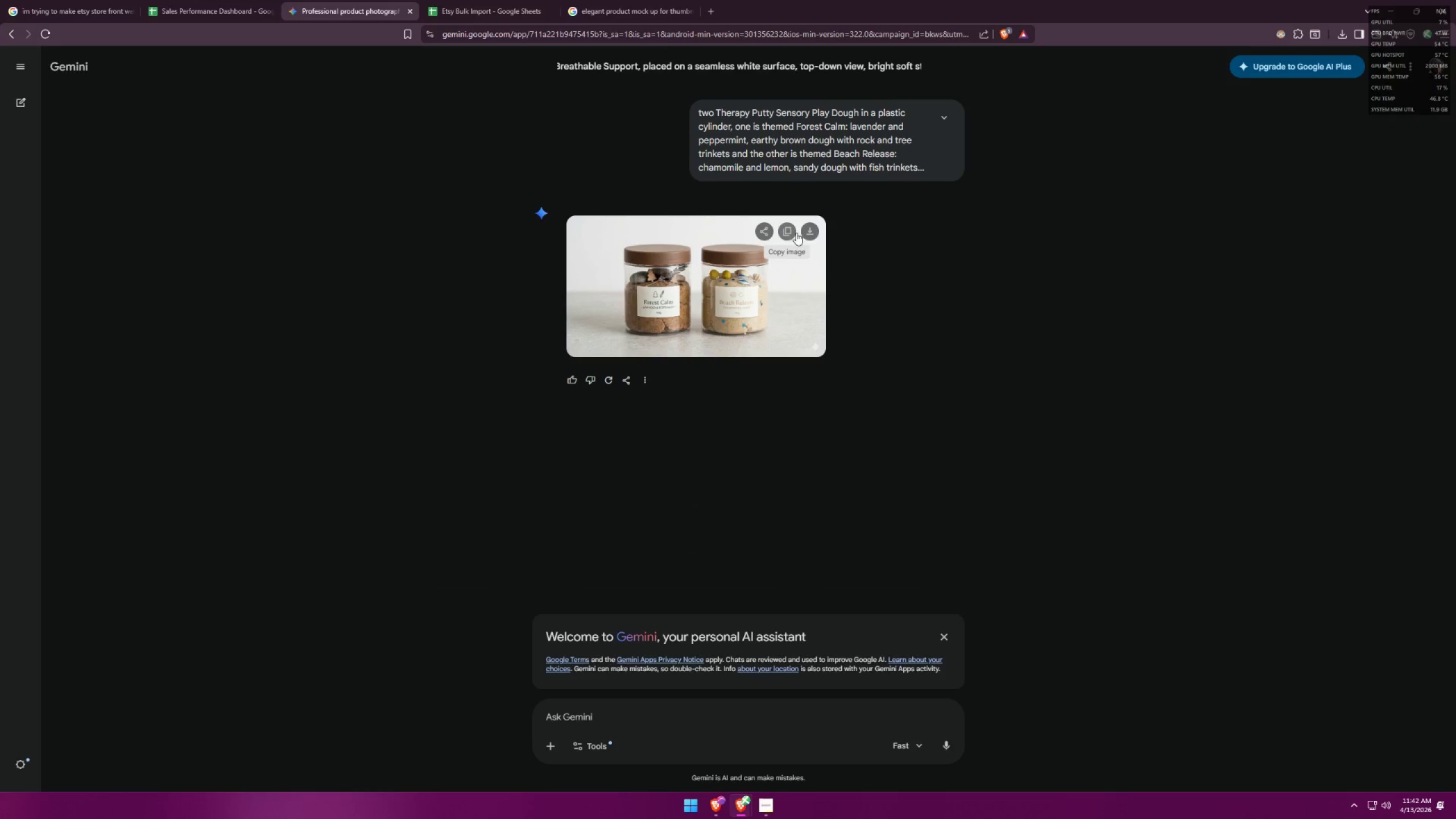 
left_click([807, 230])
 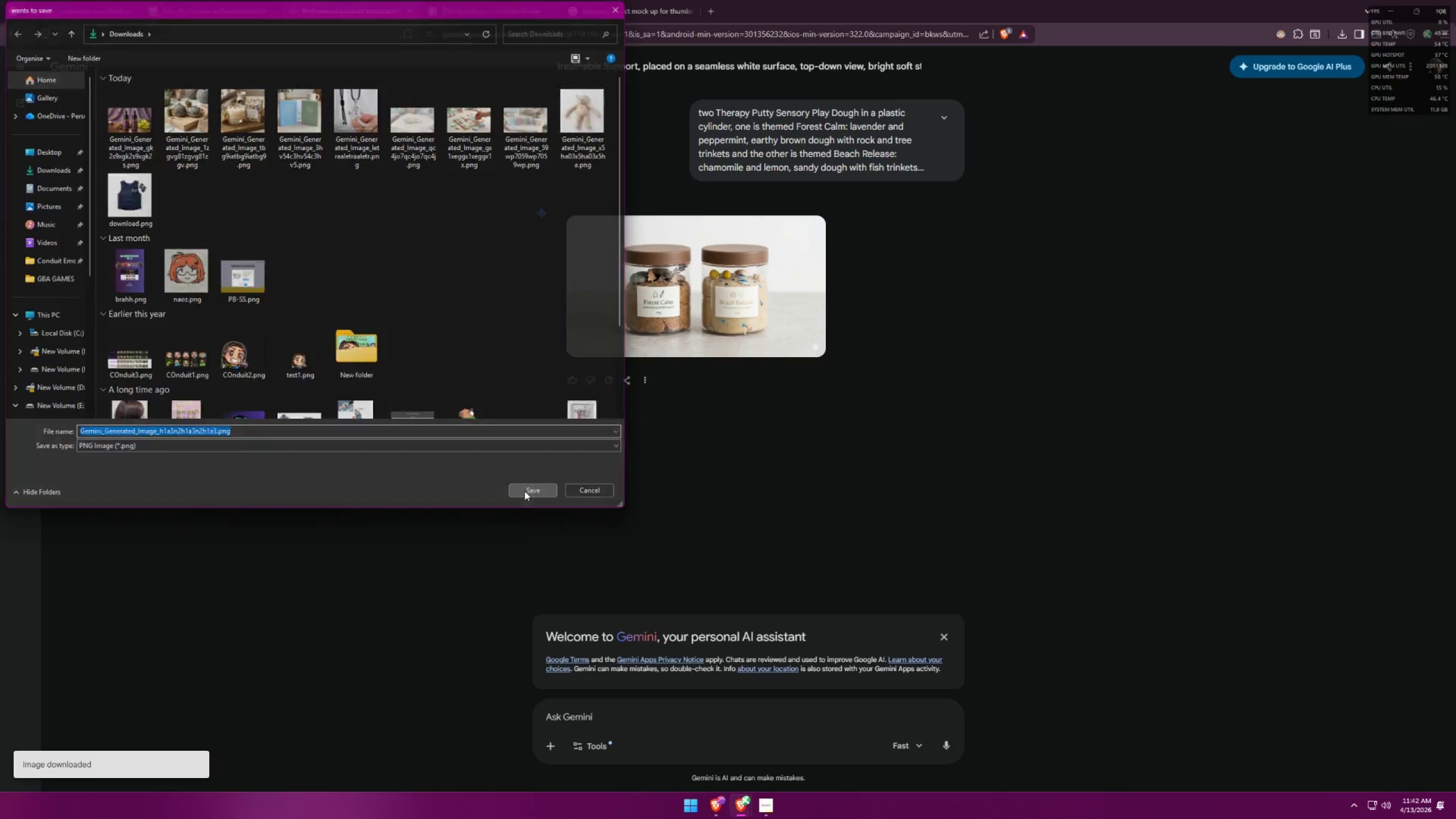 
left_click([243, 0])
 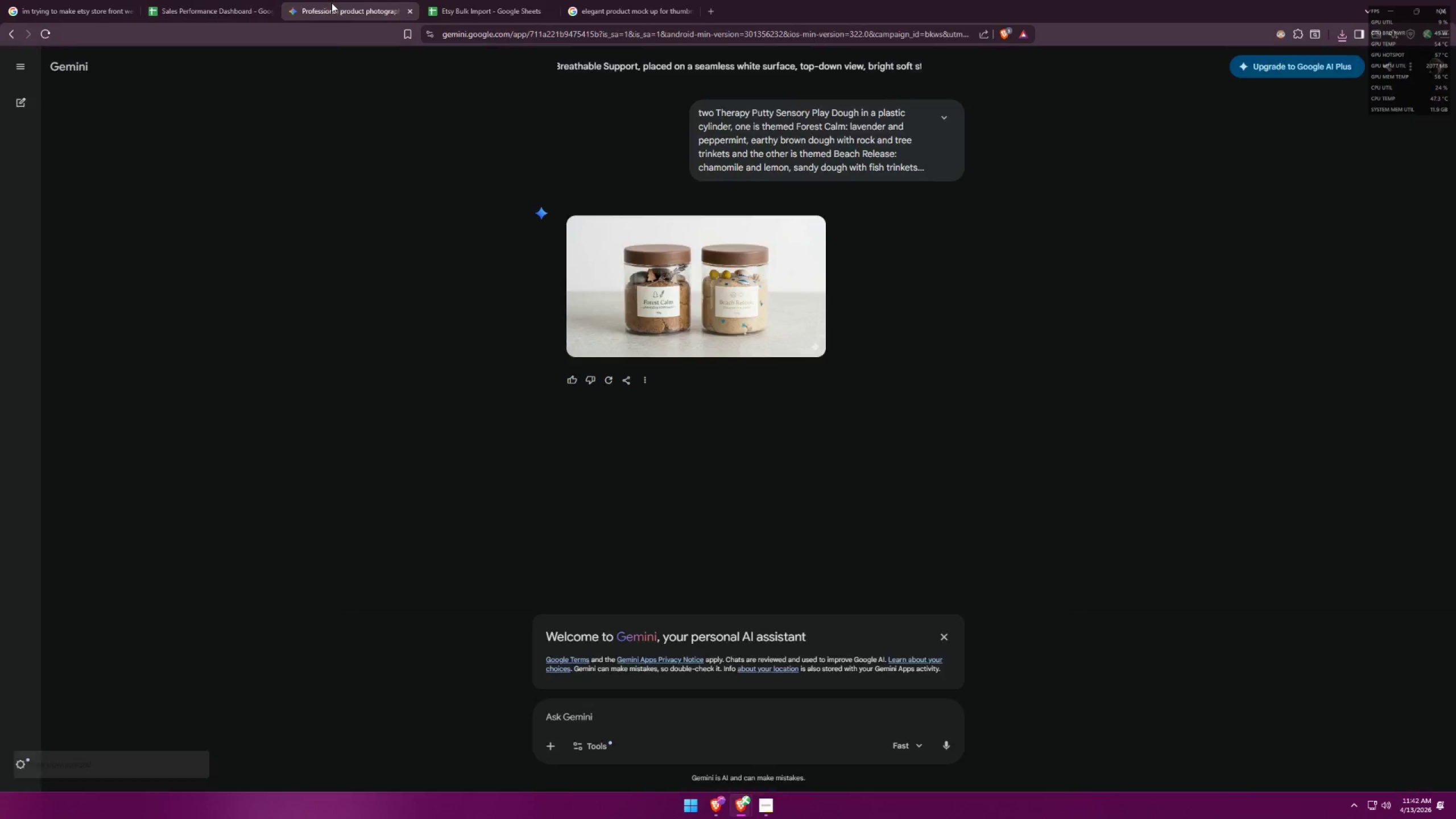 
double_click([487, 3])
 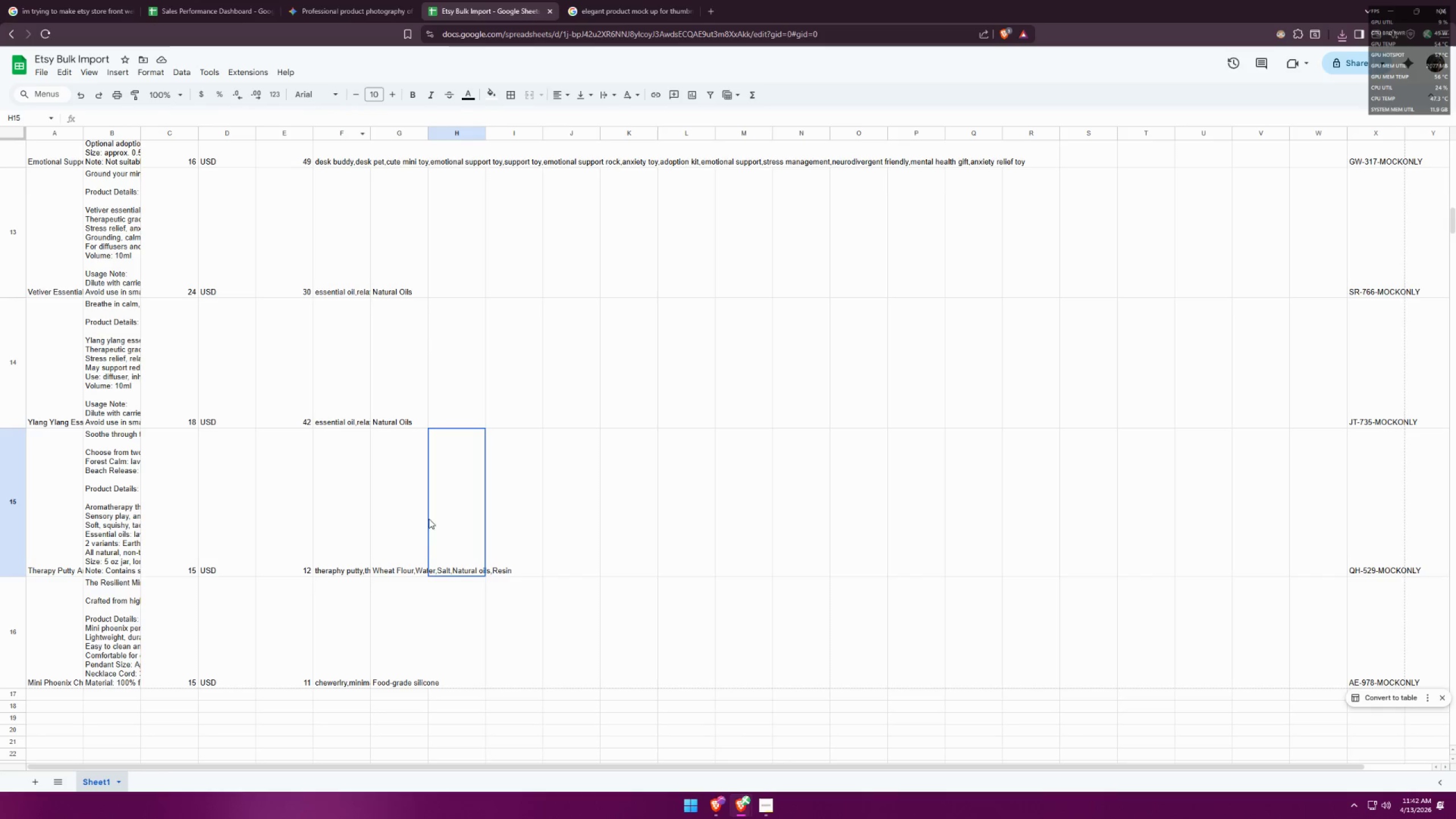 
scroll: coordinate [266, 510], scroll_direction: down, amount: 3.0
 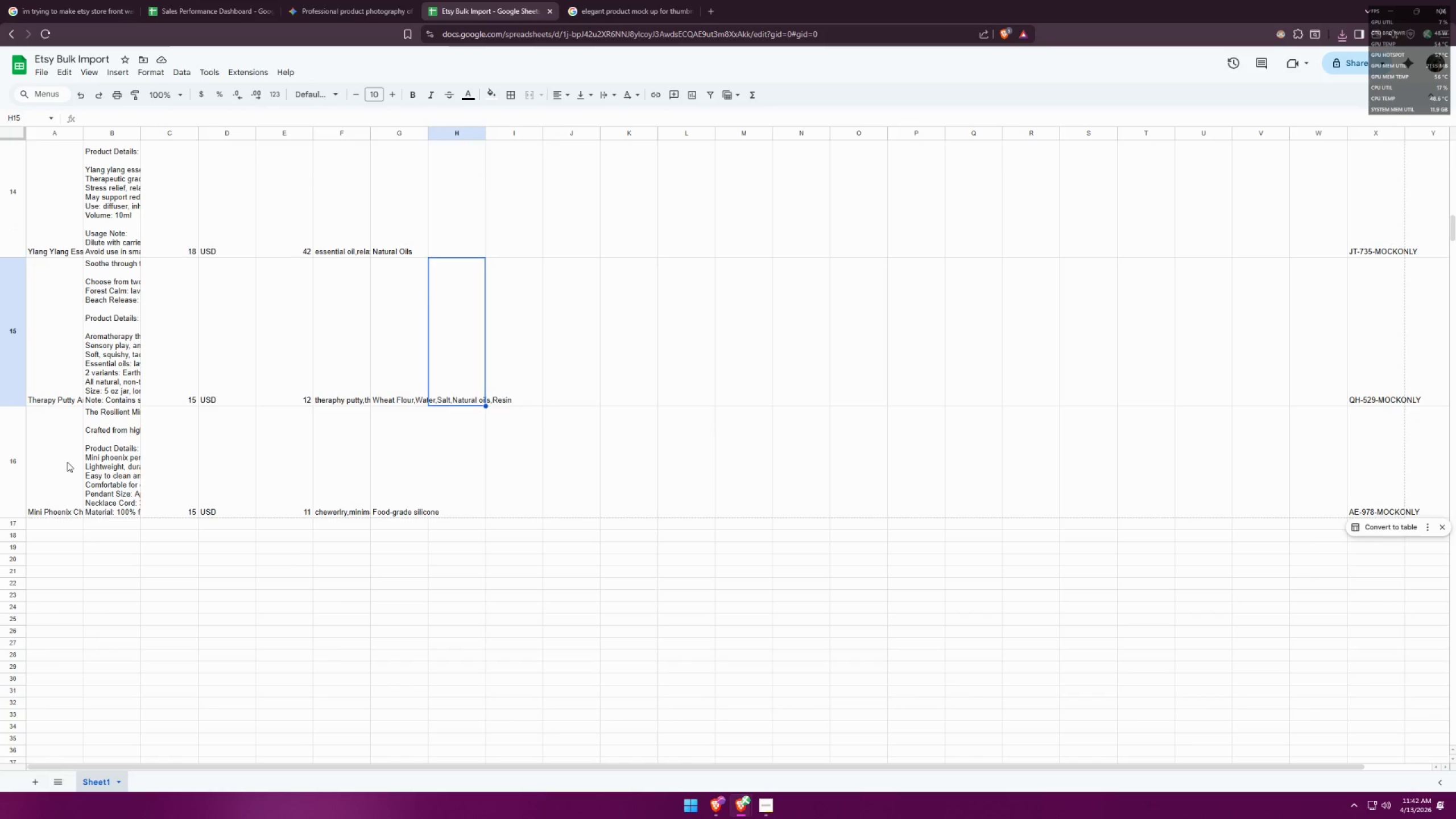 
double_click([65, 462])
 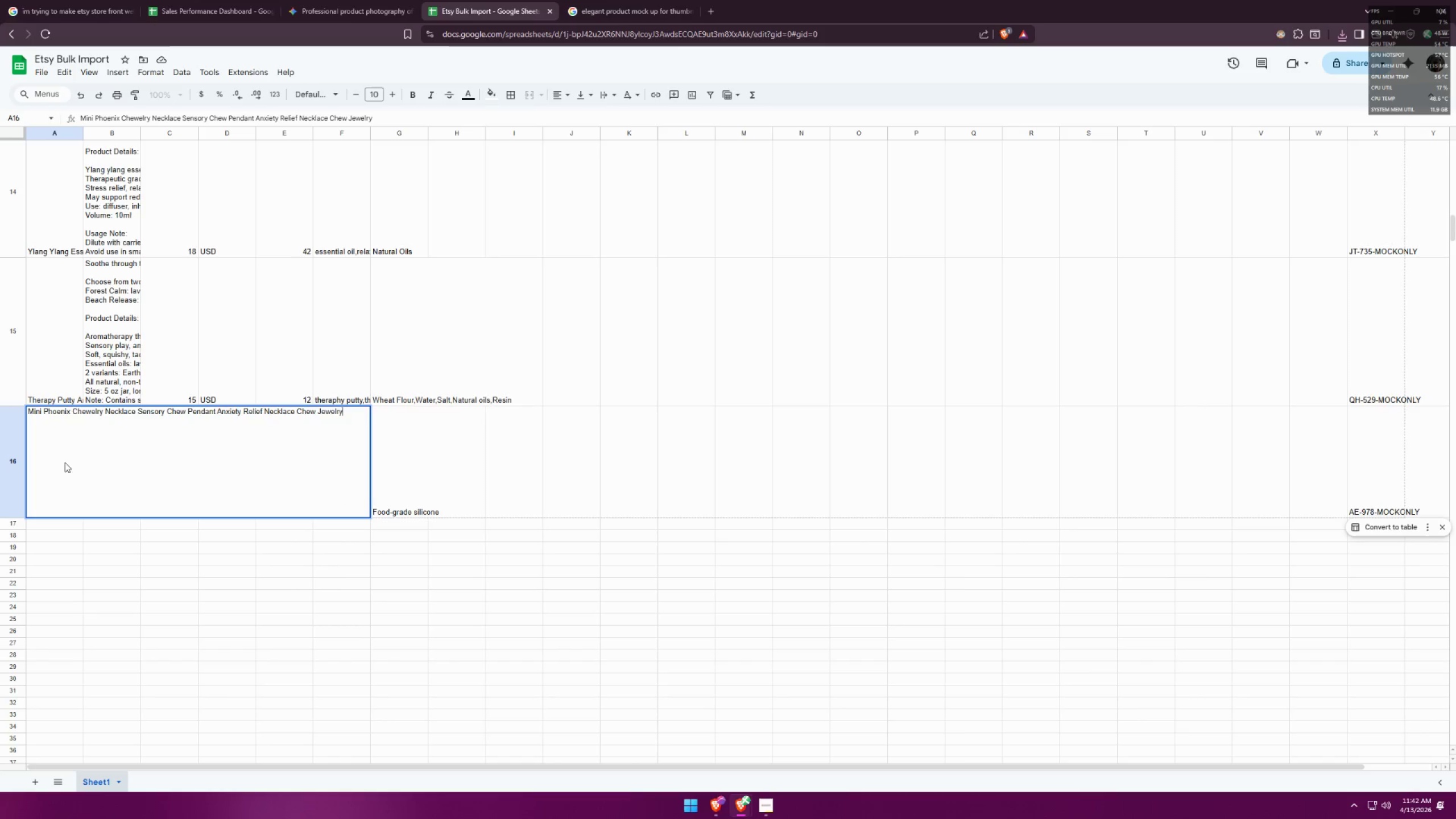 
key(Control+ControlLeft)
 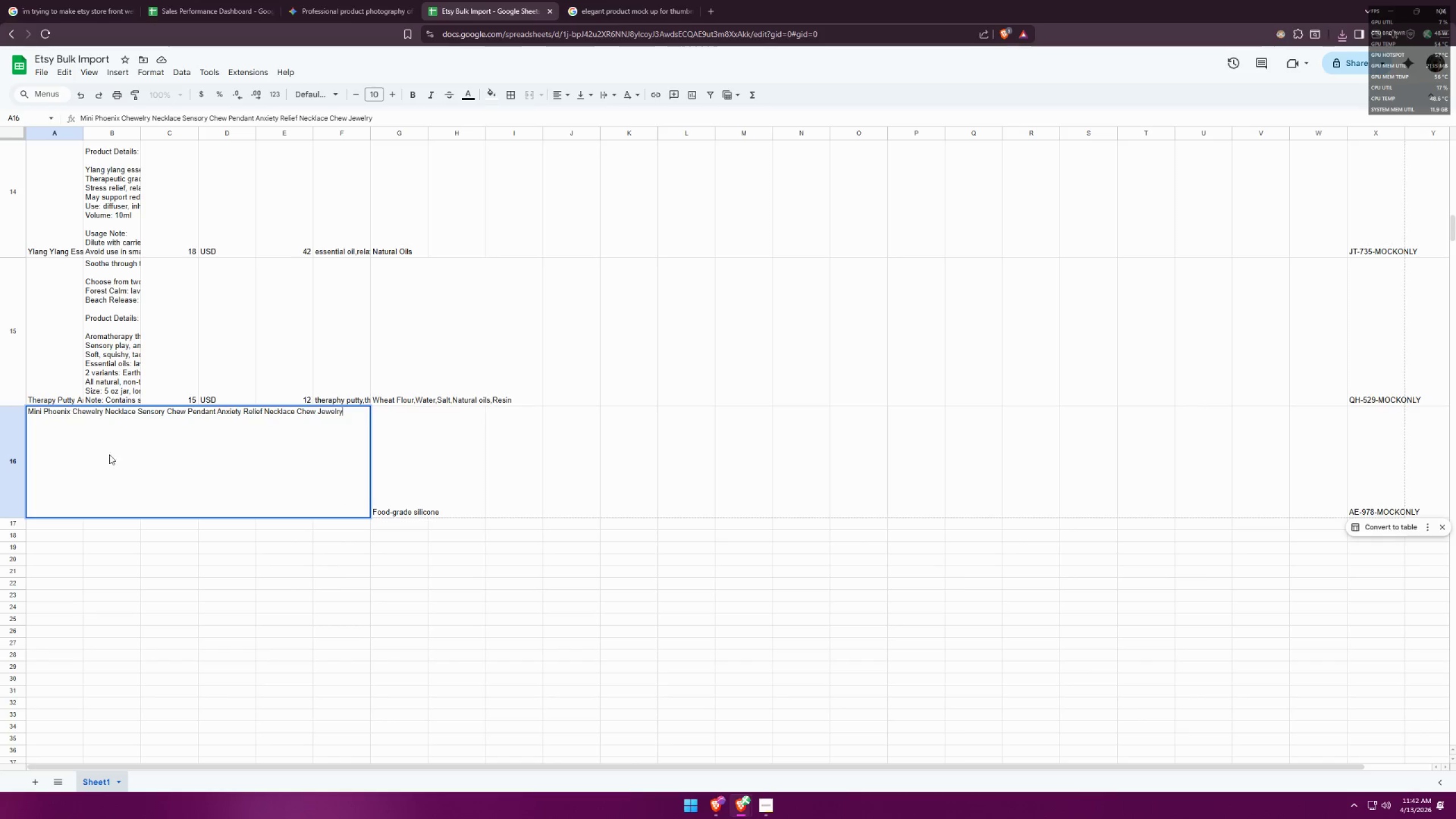 
key(Control+C)
 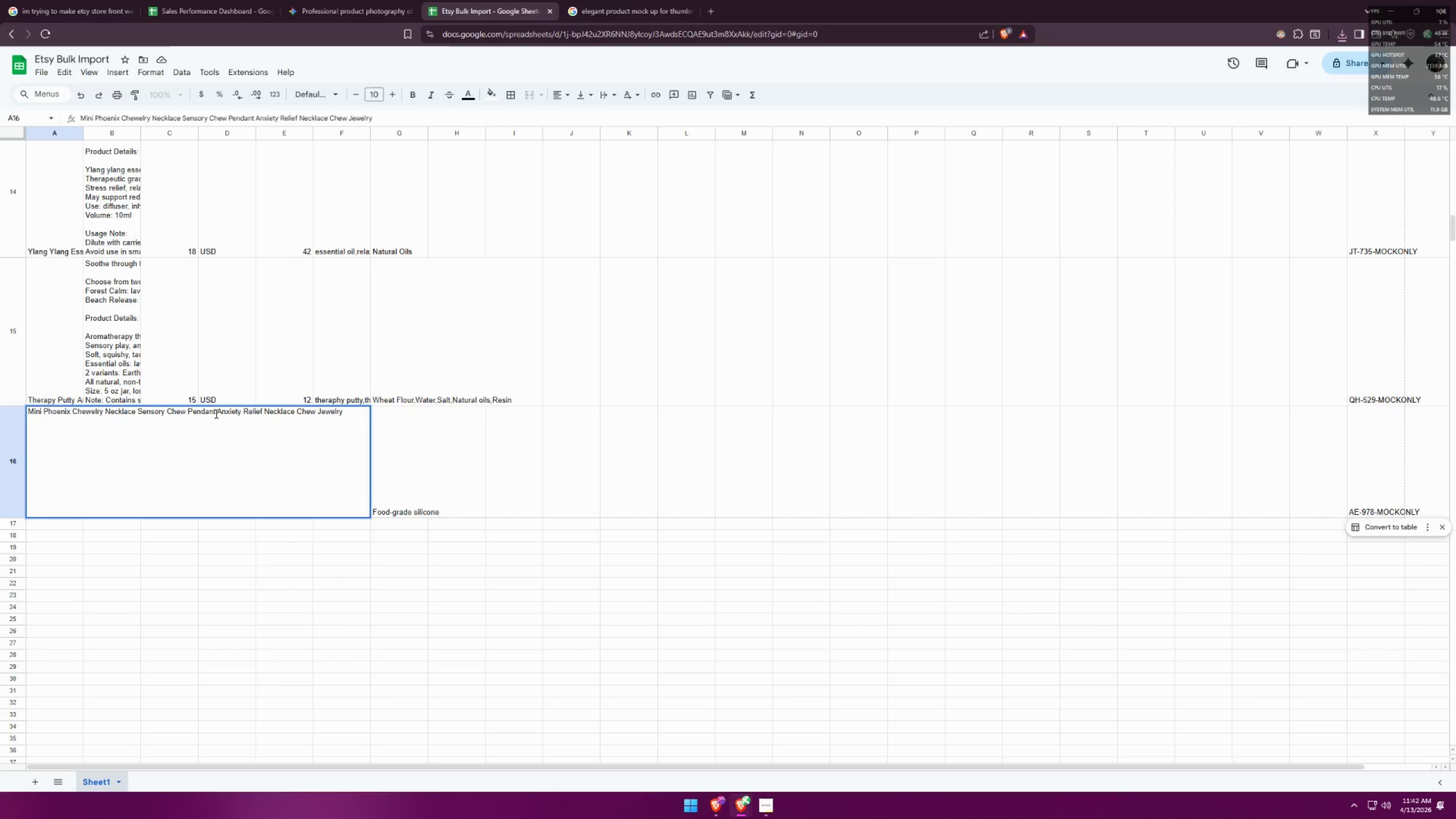 
double_click([220, 410])
 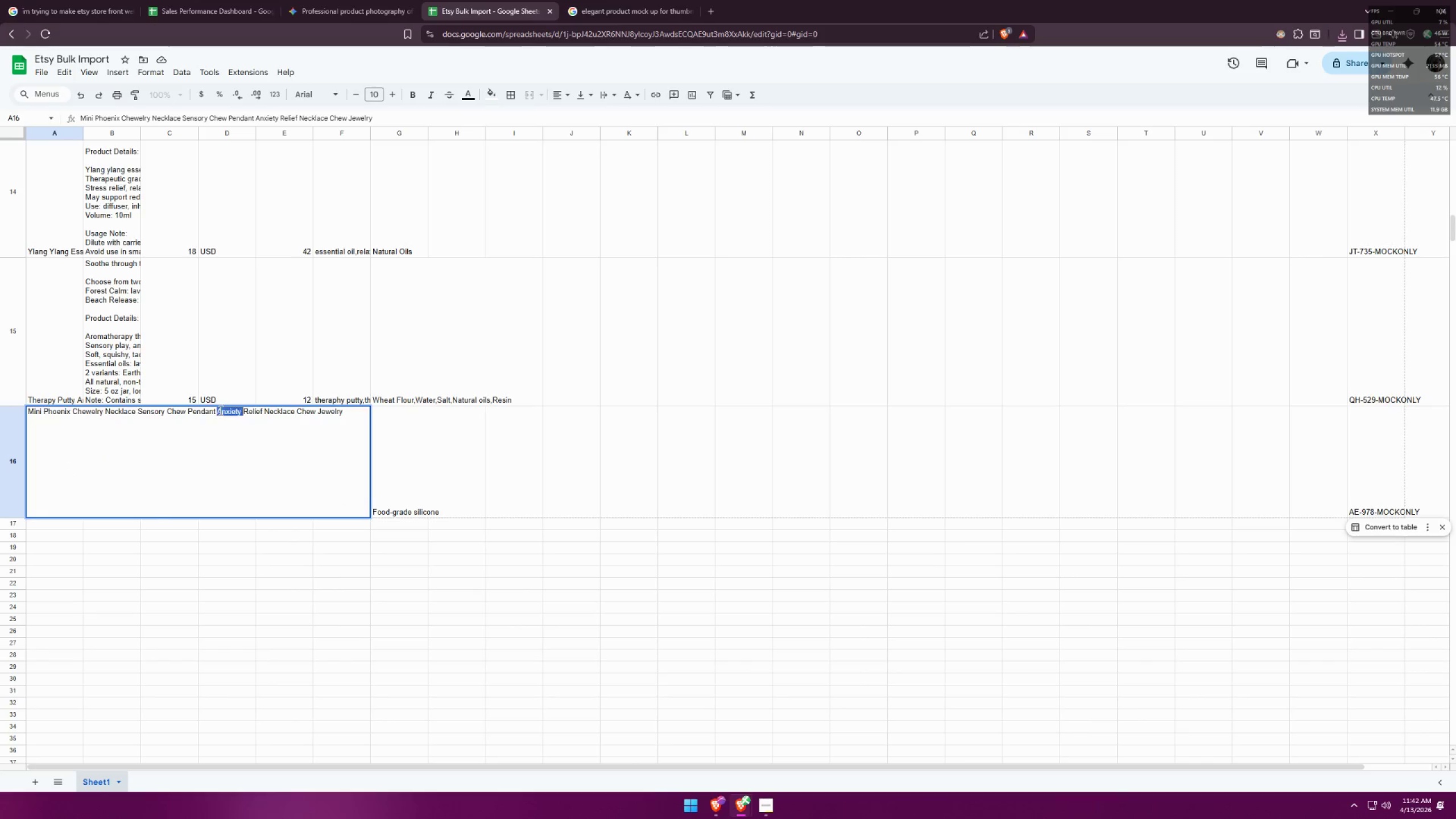 
triple_click([220, 410])
 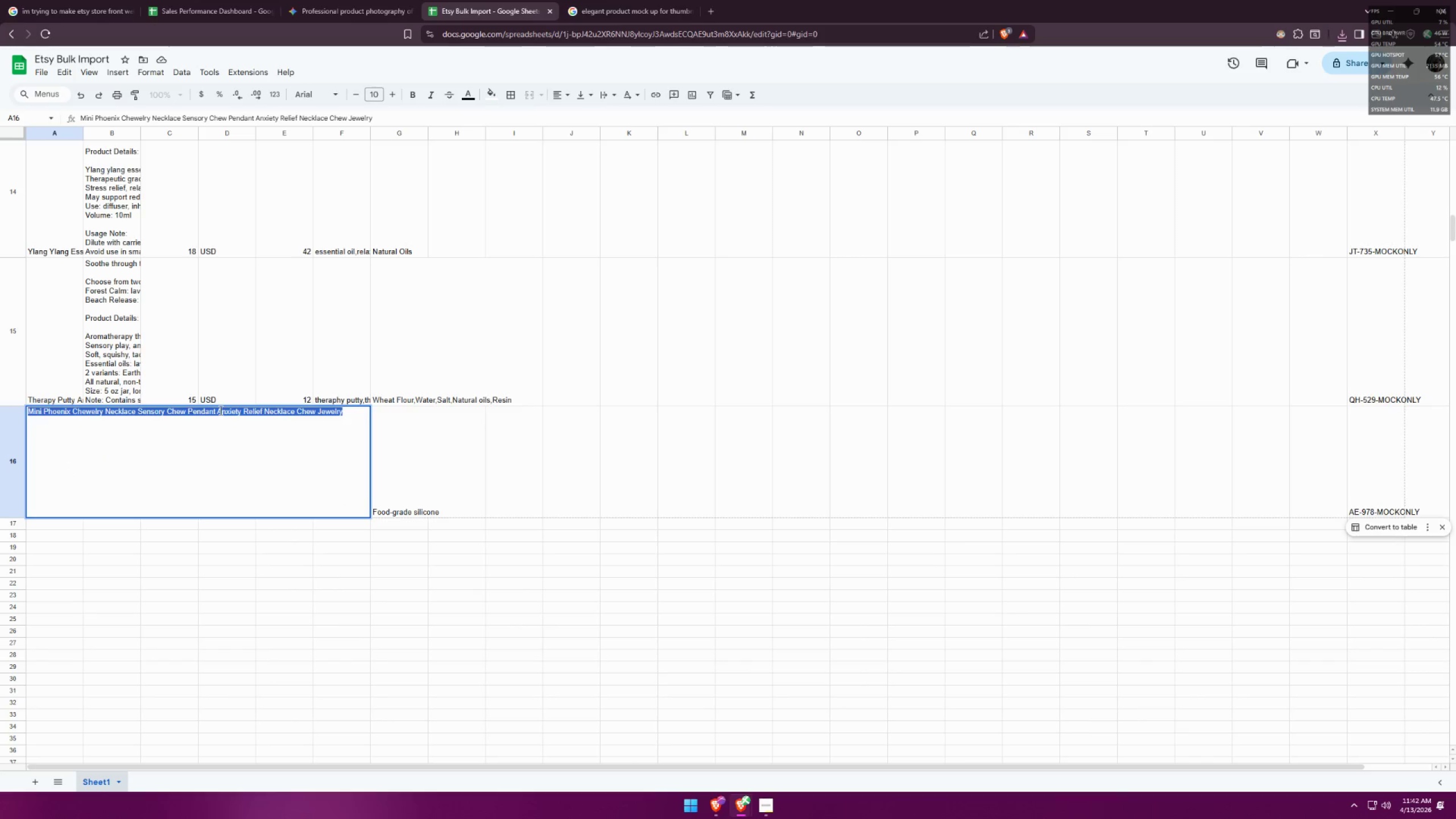 
key(Control+ControlLeft)
 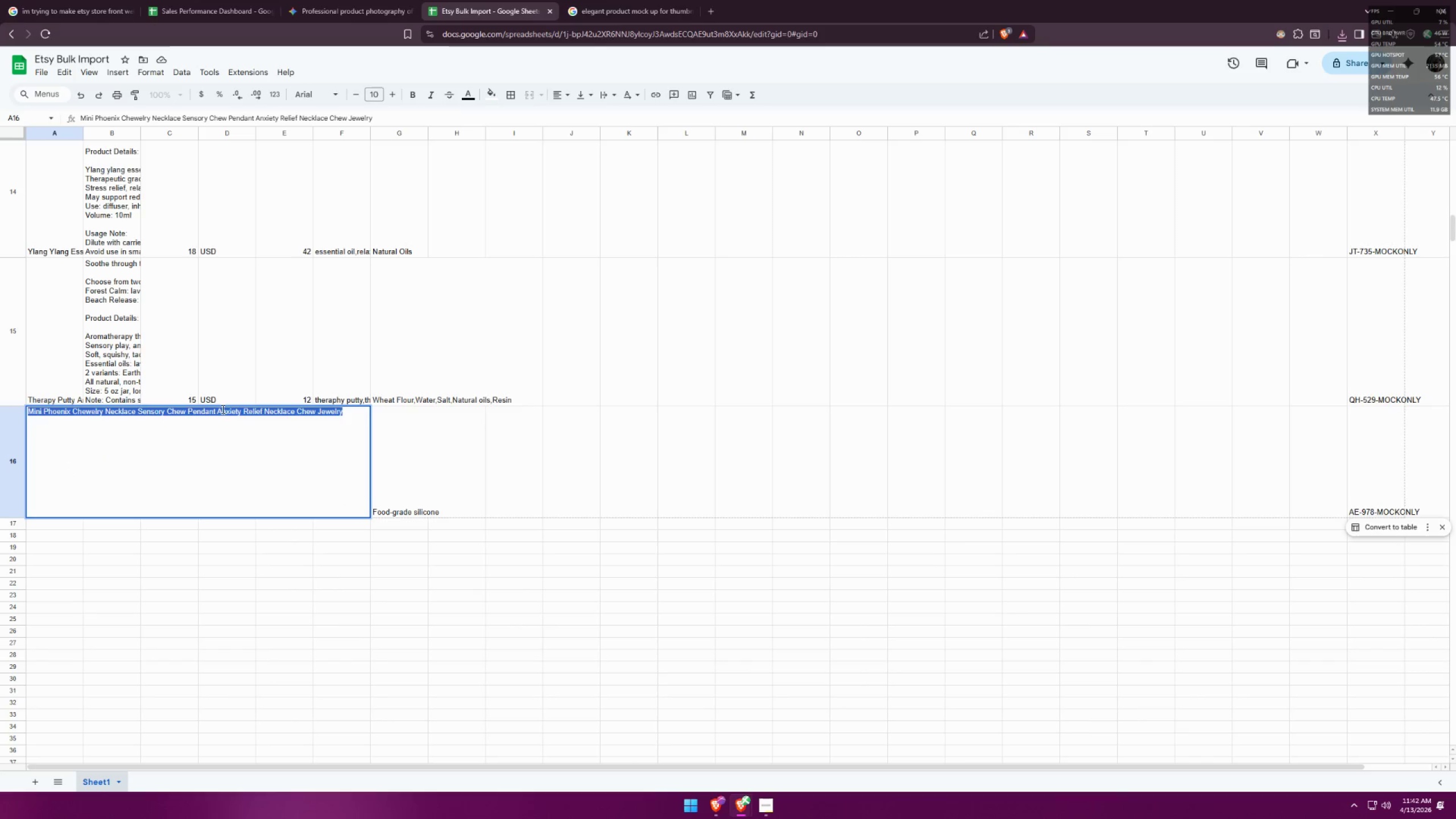 
key(Control+C)
 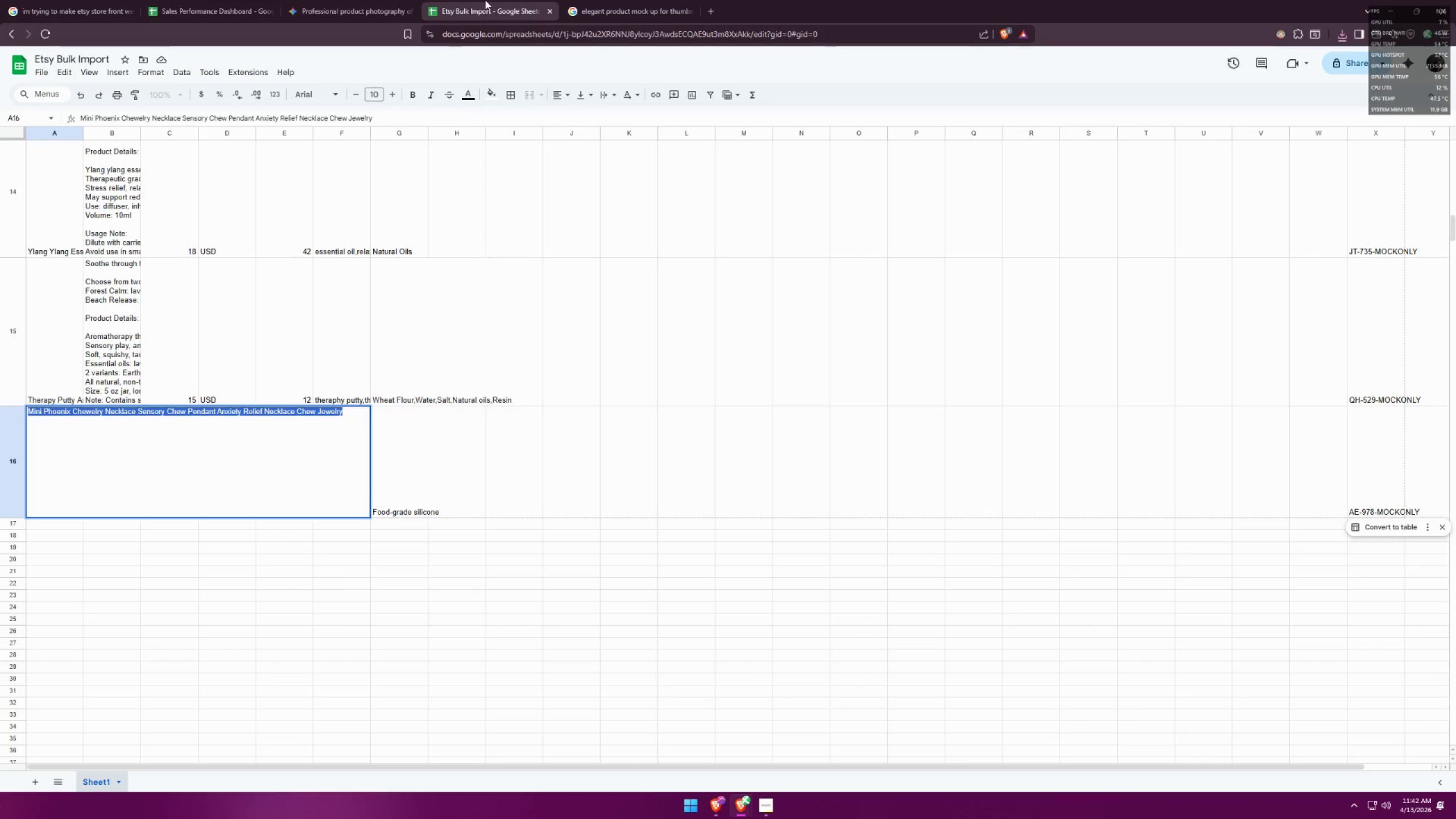 
left_click([349, 0])
 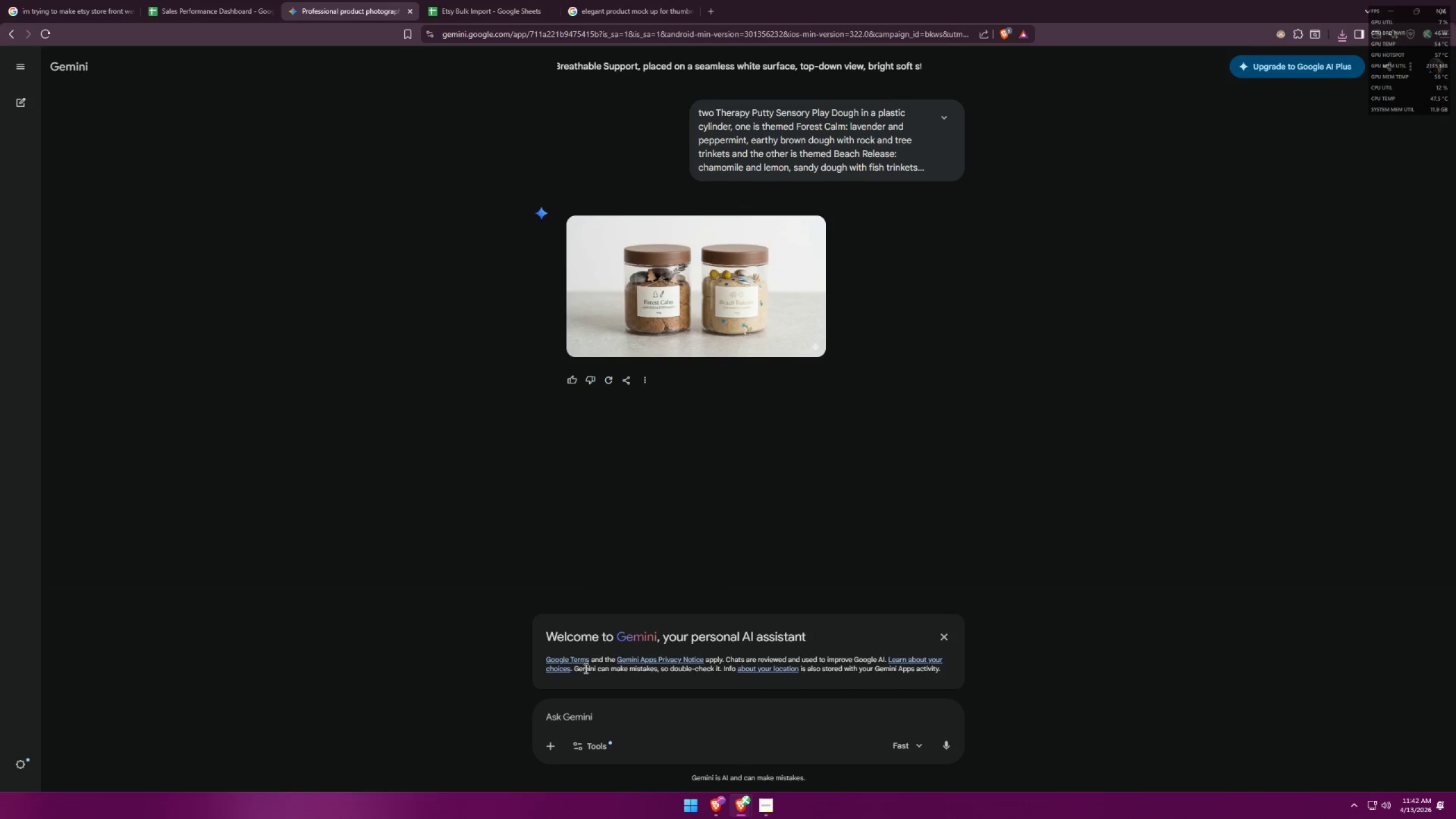 
left_click([592, 694])
 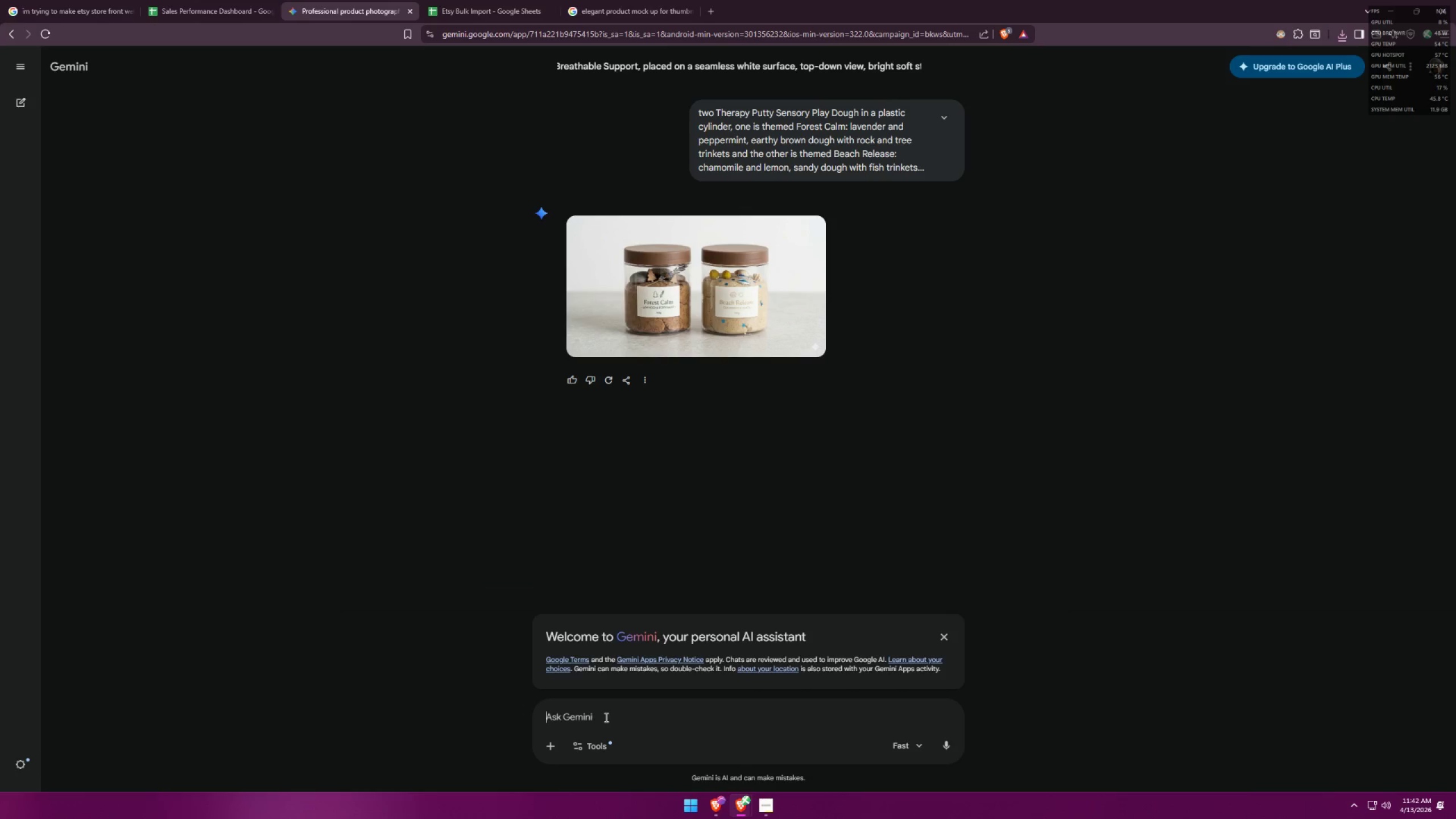 
key(Control+ControlLeft)
 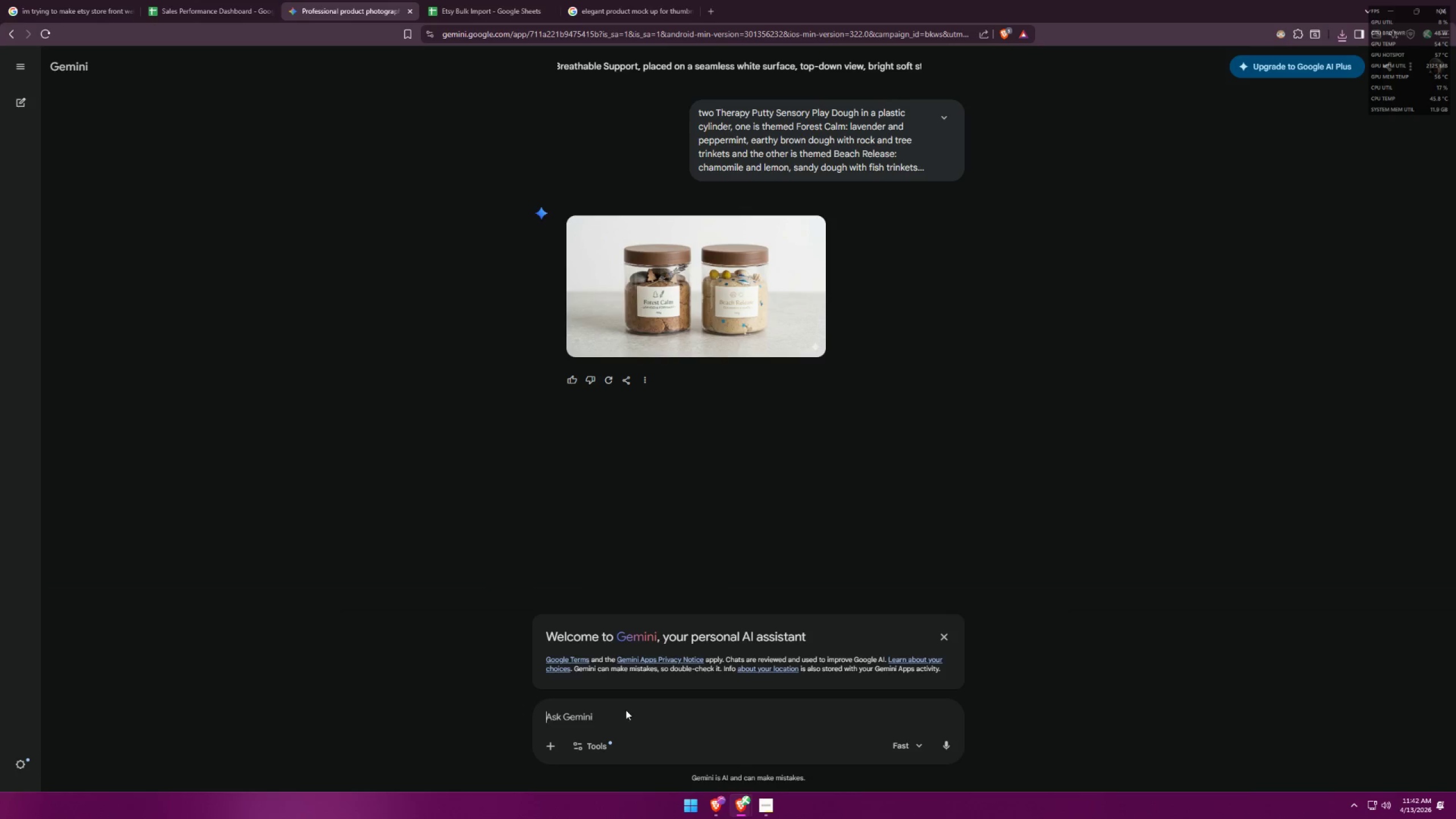 
key(Control+V)
 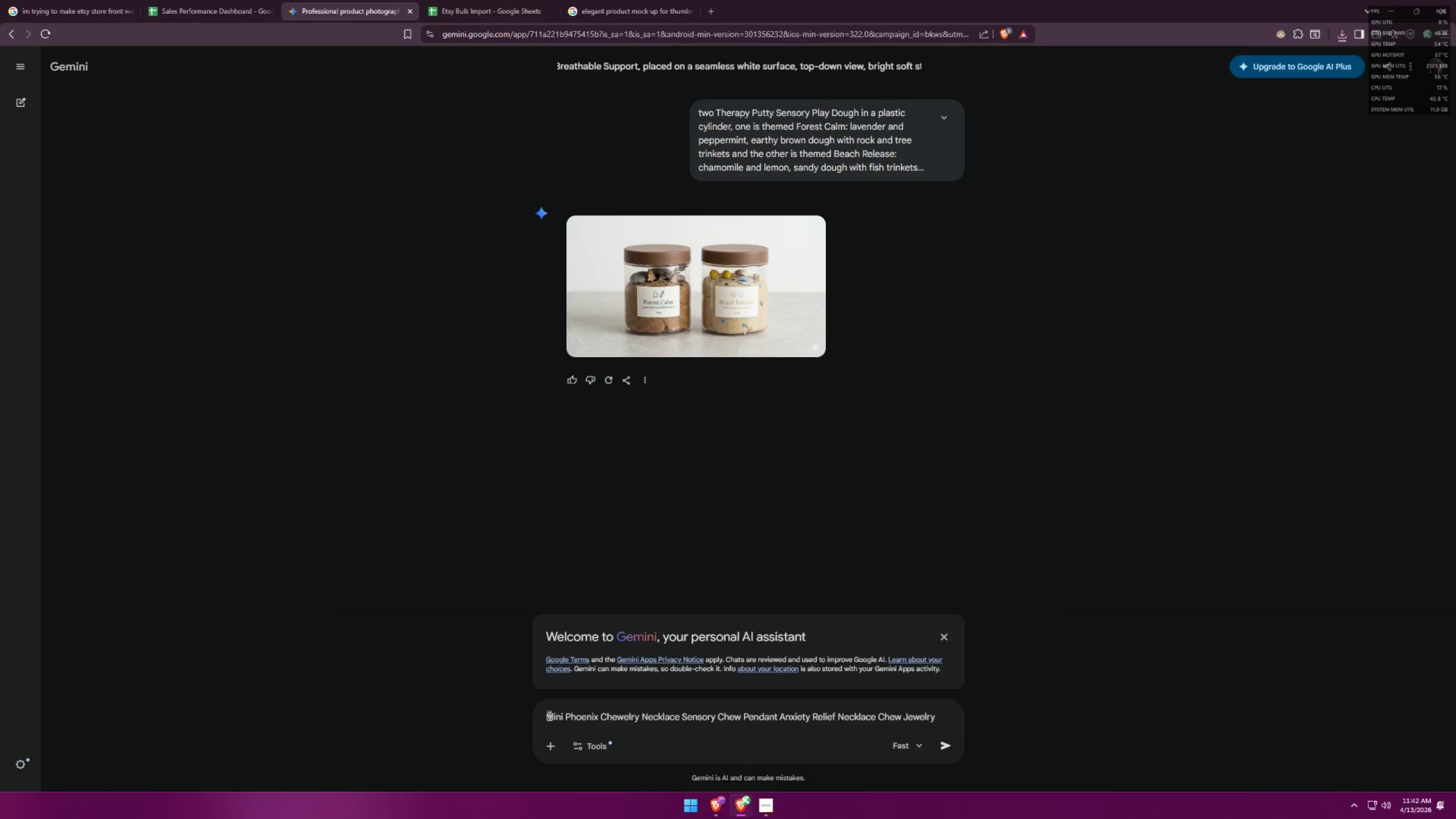 
left_click([546, 716])
 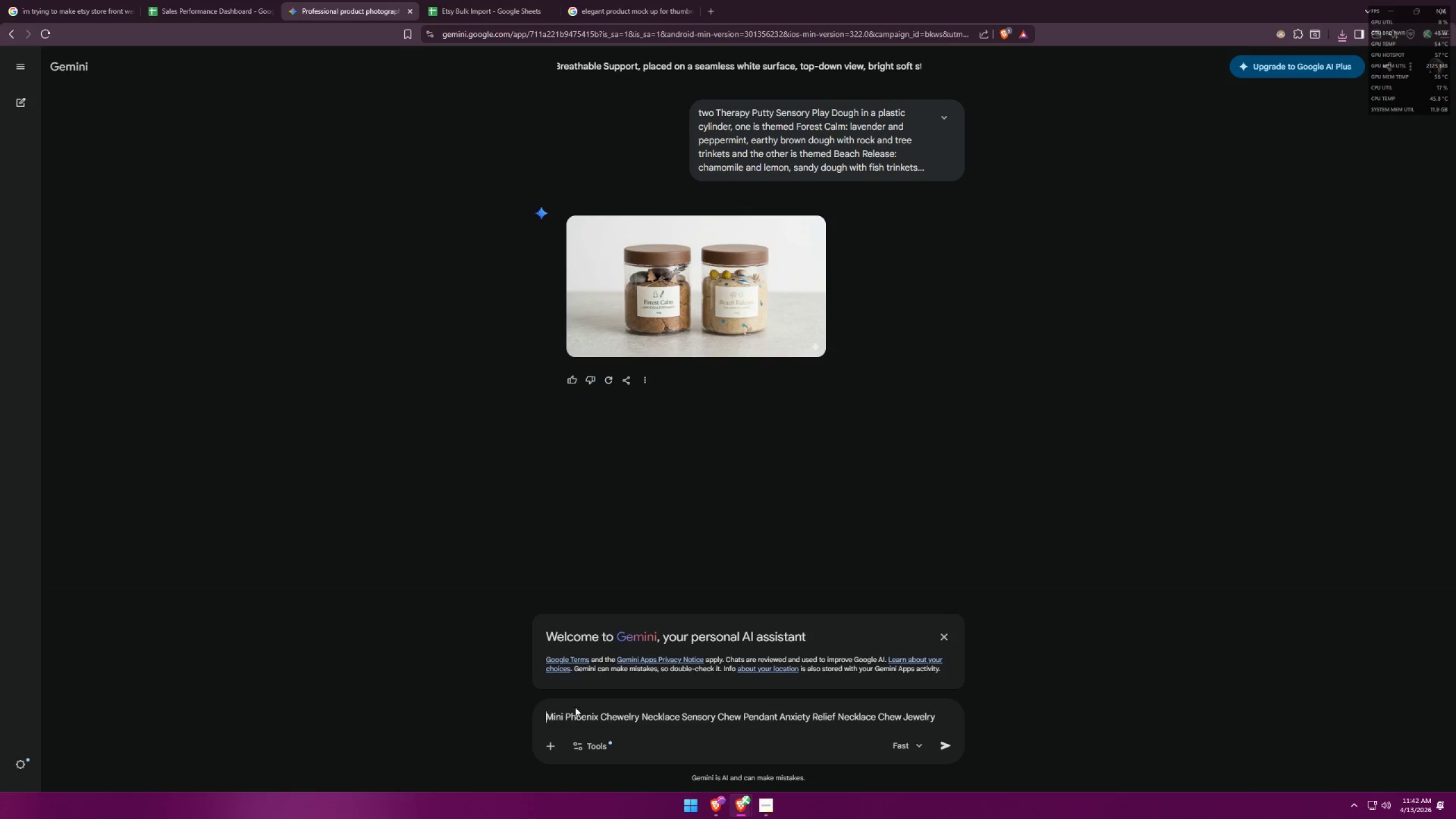 
type(a high quality )
 